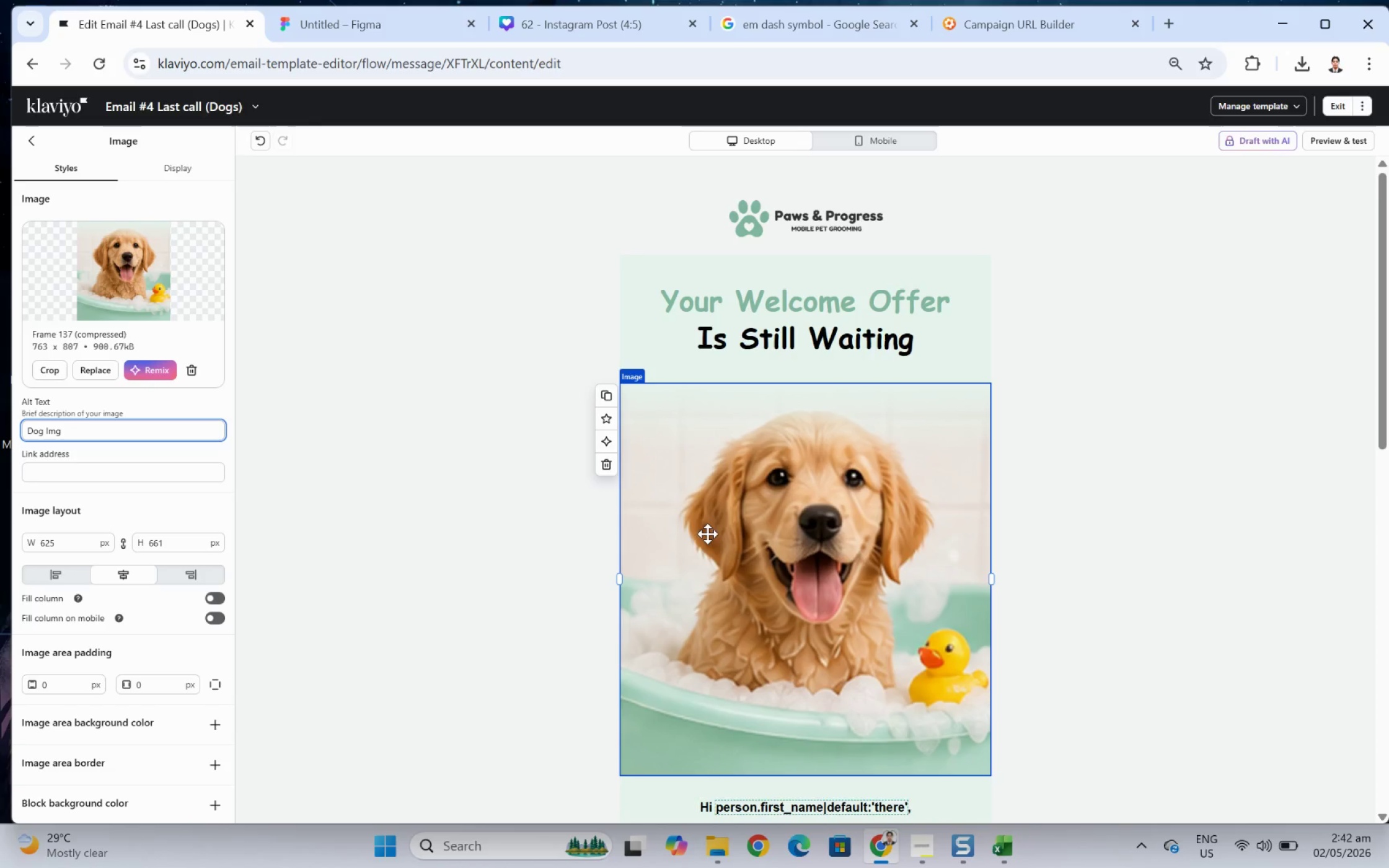 
left_click([742, 515])
 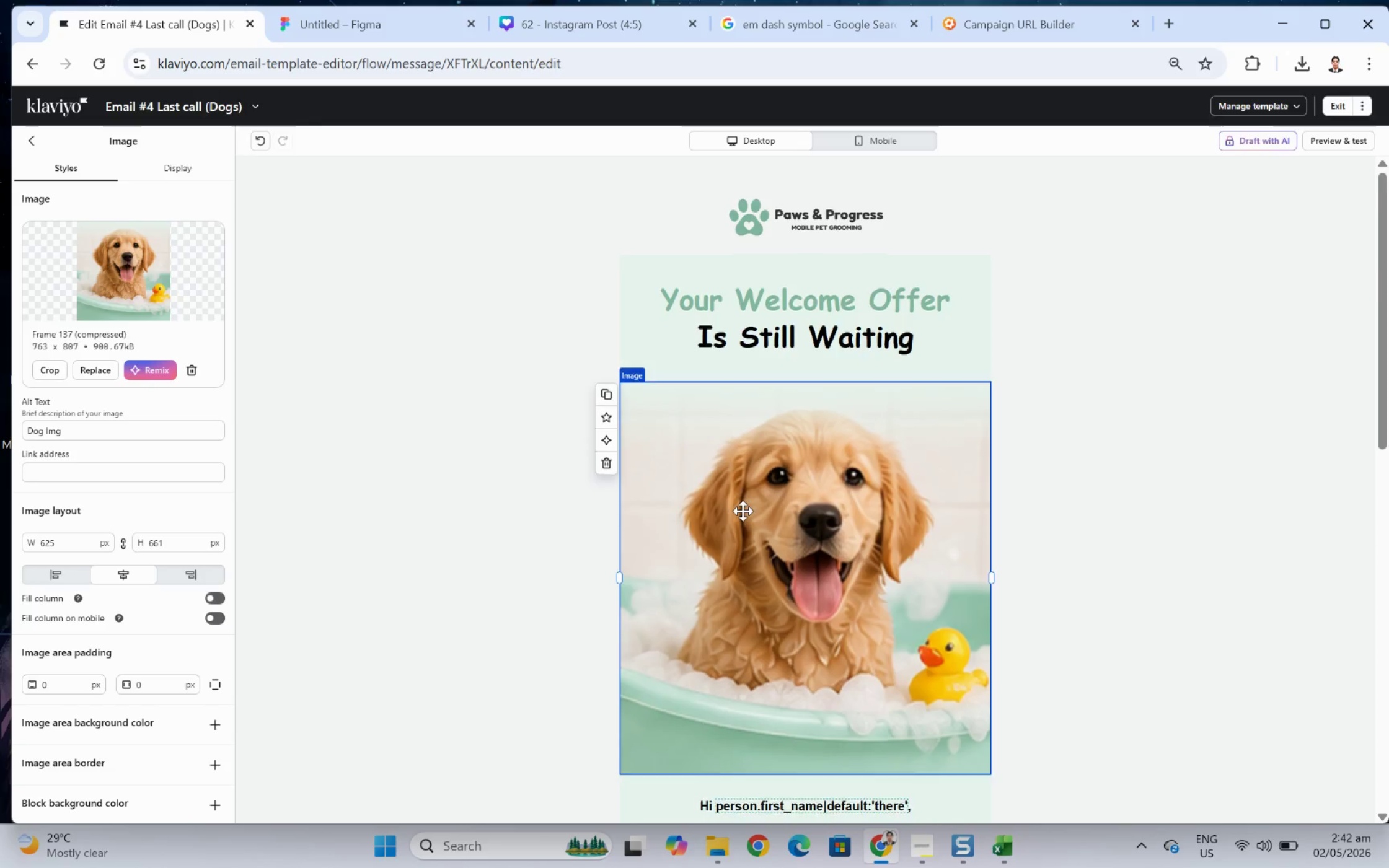 
scroll: coordinate [737, 489], scroll_direction: down, amount: 5.0
 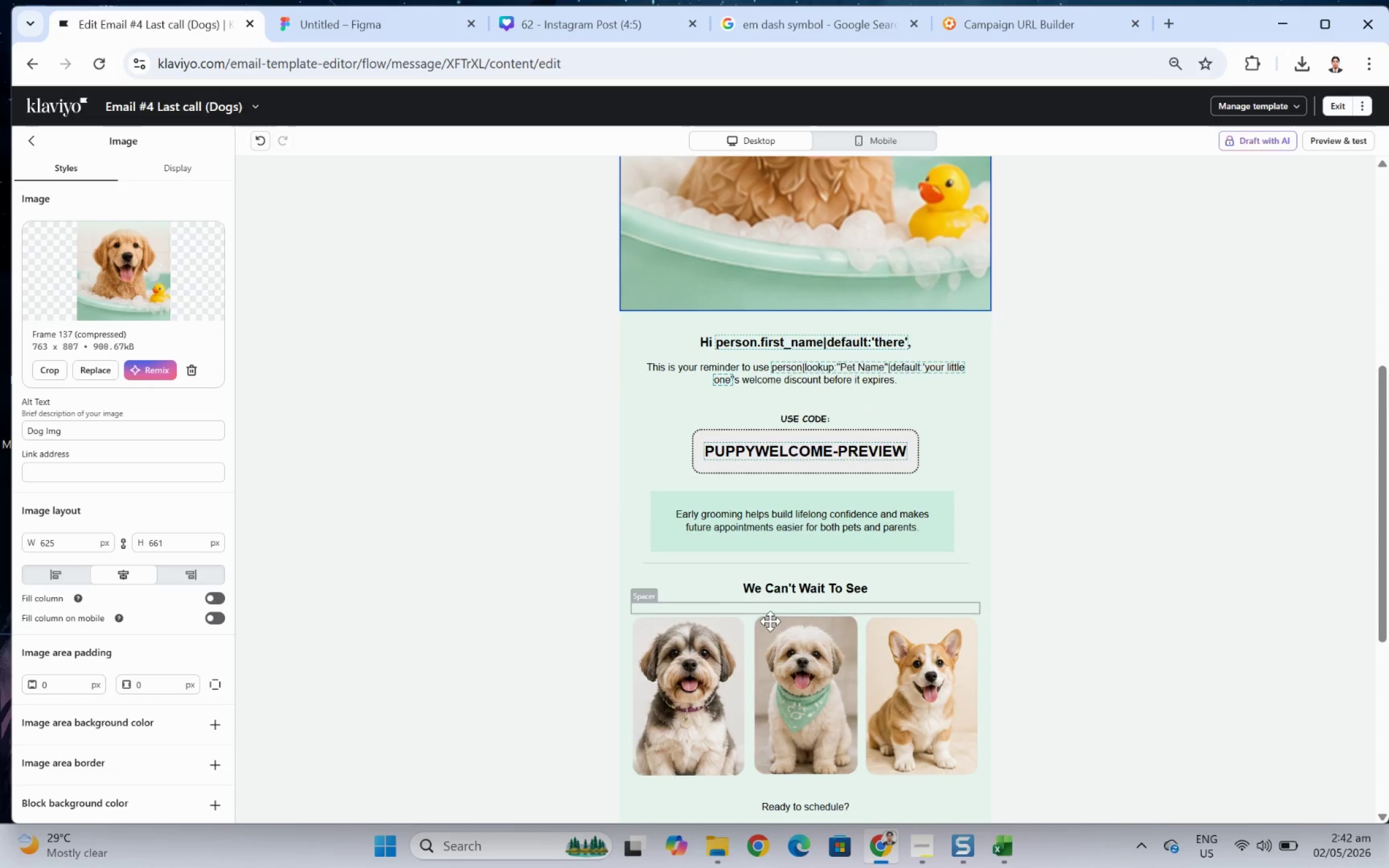 
left_click([702, 663])
 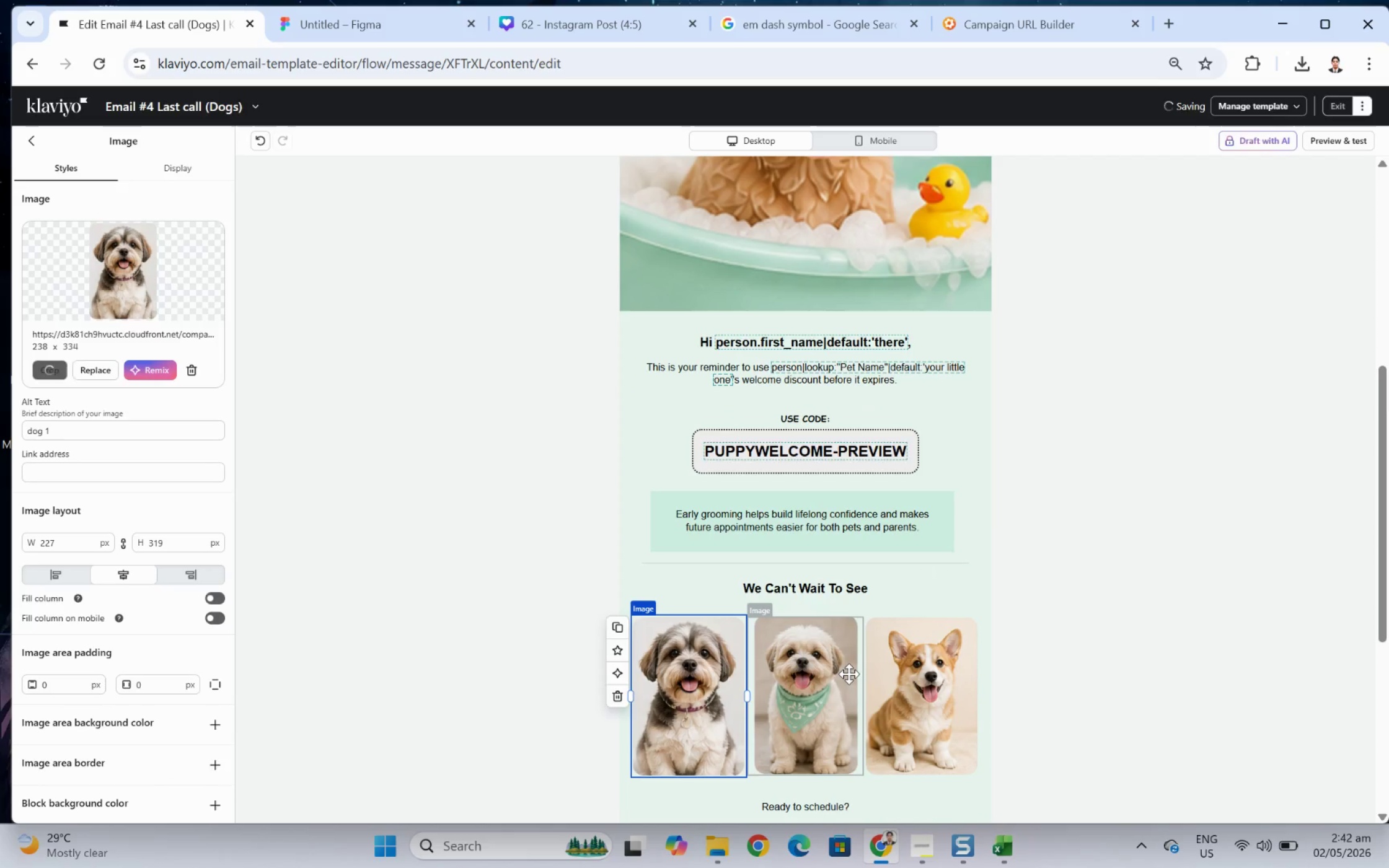 
left_click([849, 673])
 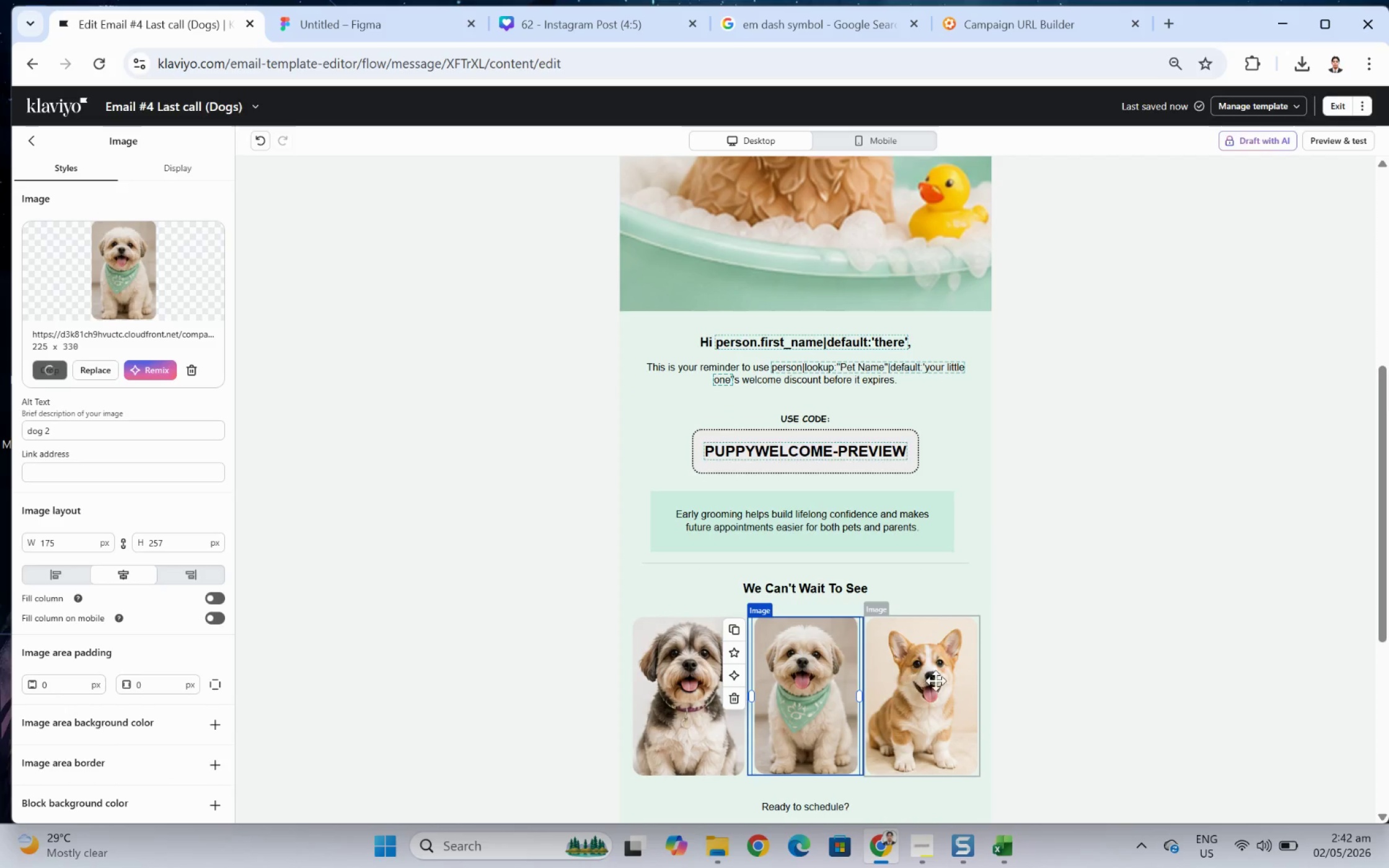 
left_click([938, 680])
 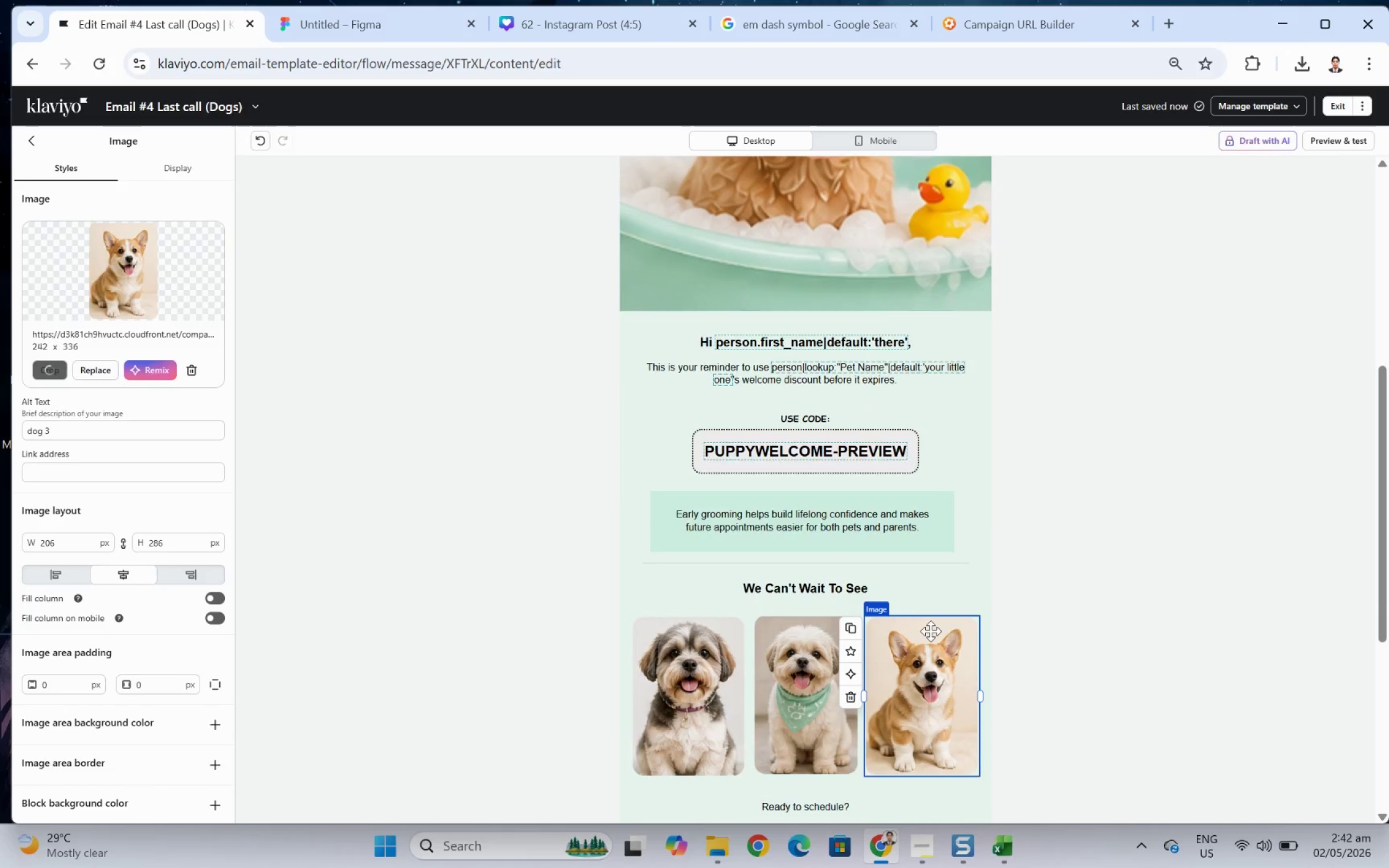 
scroll: coordinate [930, 629], scroll_direction: up, amount: 4.0
 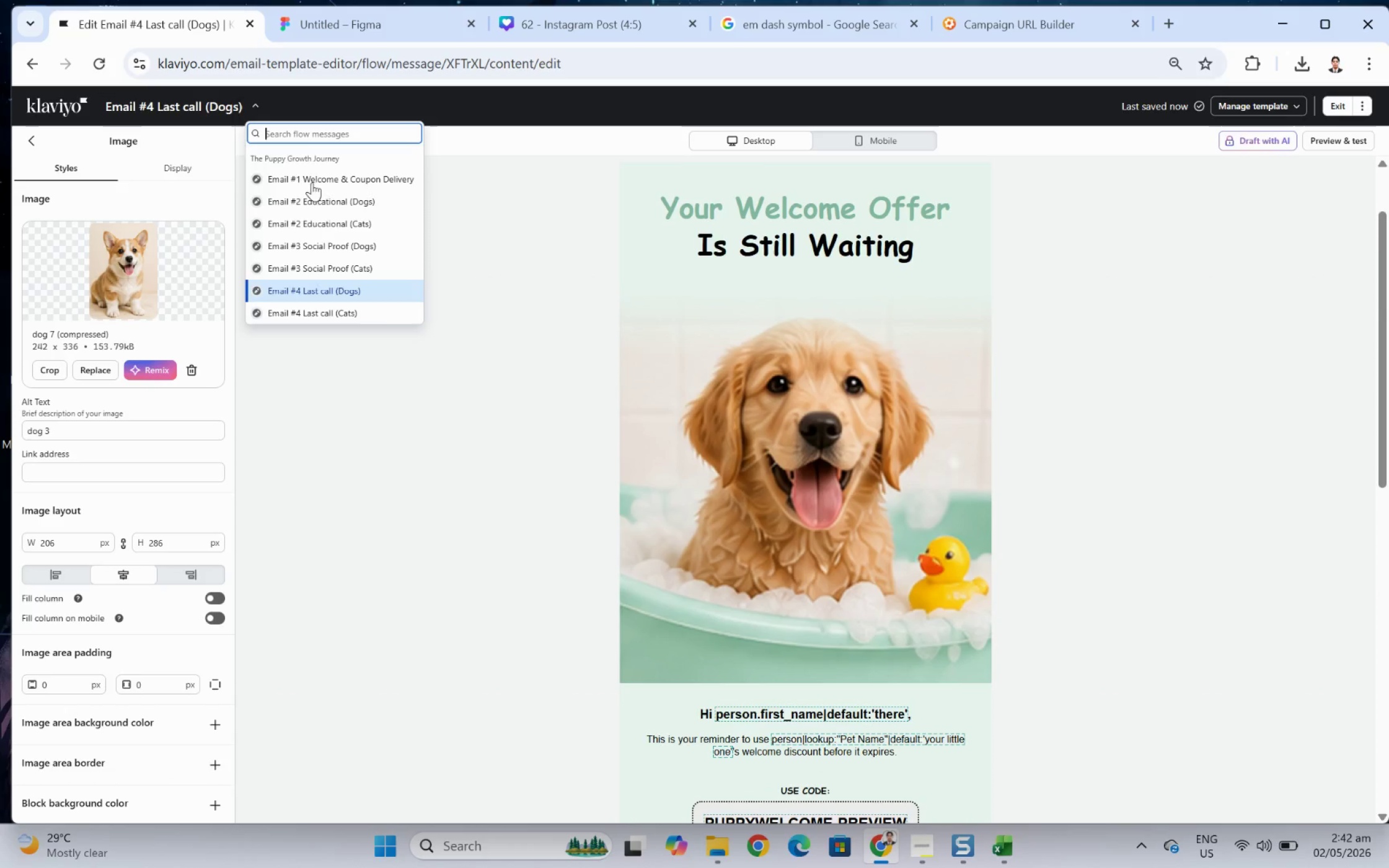 
left_click([379, 314])
 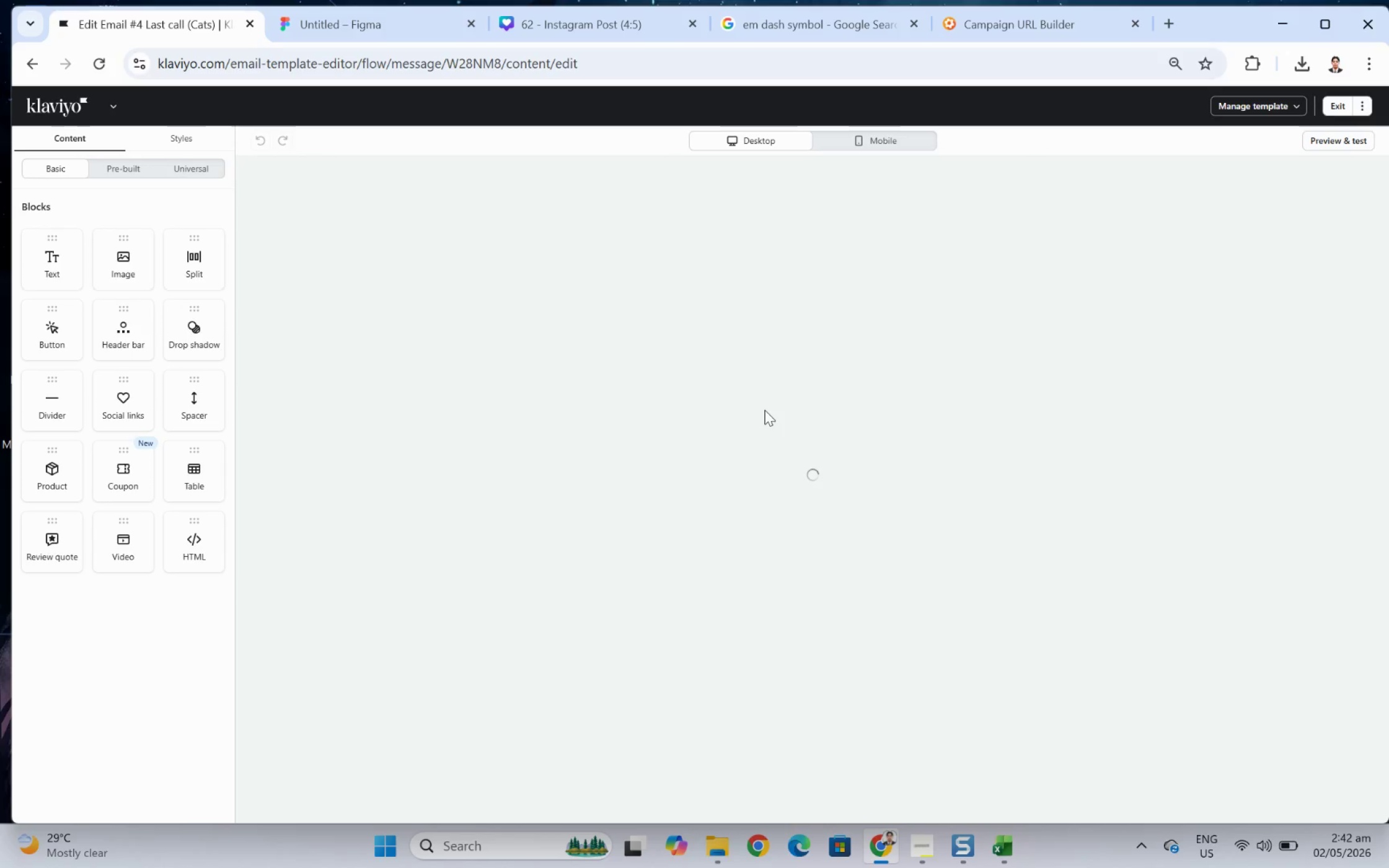 
left_click([824, 533])
 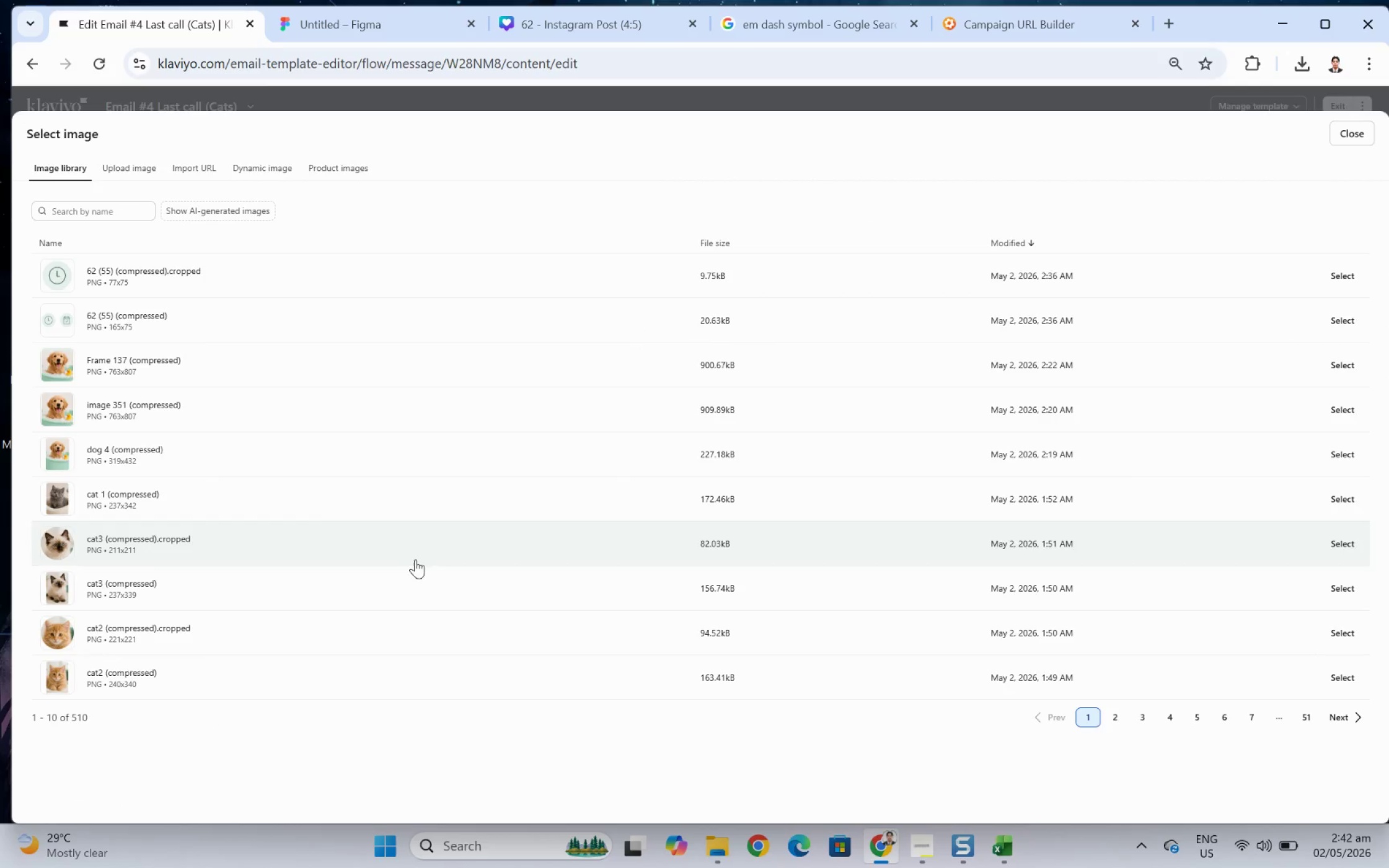 
wait(5.2)
 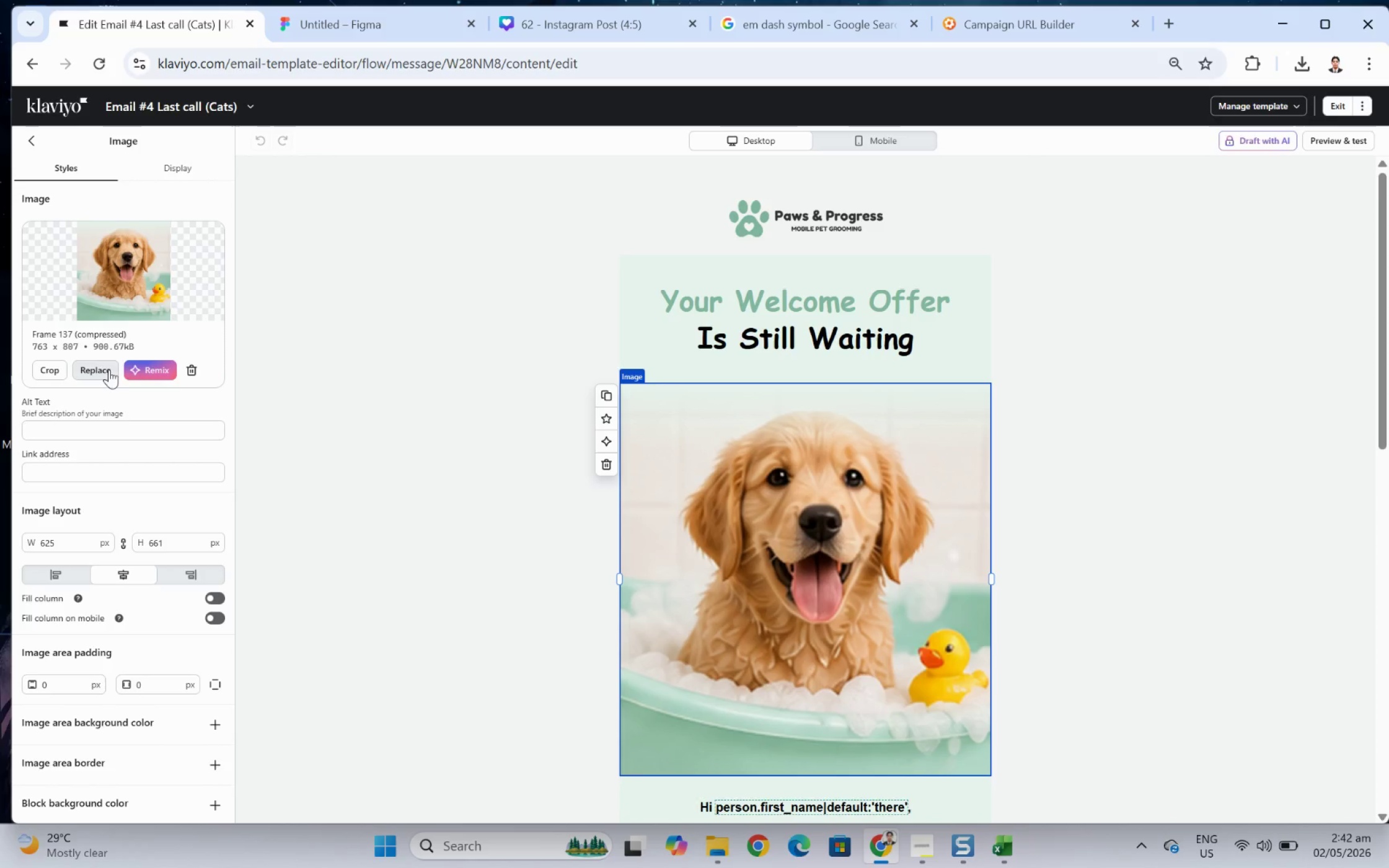 
left_click([1111, 716])
 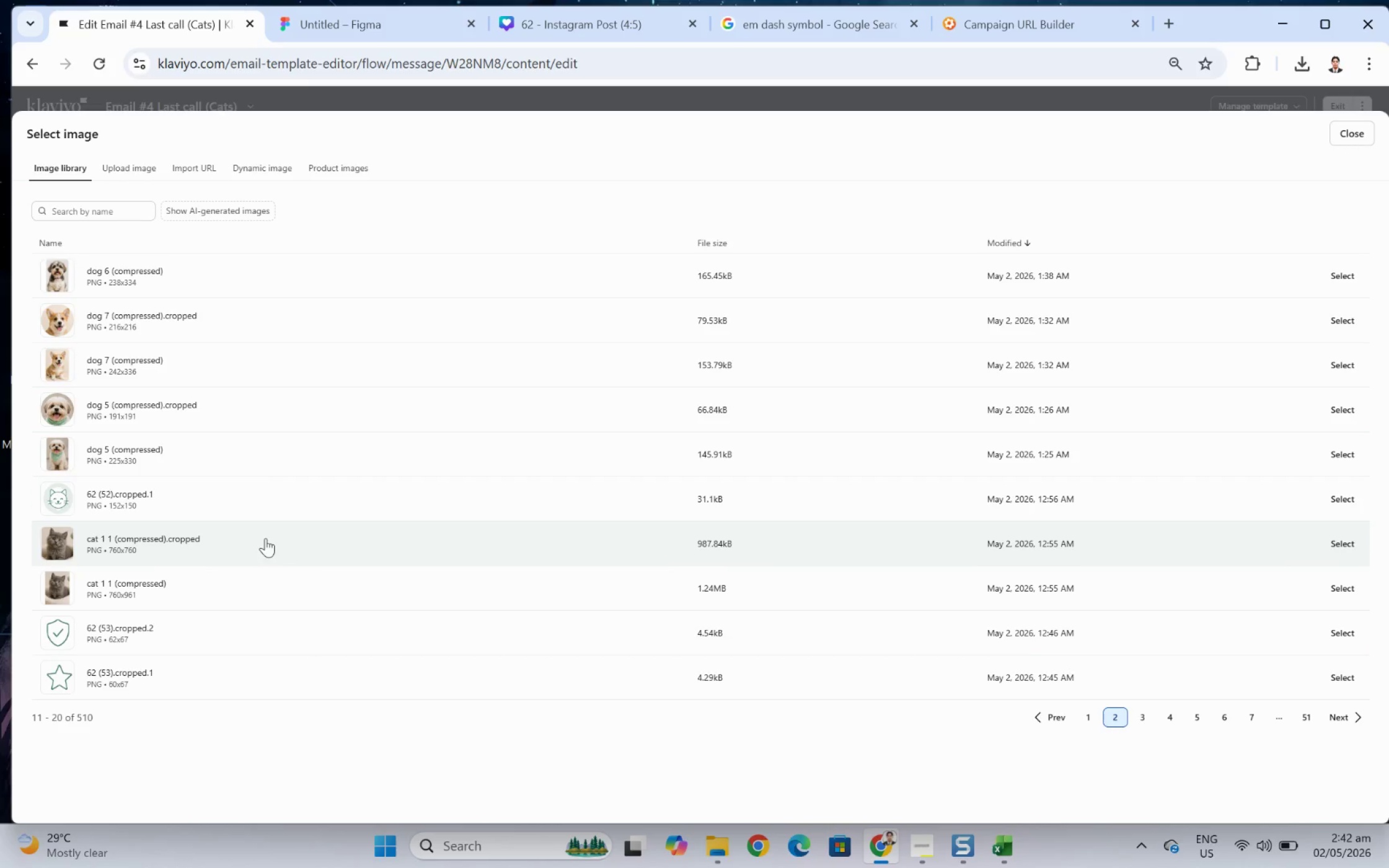 
left_click([1340, 541])
 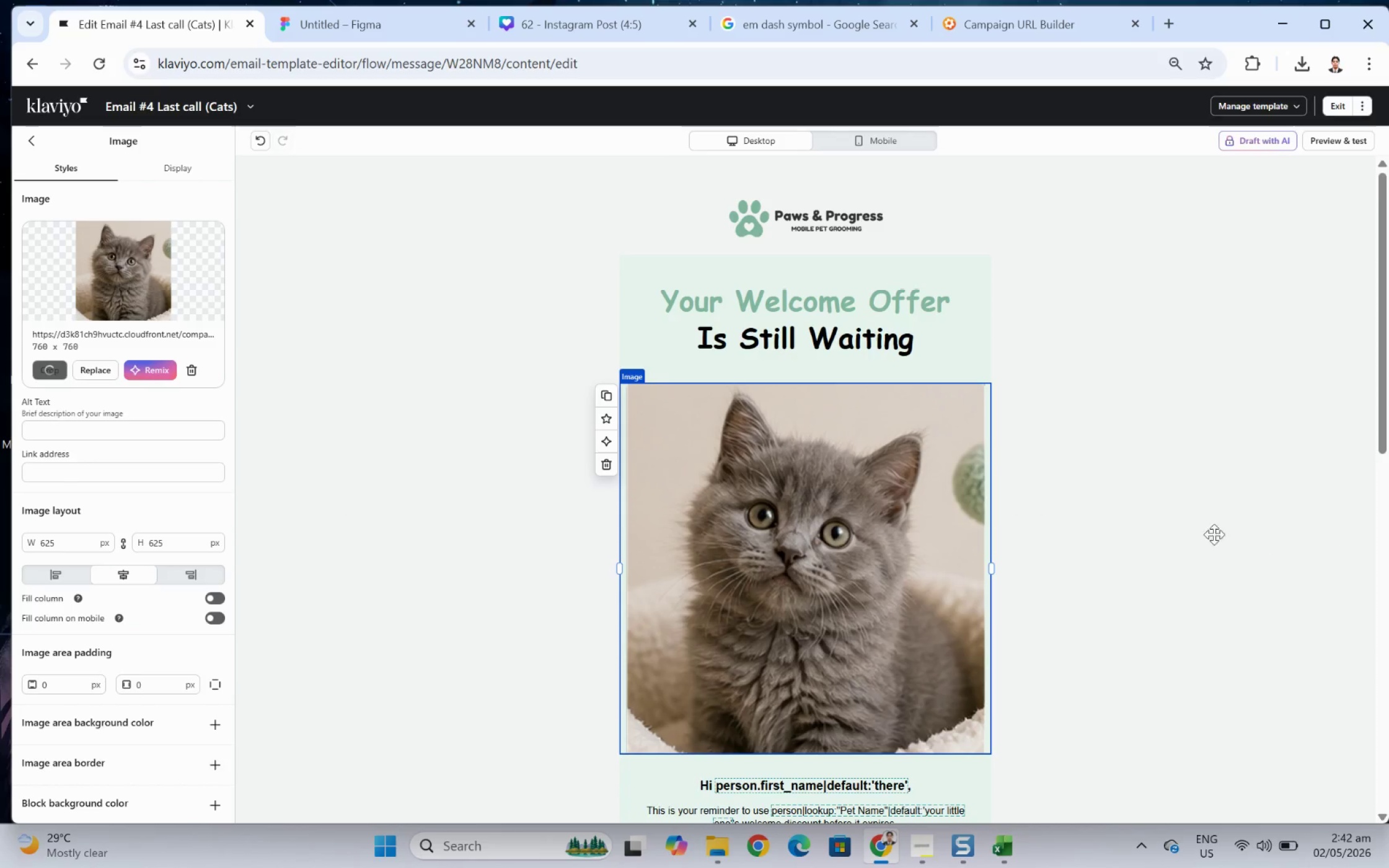 
left_click([1164, 522])
 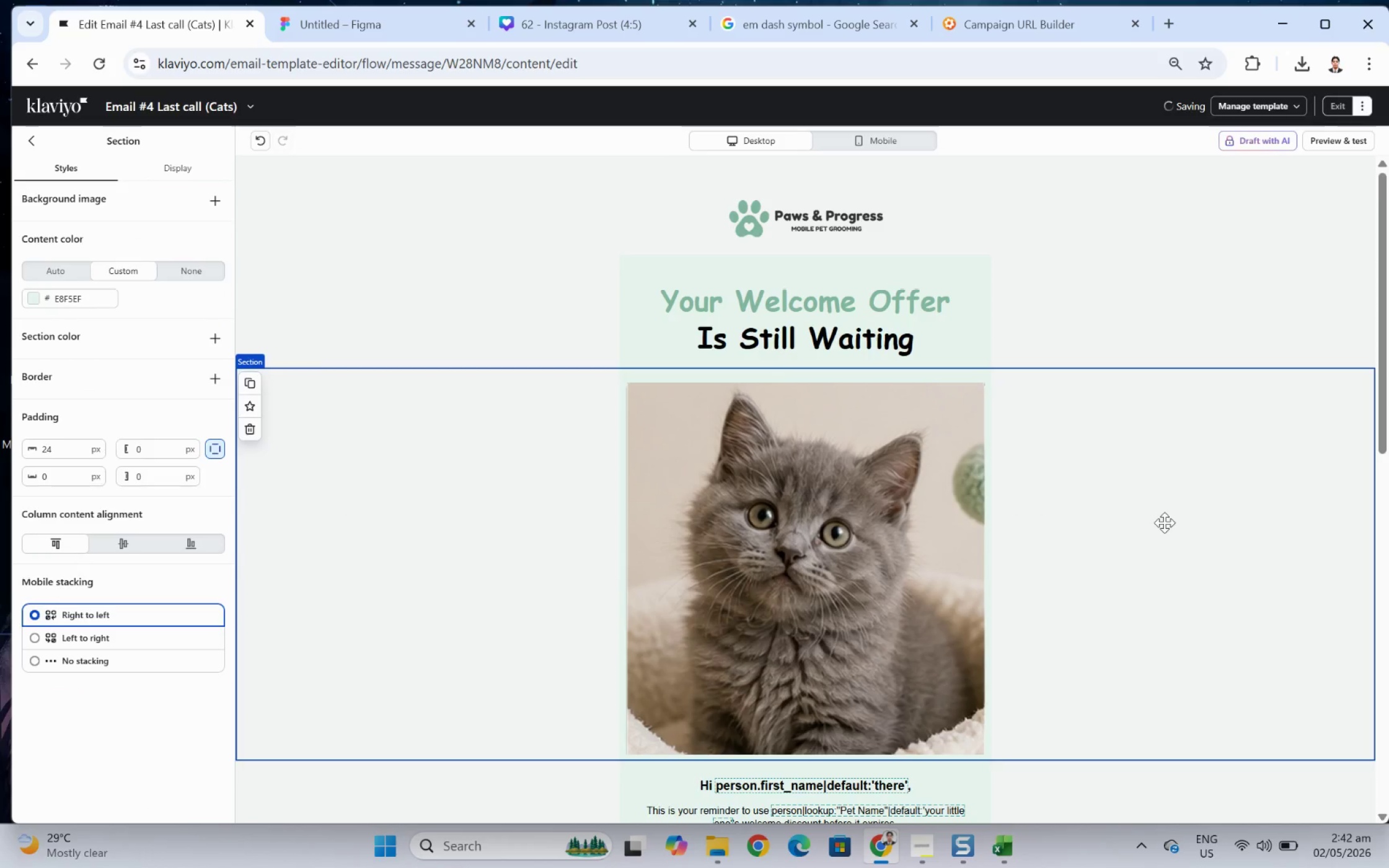 
scroll: coordinate [1164, 522], scroll_direction: down, amount: 2.0
 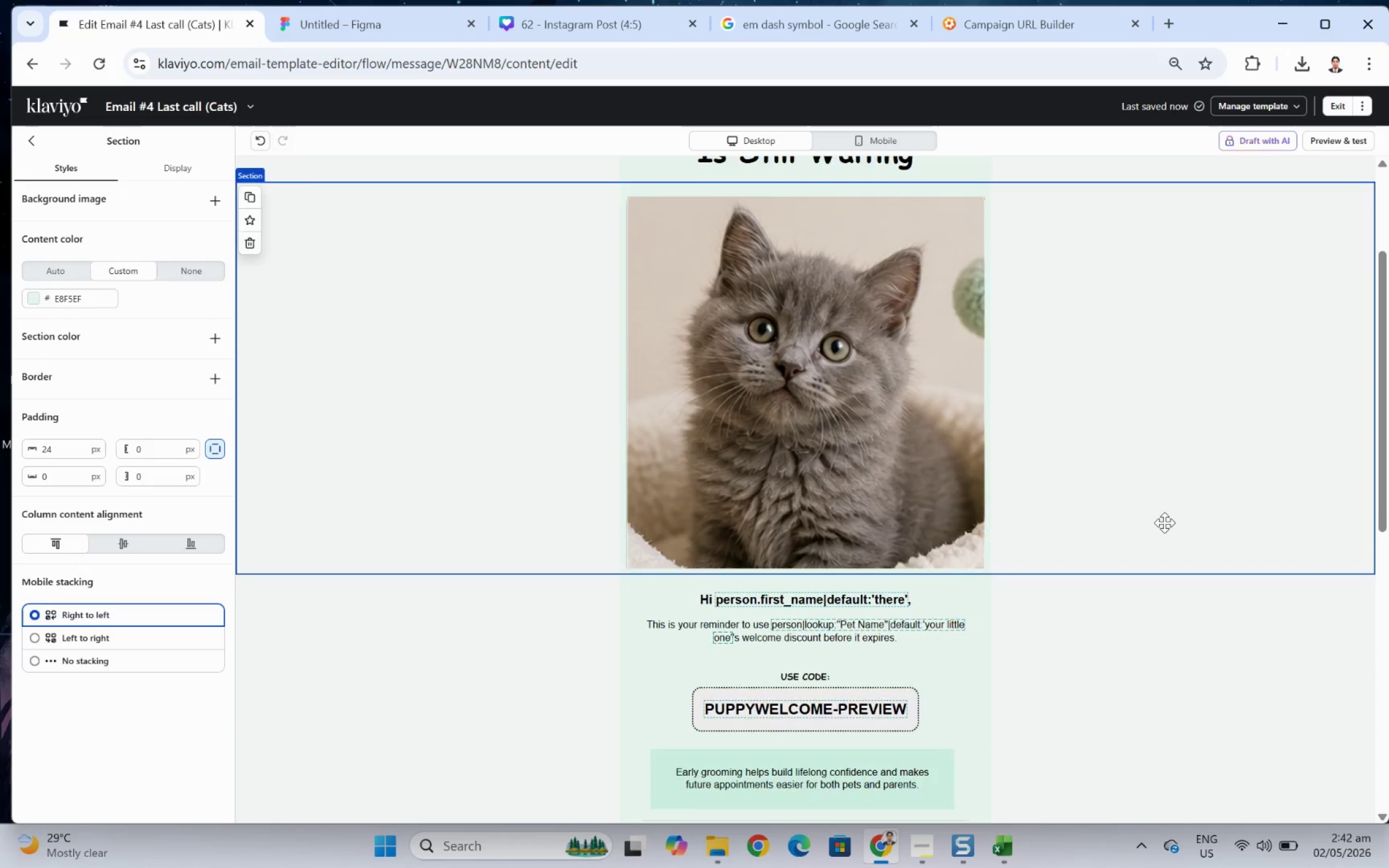 
scroll: coordinate [1164, 522], scroll_direction: up, amount: 2.0
 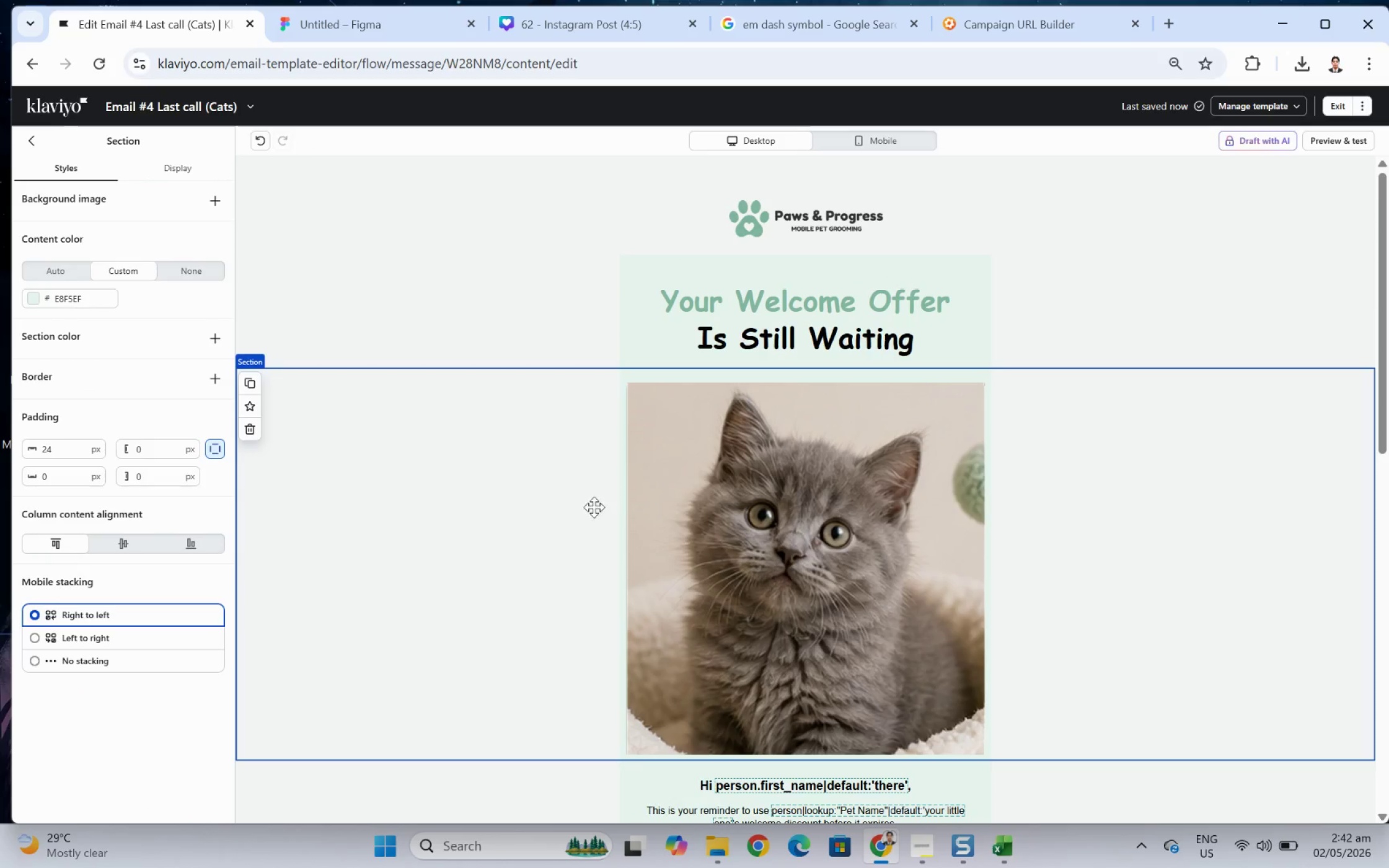 
left_click([653, 507])
 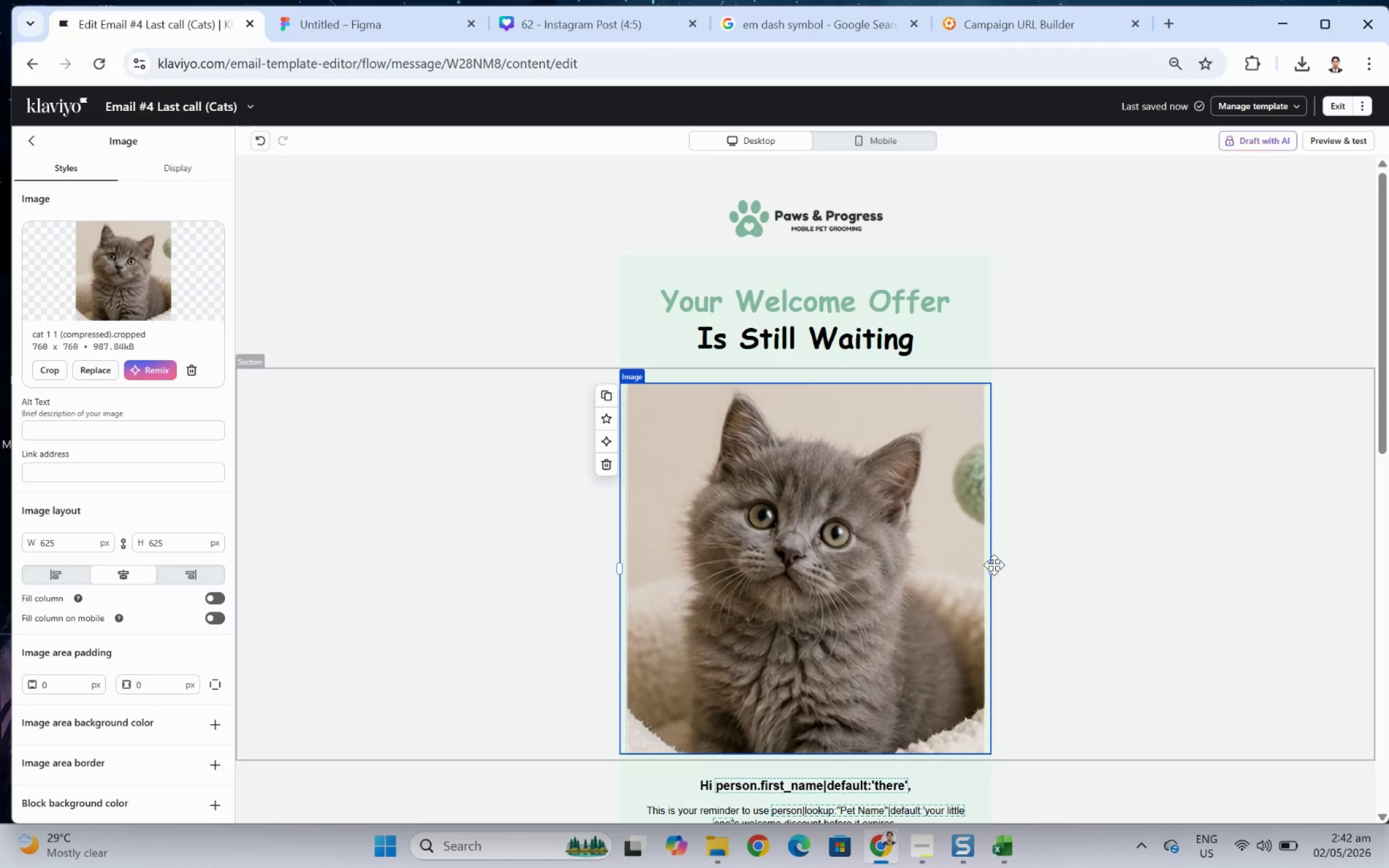 
left_click_drag(start_coordinate=[993, 565], to_coordinate=[1378, 584])
 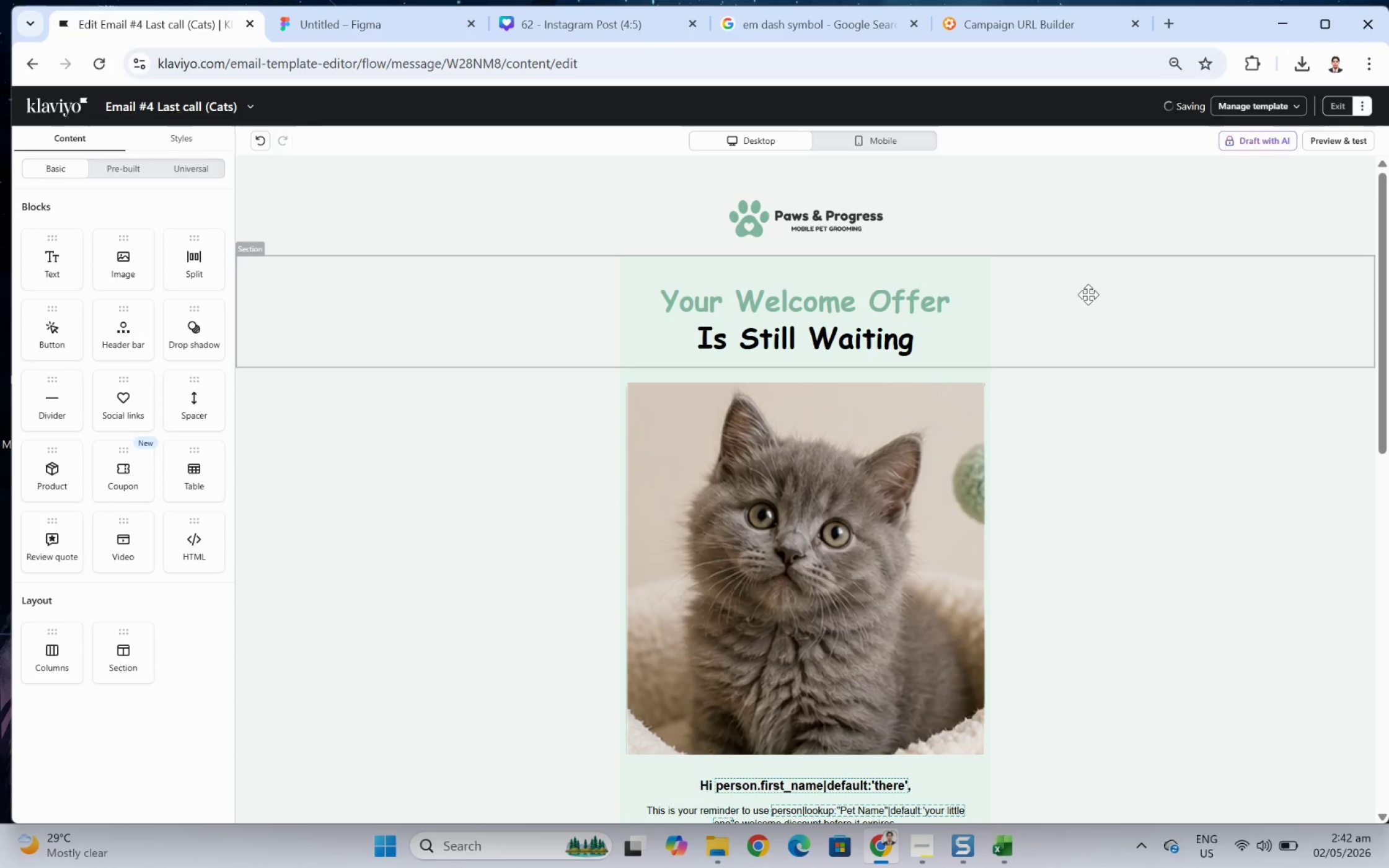 
left_click([1088, 293])
 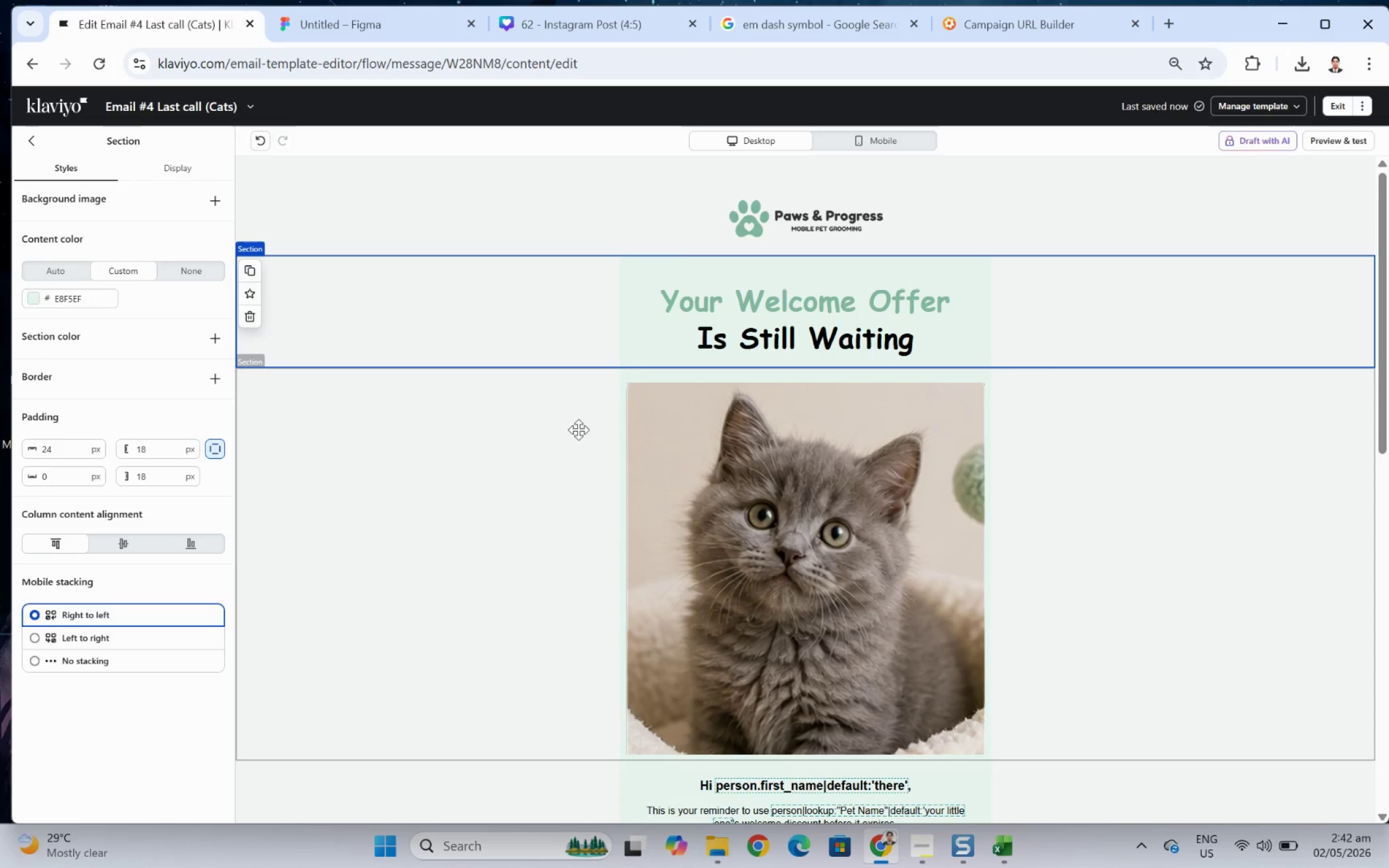 
left_click([697, 427])
 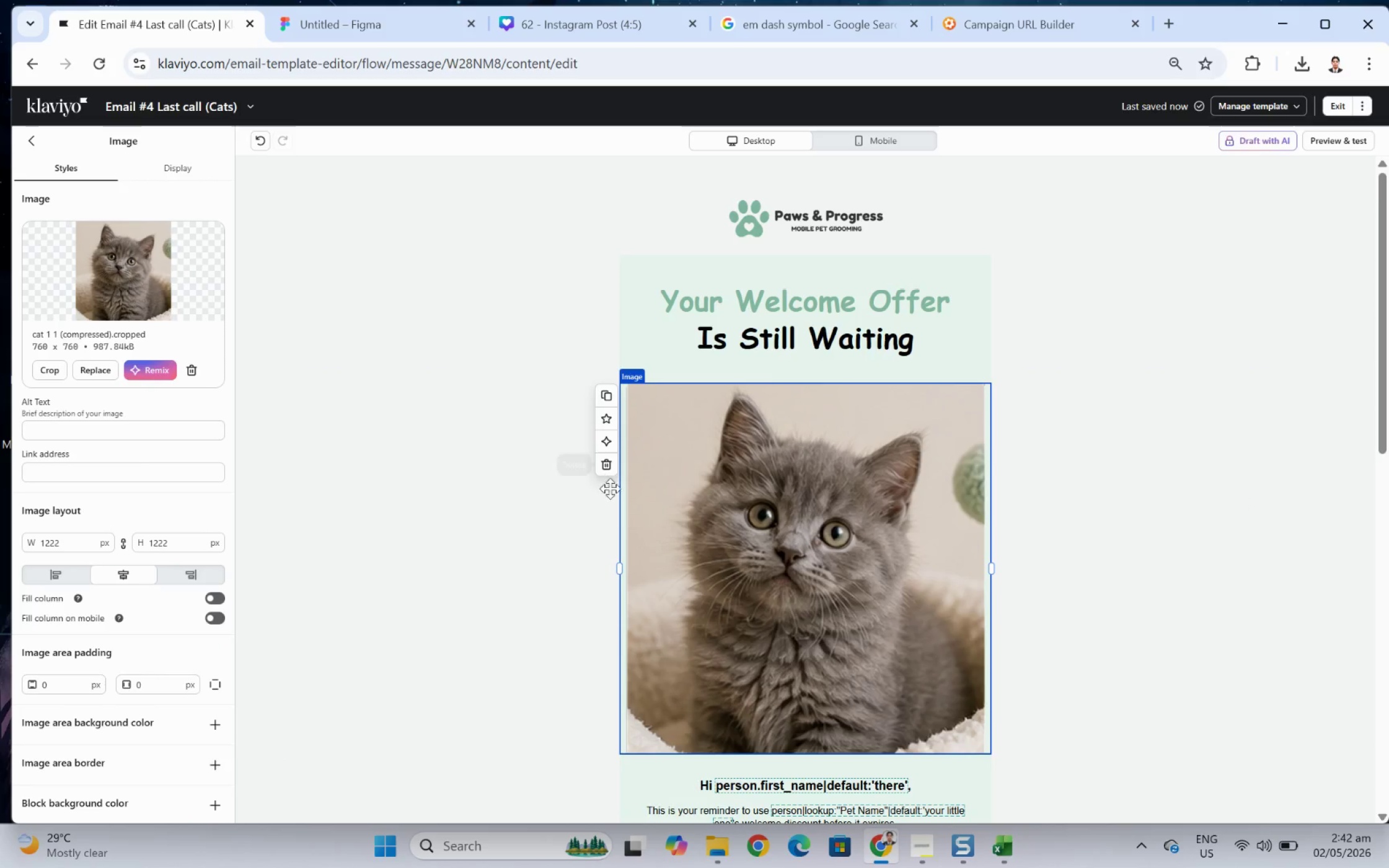 
left_click([418, 509])
 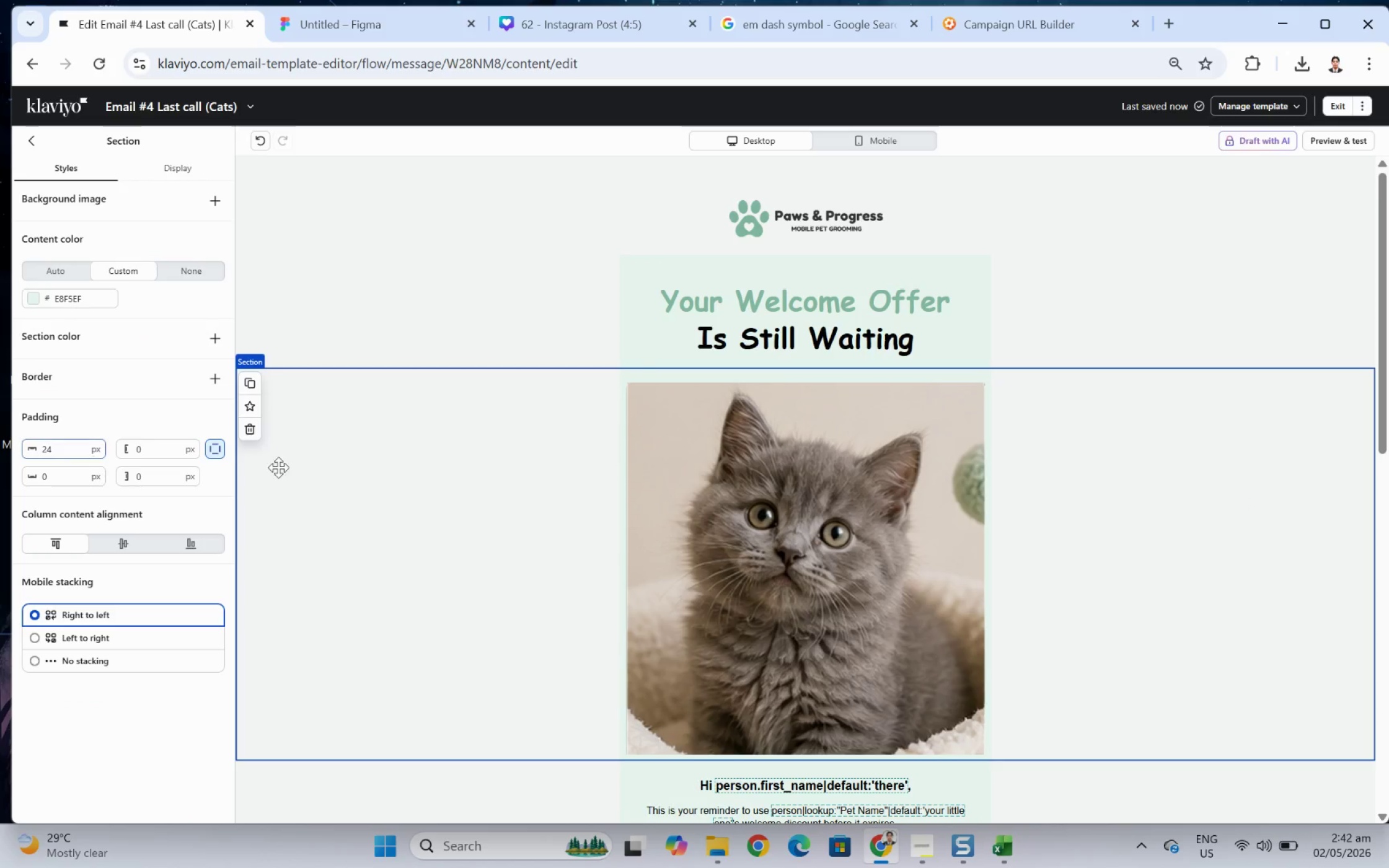 
left_click([670, 499])
 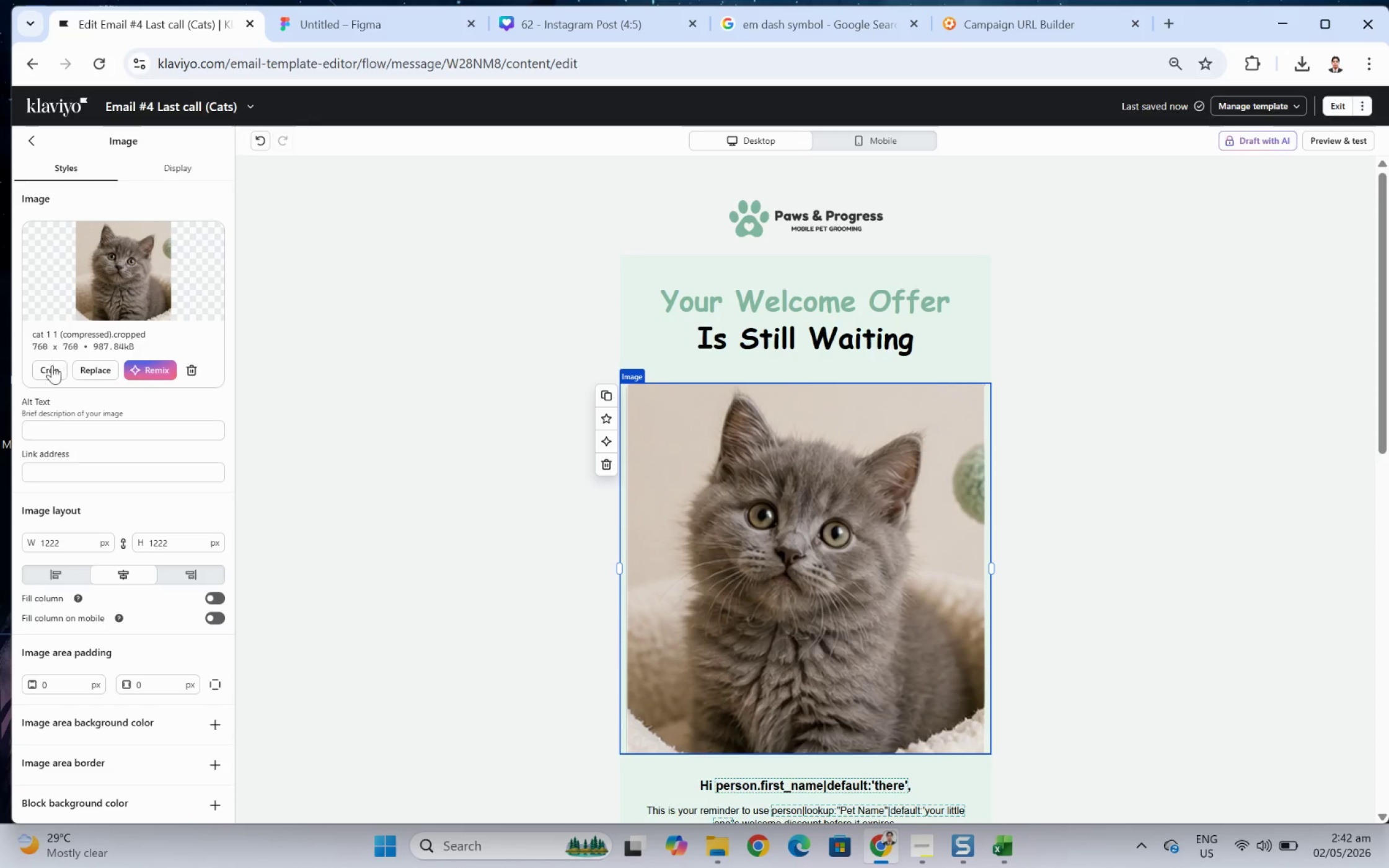 
wait(7.75)
 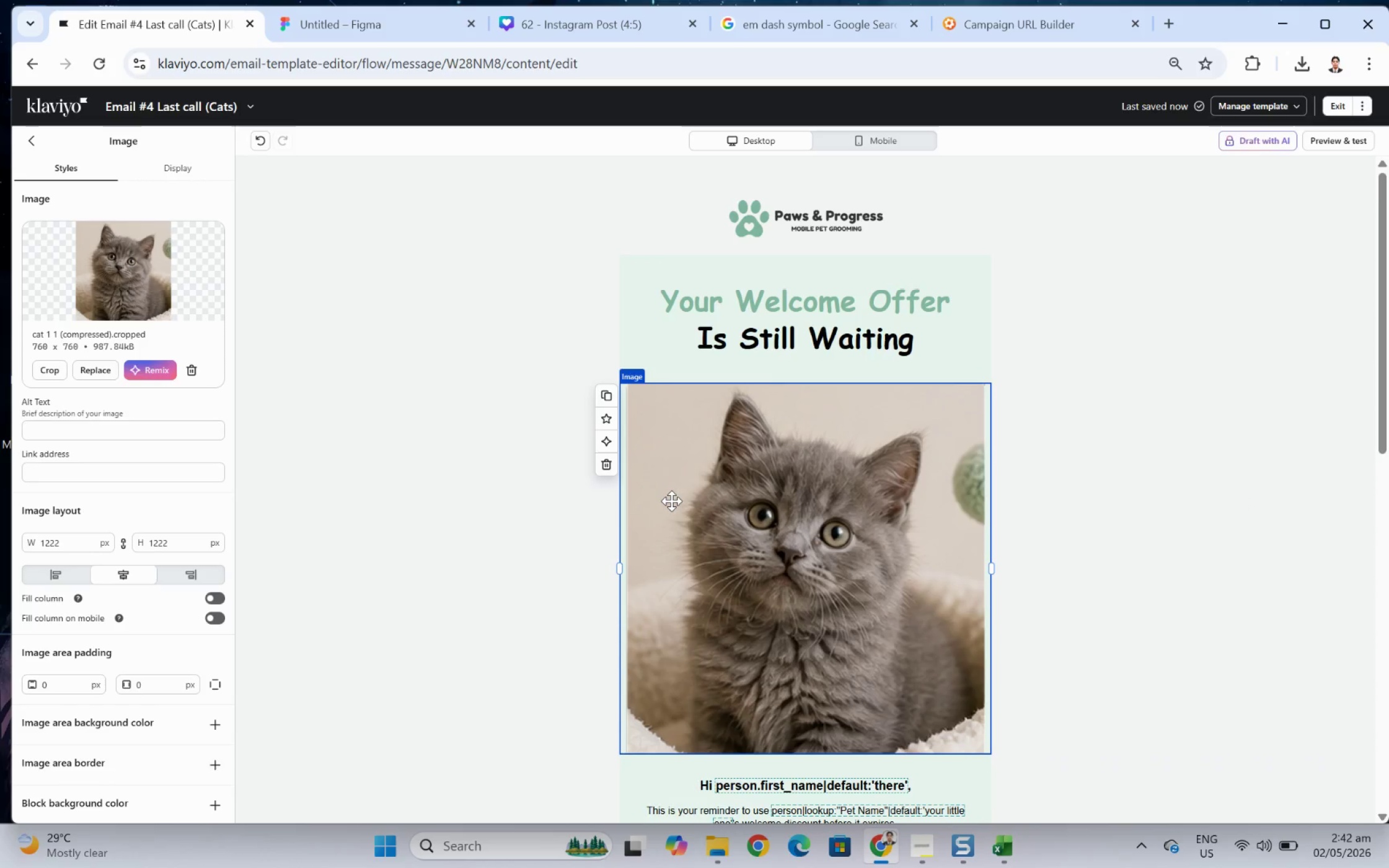 
left_click_drag(start_coordinate=[410, 364], to_coordinate=[403, 364])
 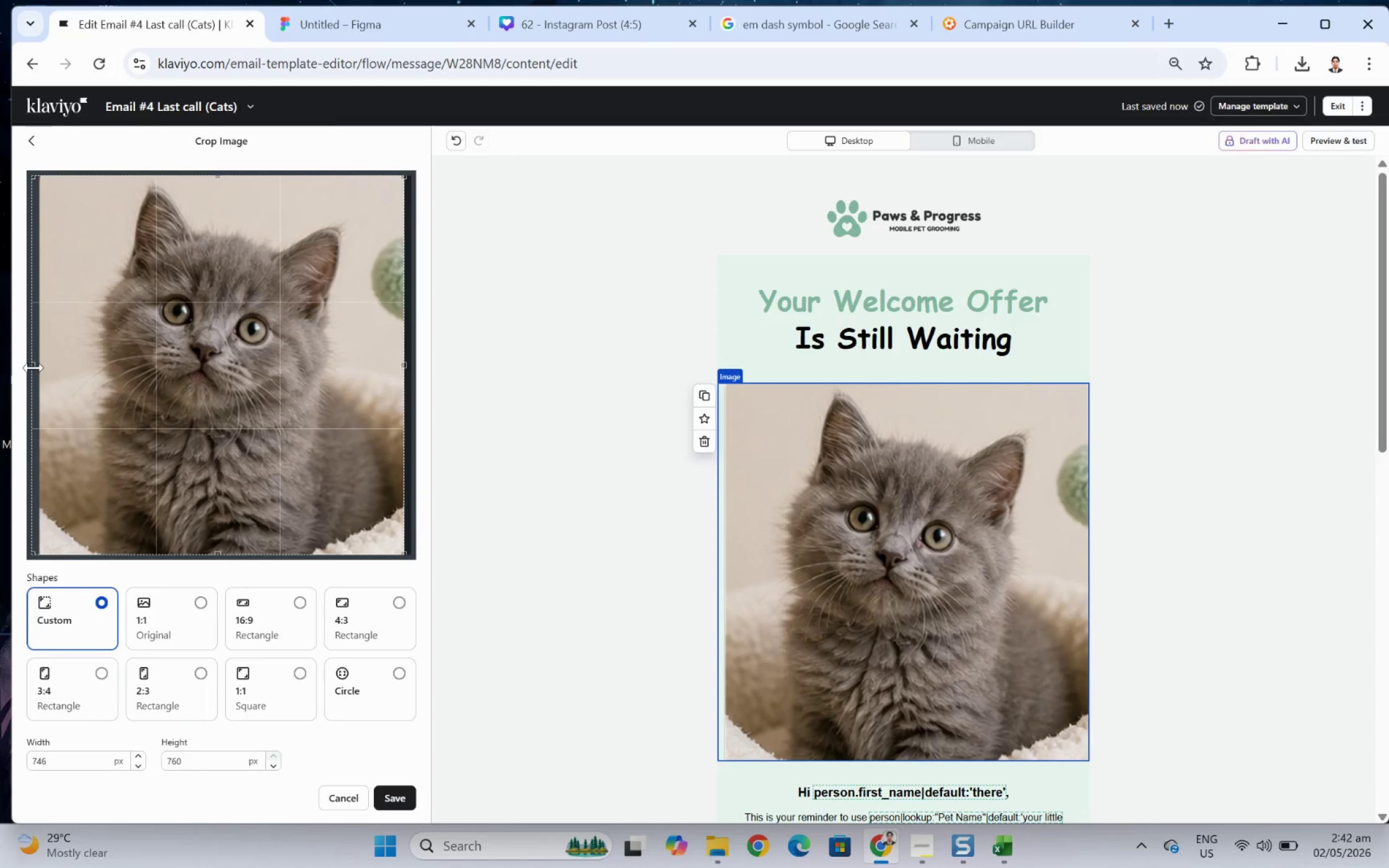 
left_click_drag(start_coordinate=[33, 367], to_coordinate=[44, 366])
 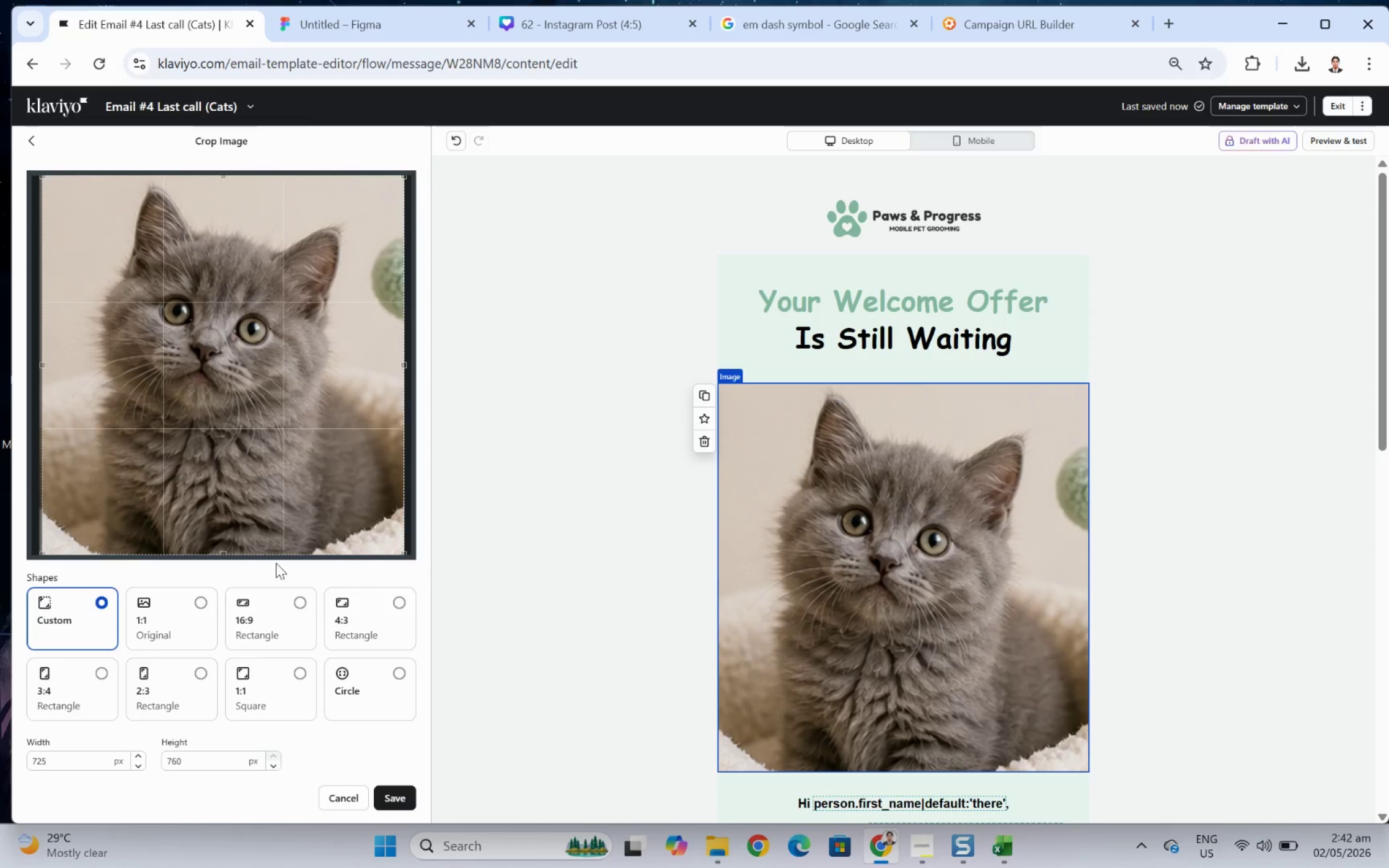 
scroll: coordinate [275, 570], scroll_direction: down, amount: 2.0
 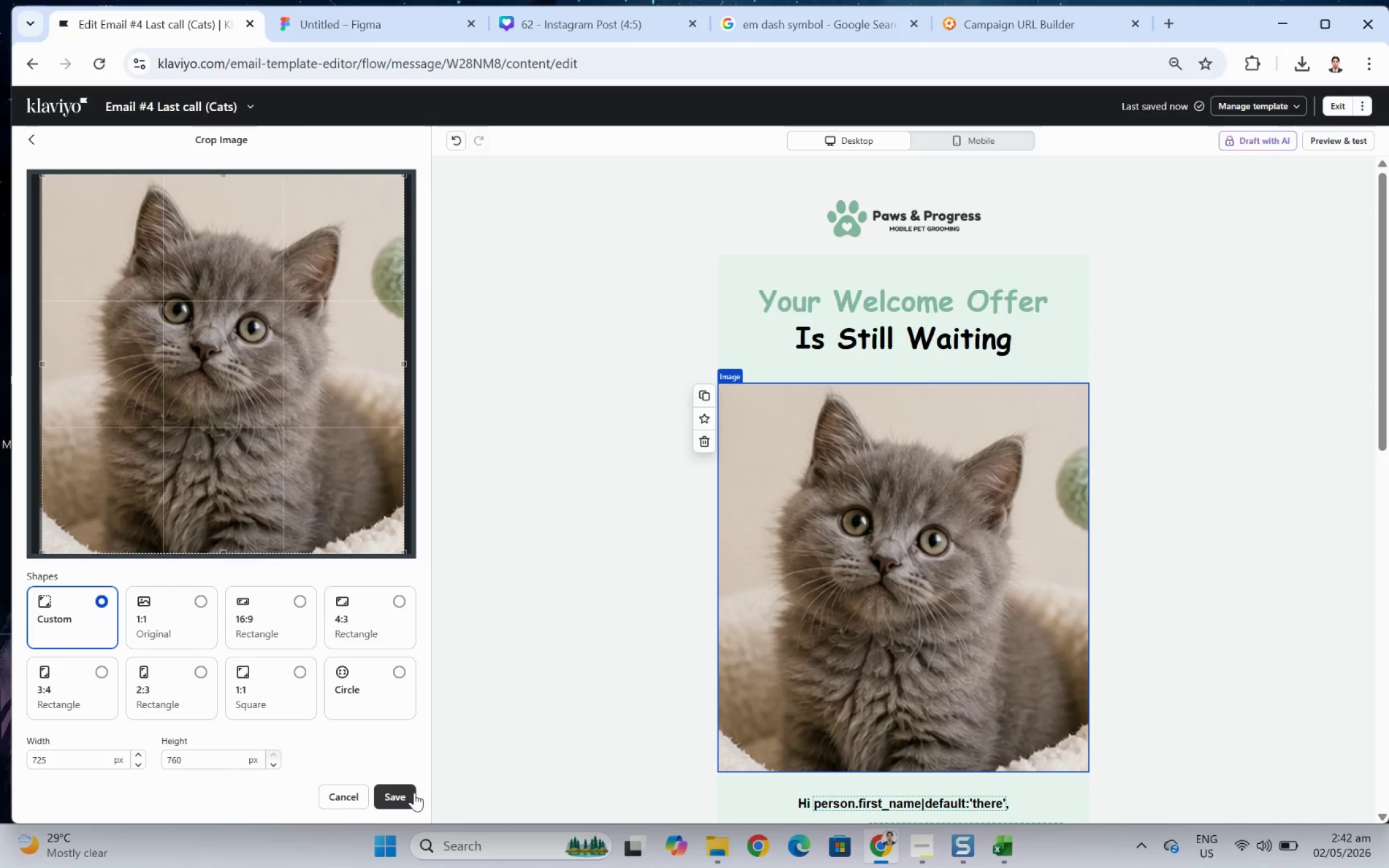 
left_click([414, 792])
 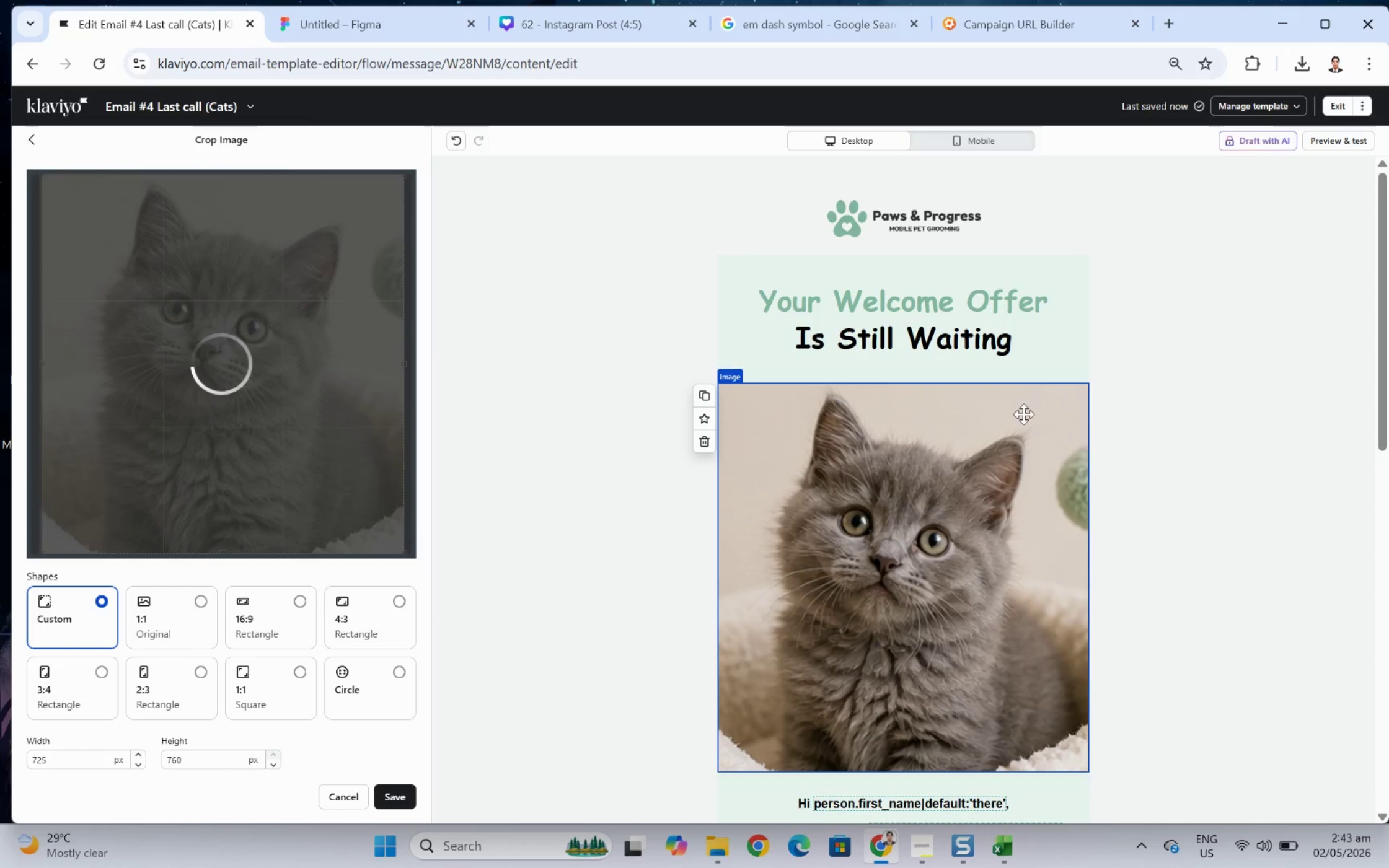 
scroll: coordinate [1161, 450], scroll_direction: down, amount: 4.0
 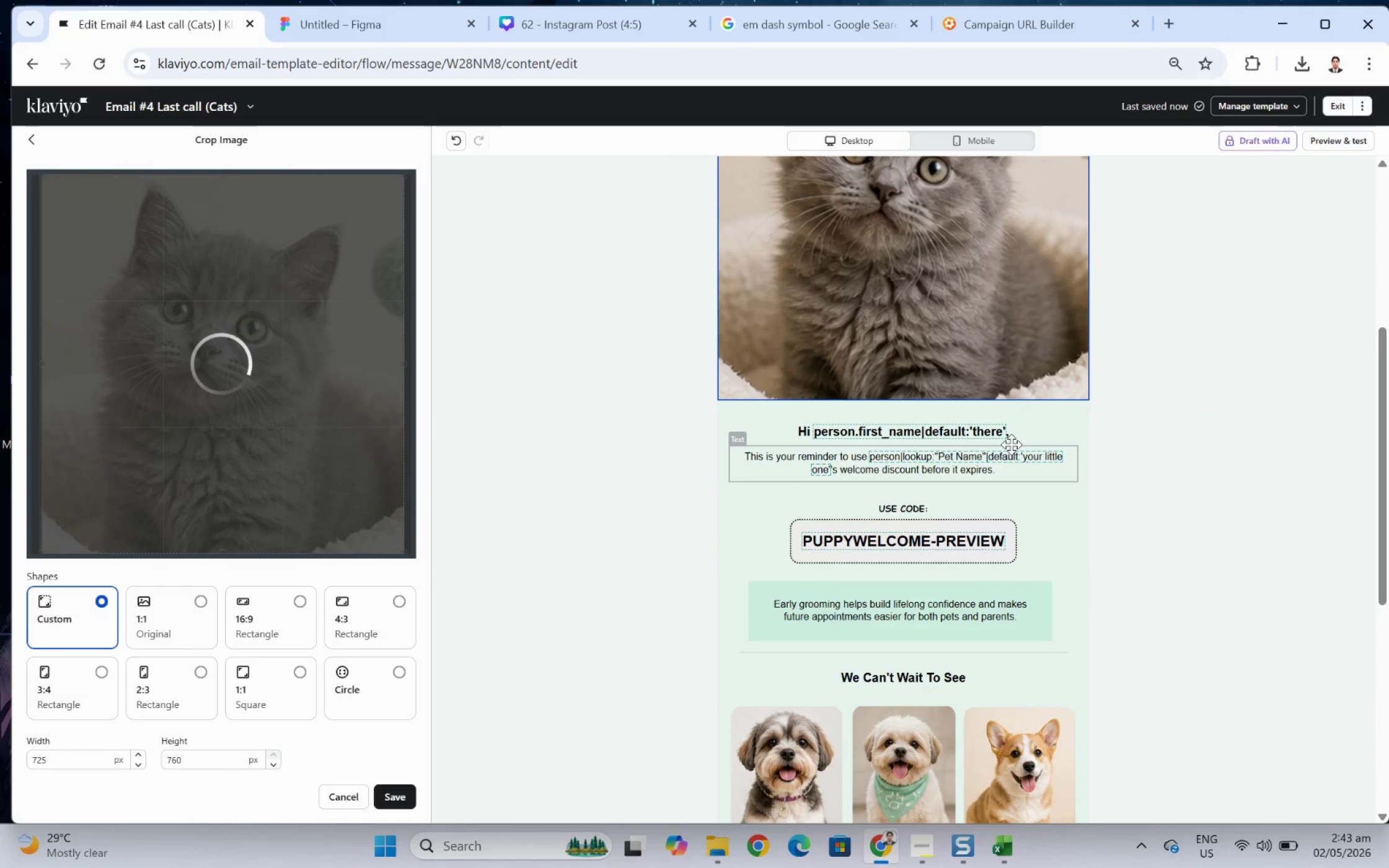 
scroll: coordinate [1011, 444], scroll_direction: up, amount: 3.0
 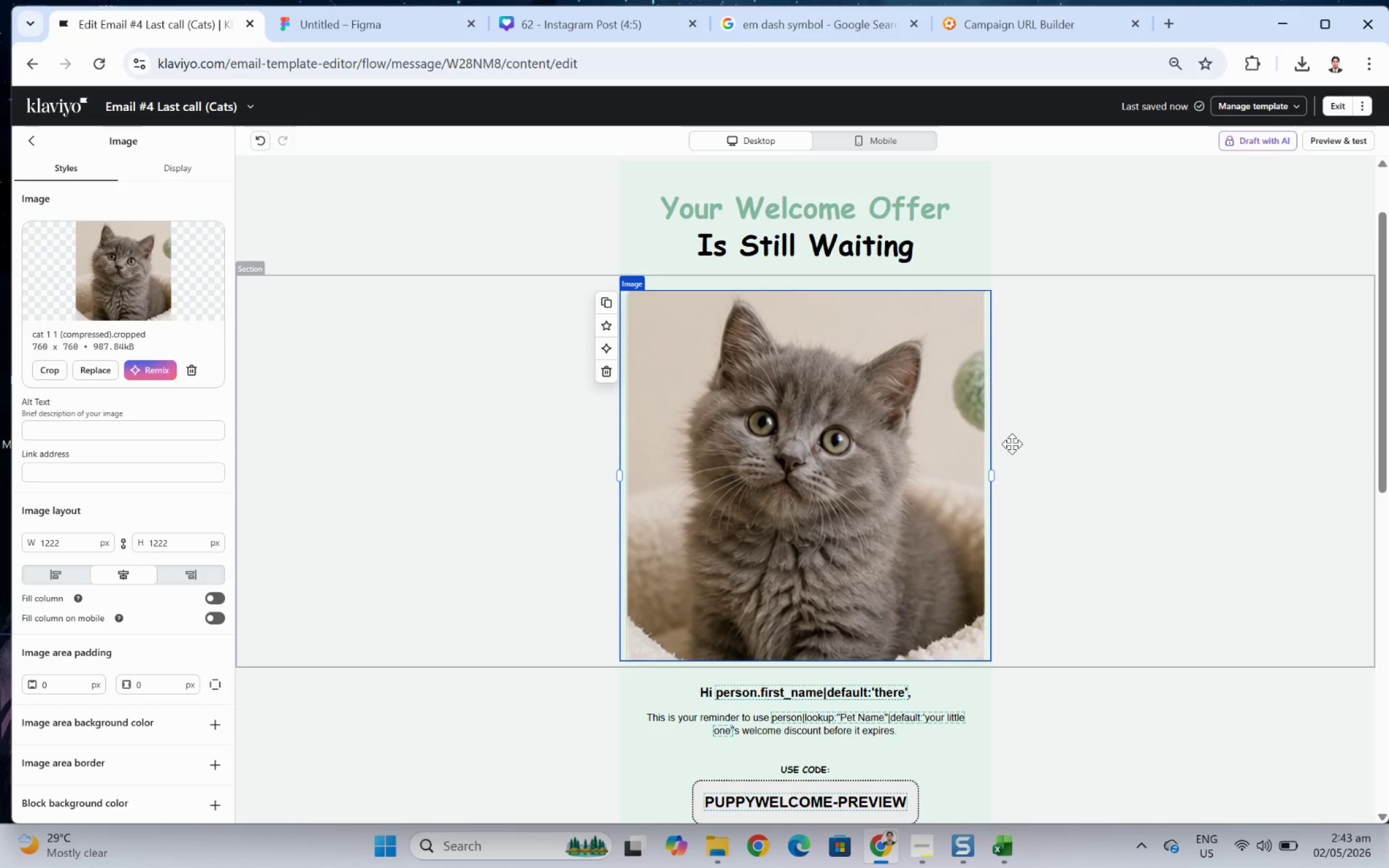 
scroll: coordinate [1012, 444], scroll_direction: down, amount: 1.0
 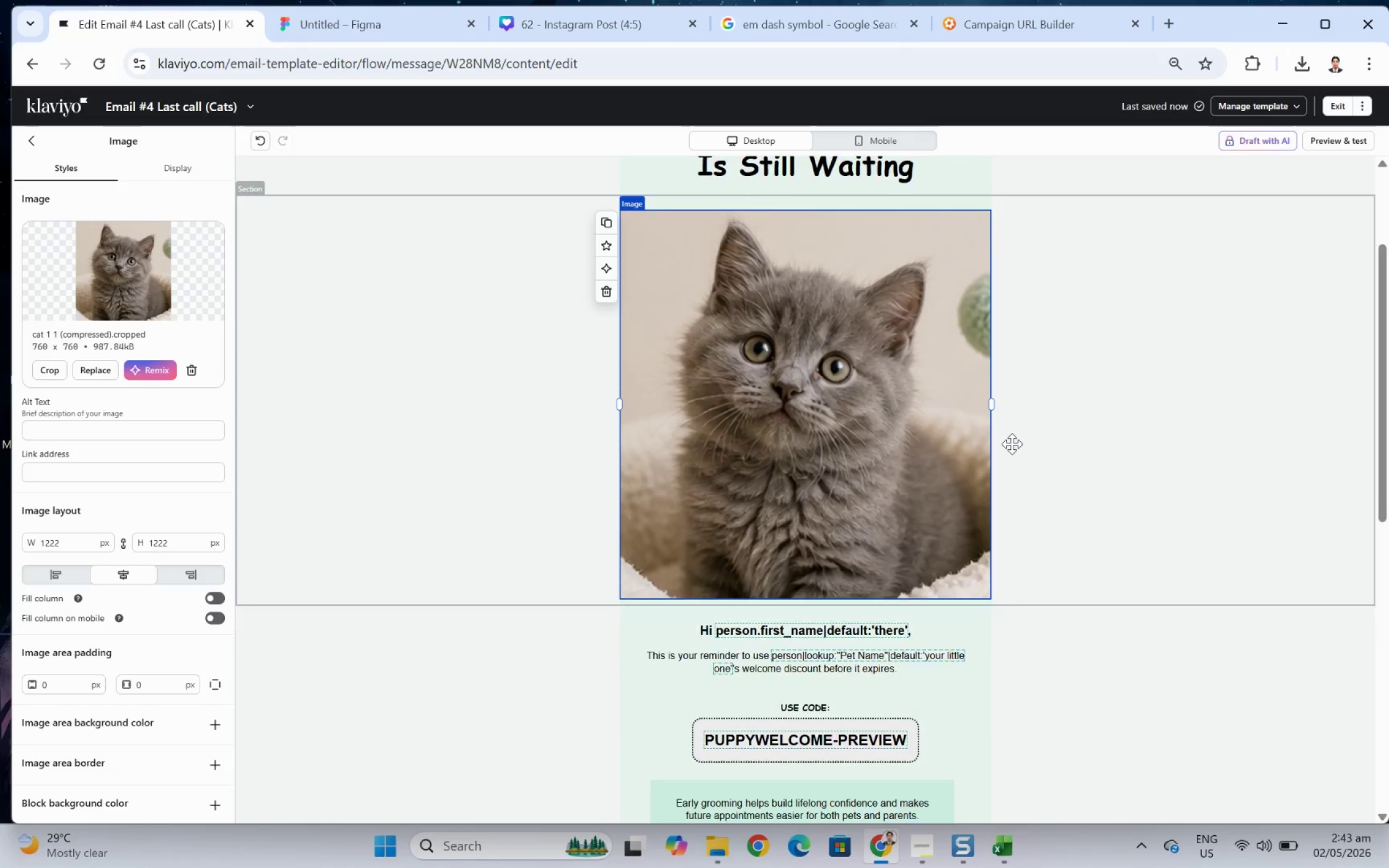 
scroll: coordinate [1012, 444], scroll_direction: up, amount: 2.0
 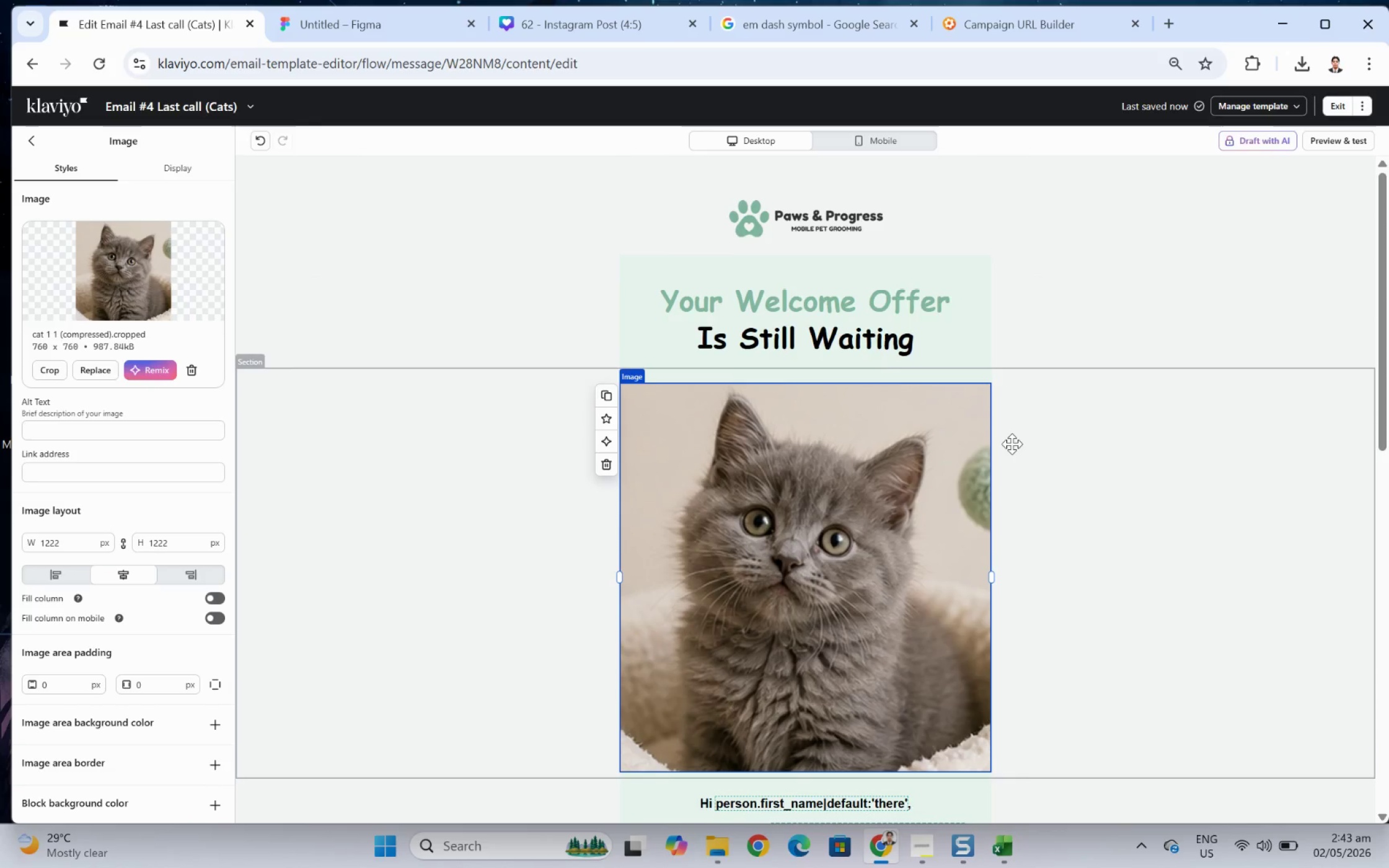 
scroll: coordinate [1012, 444], scroll_direction: down, amount: 5.0
 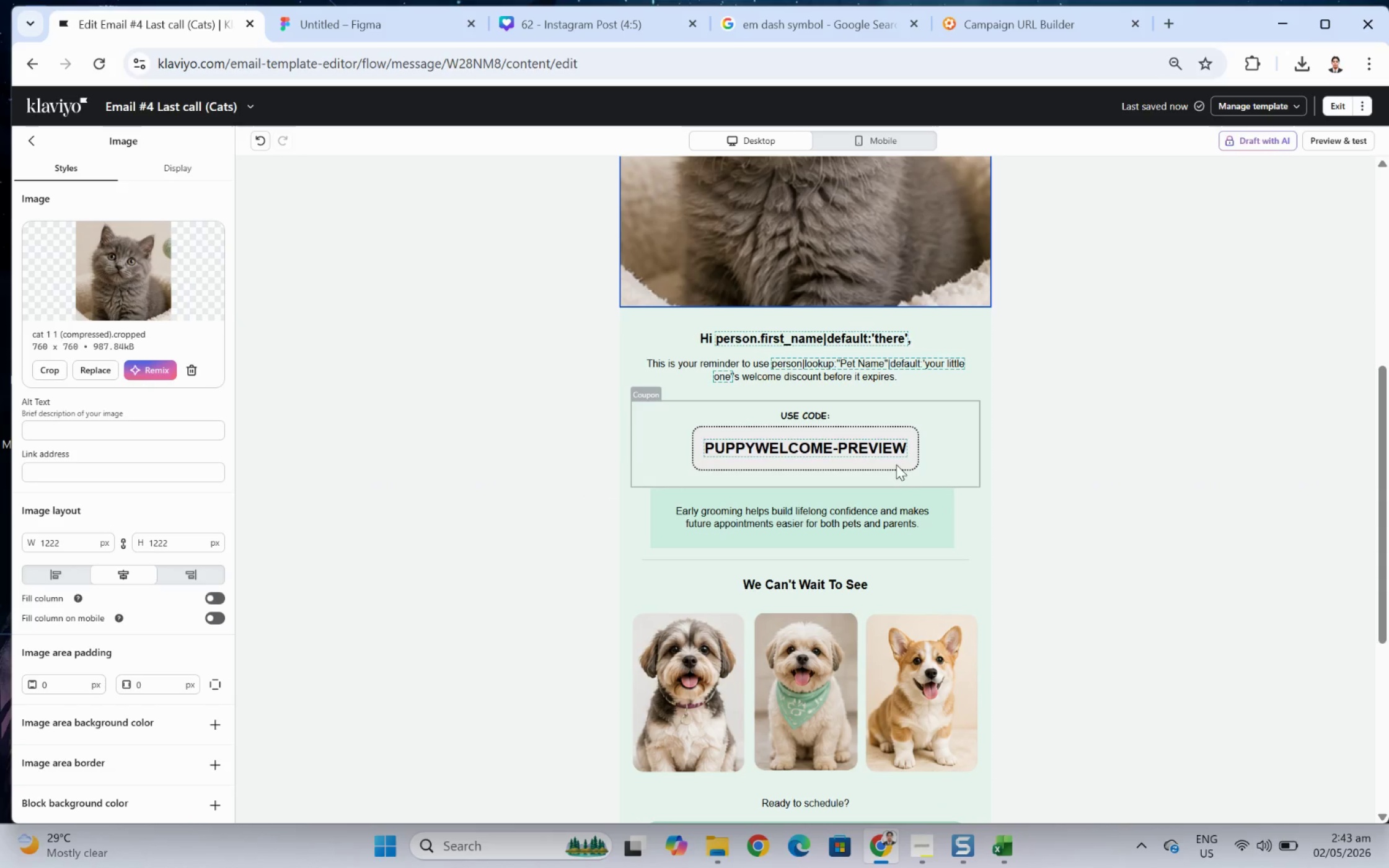 
wait(7.22)
 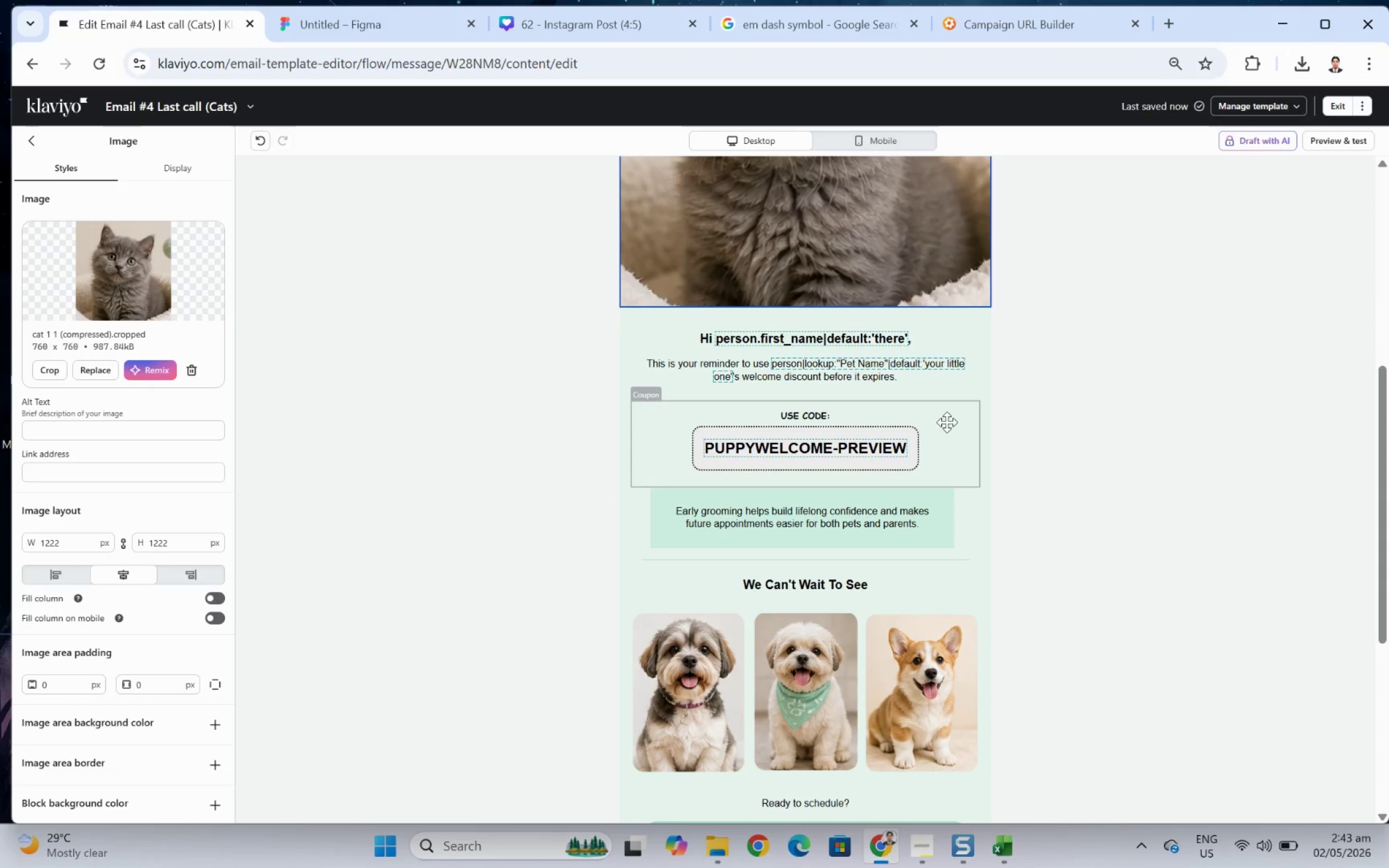 
left_click([911, 452])
 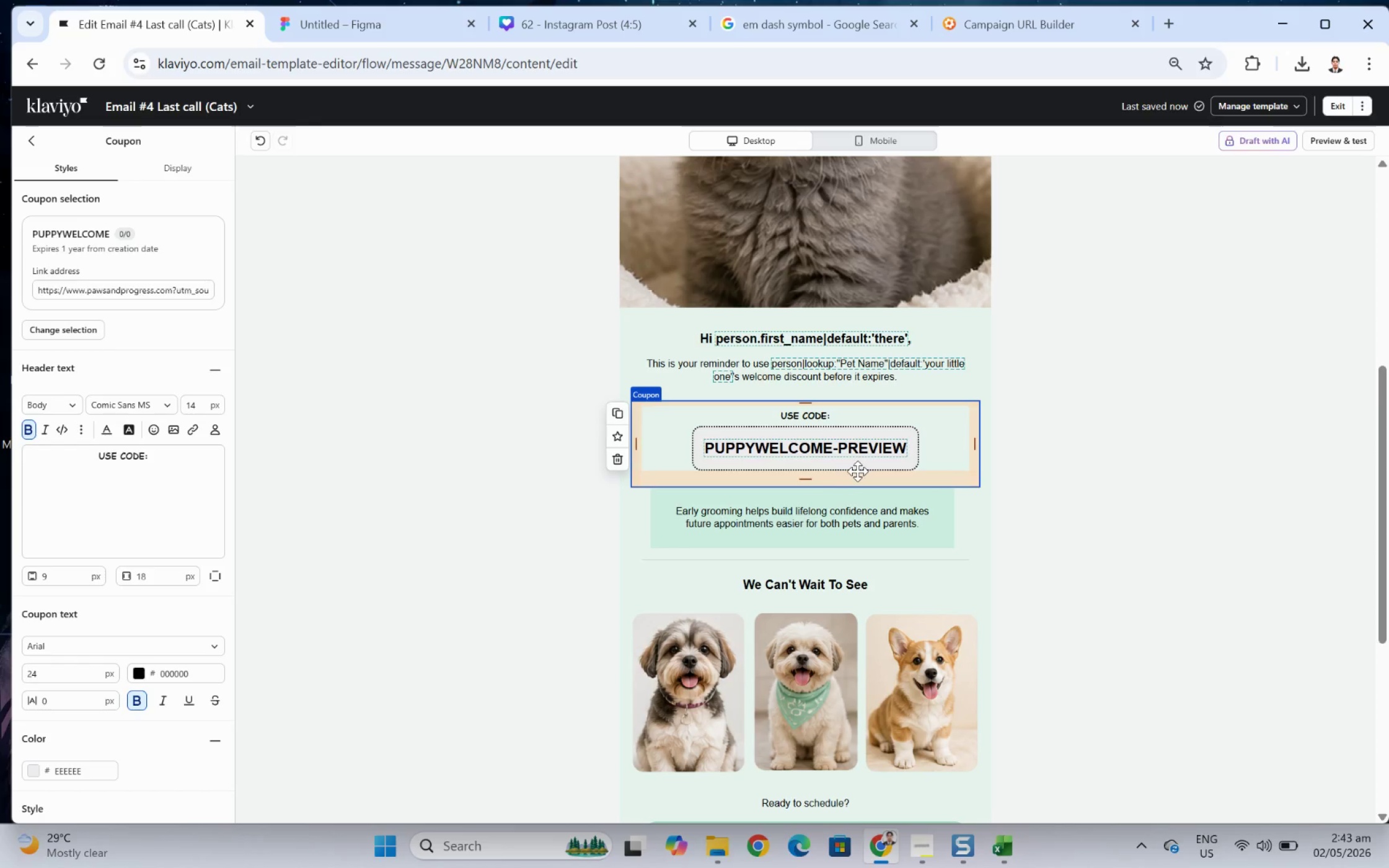 
wait(22.86)
 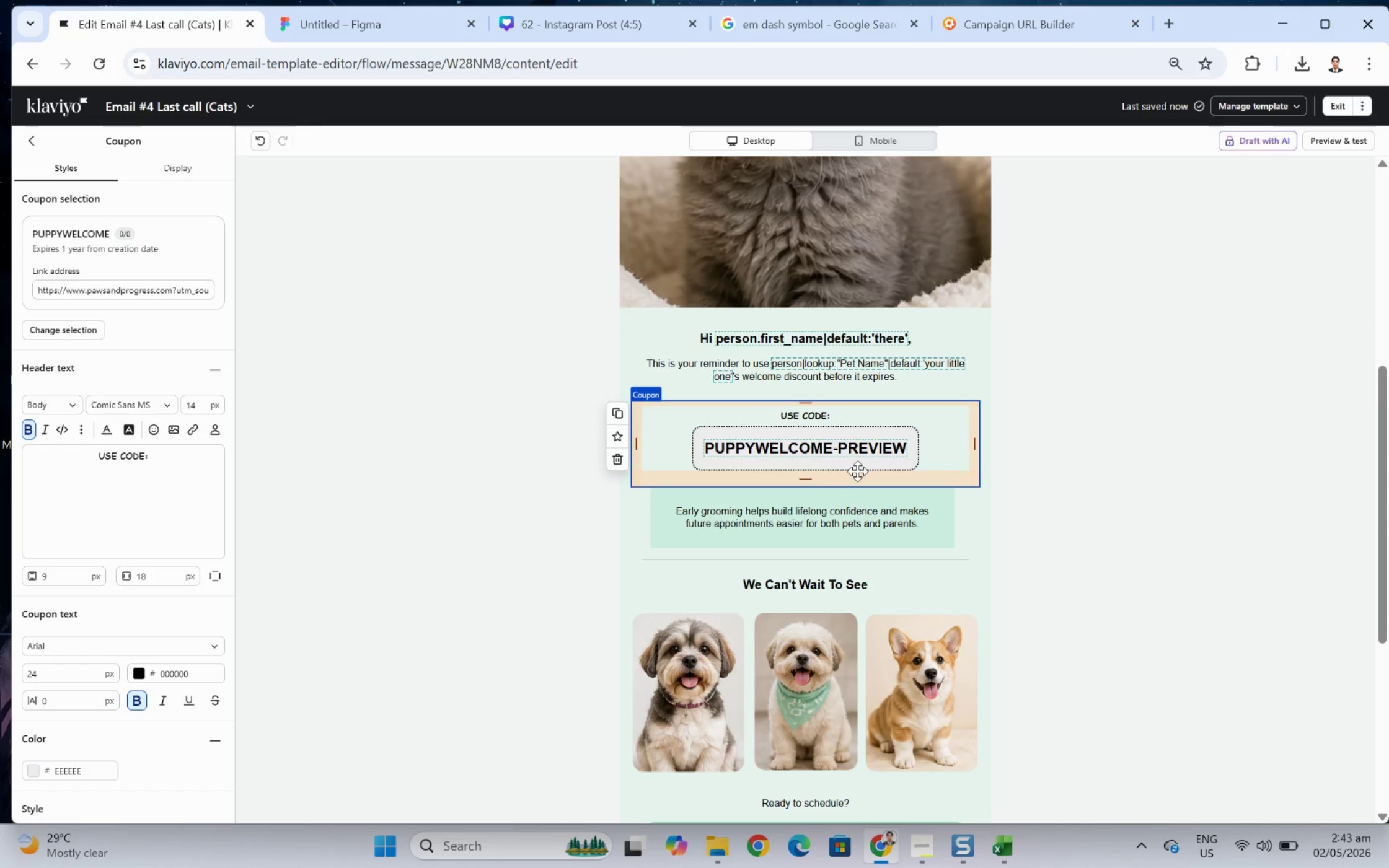 
left_click([32, 136])
 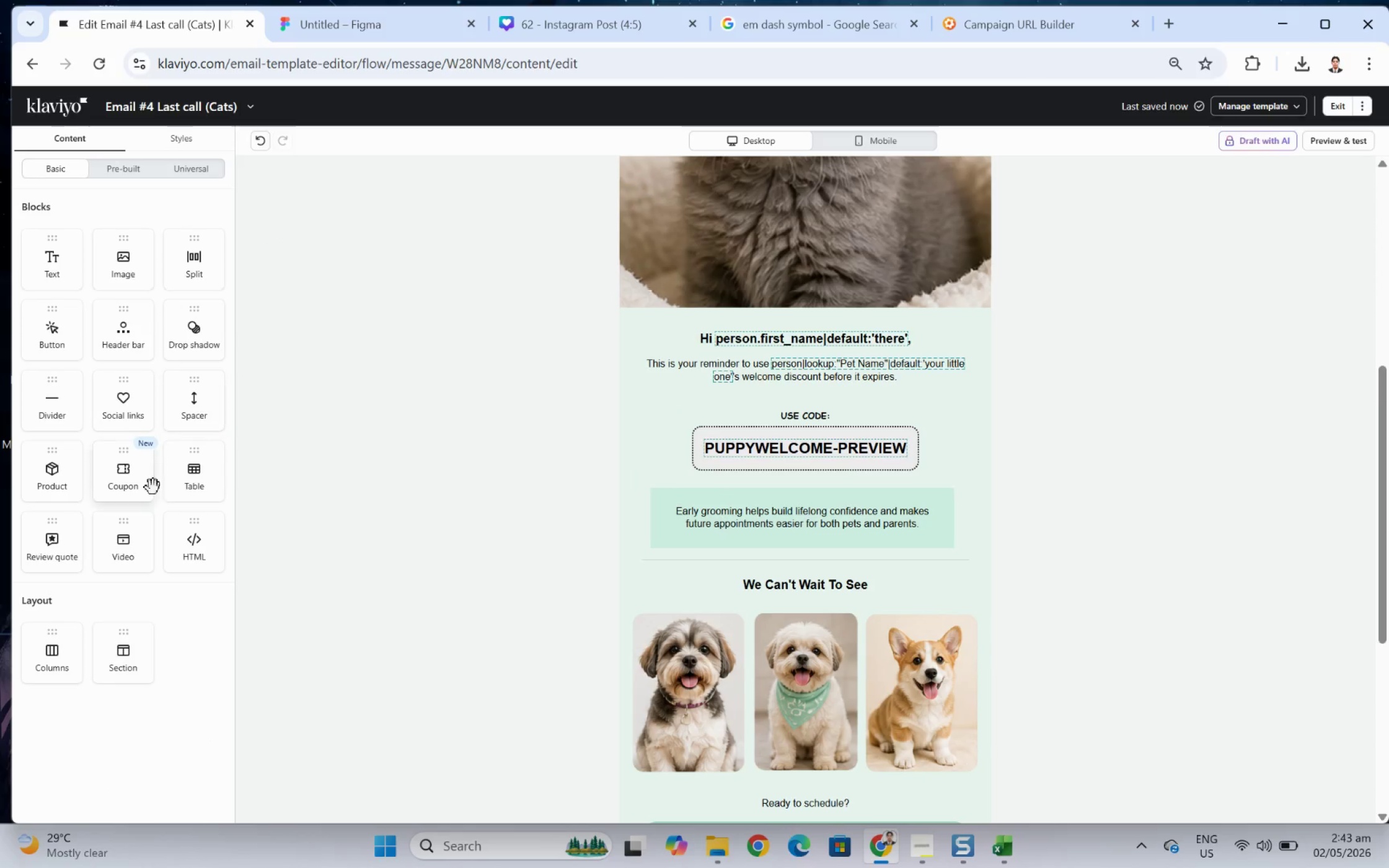 
left_click_drag(start_coordinate=[124, 462], to_coordinate=[727, 463])
 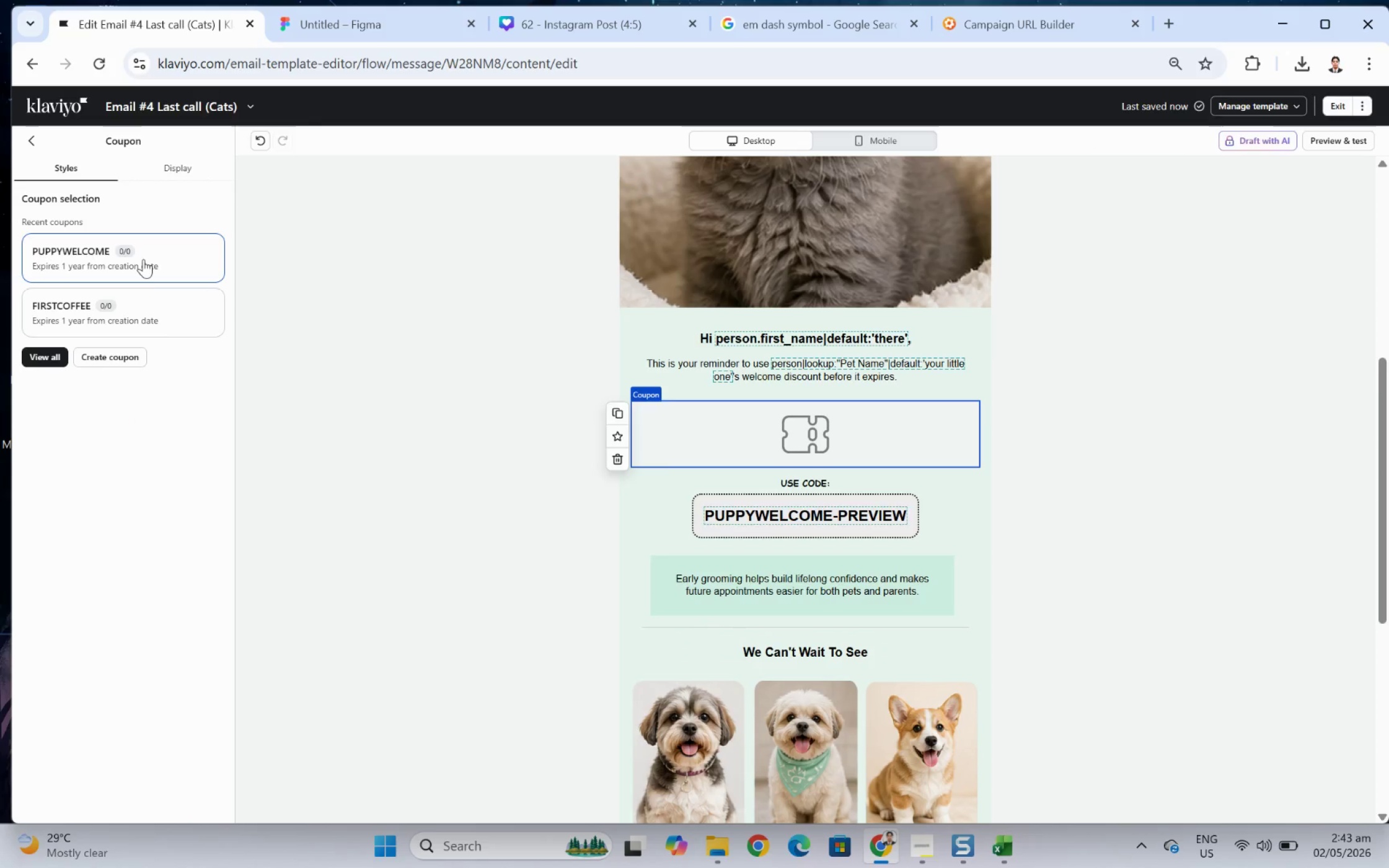 
left_click([50, 362])
 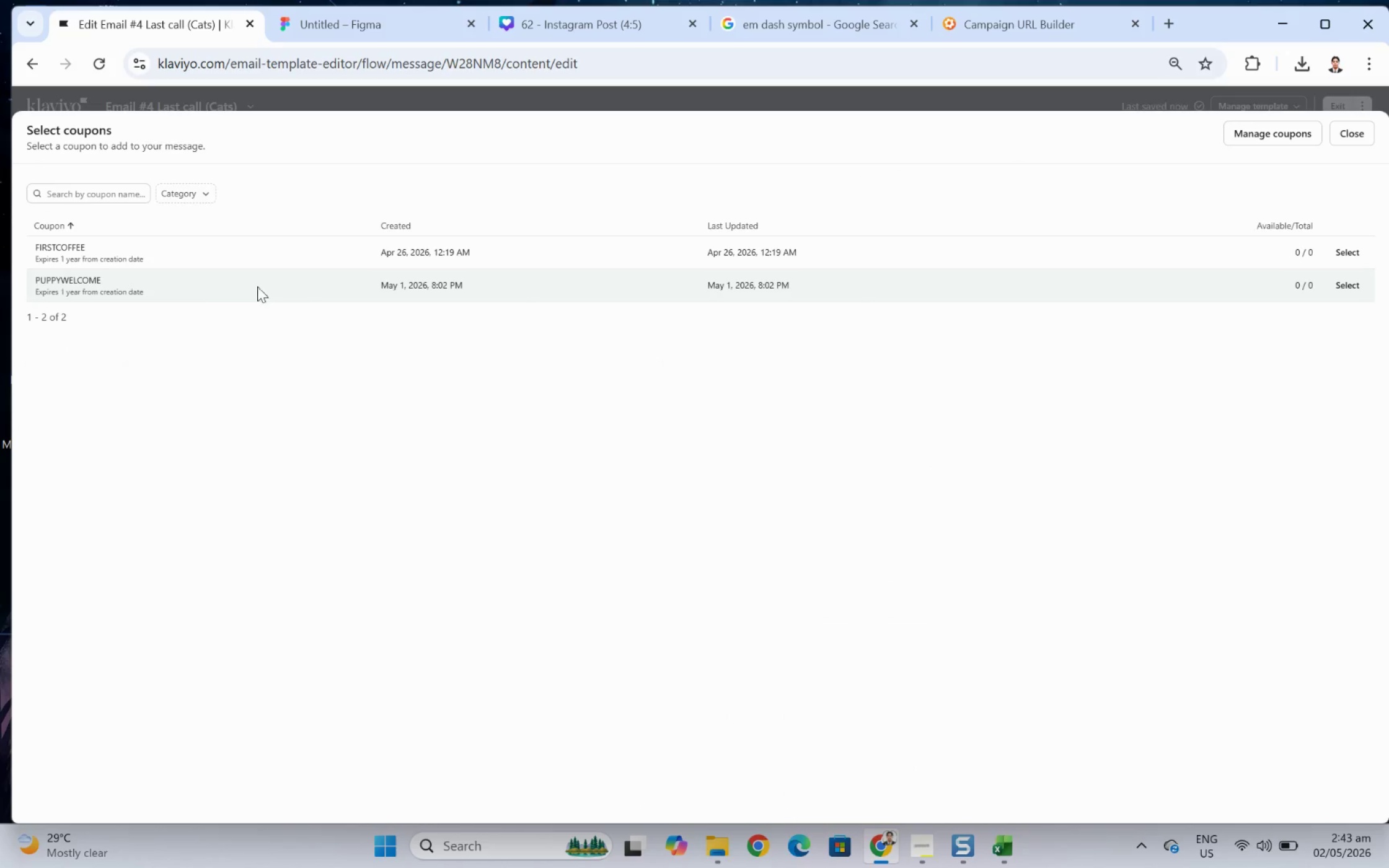 
left_click([1339, 137])
 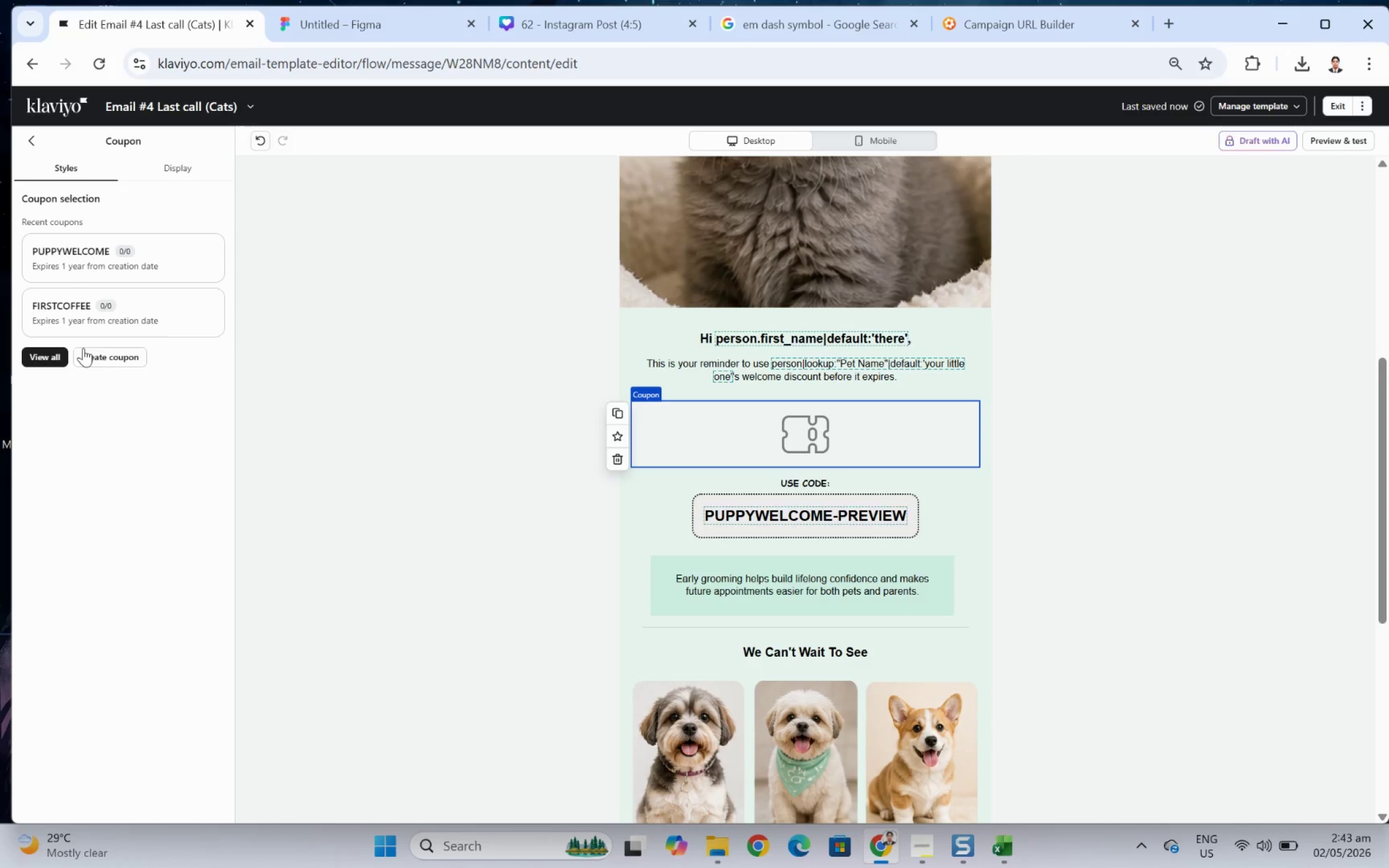 
left_click([52, 357])
 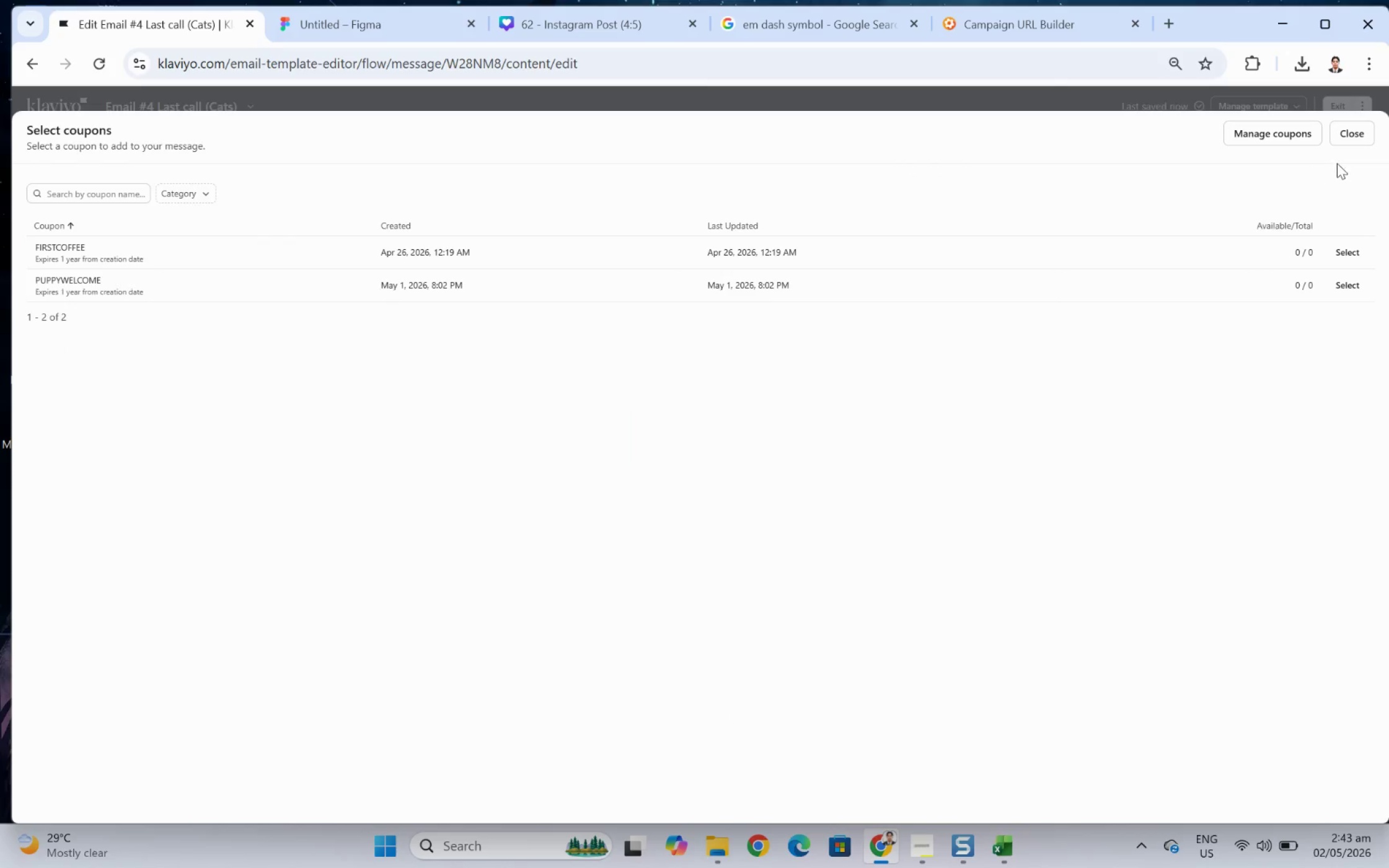 
left_click([1295, 127])
 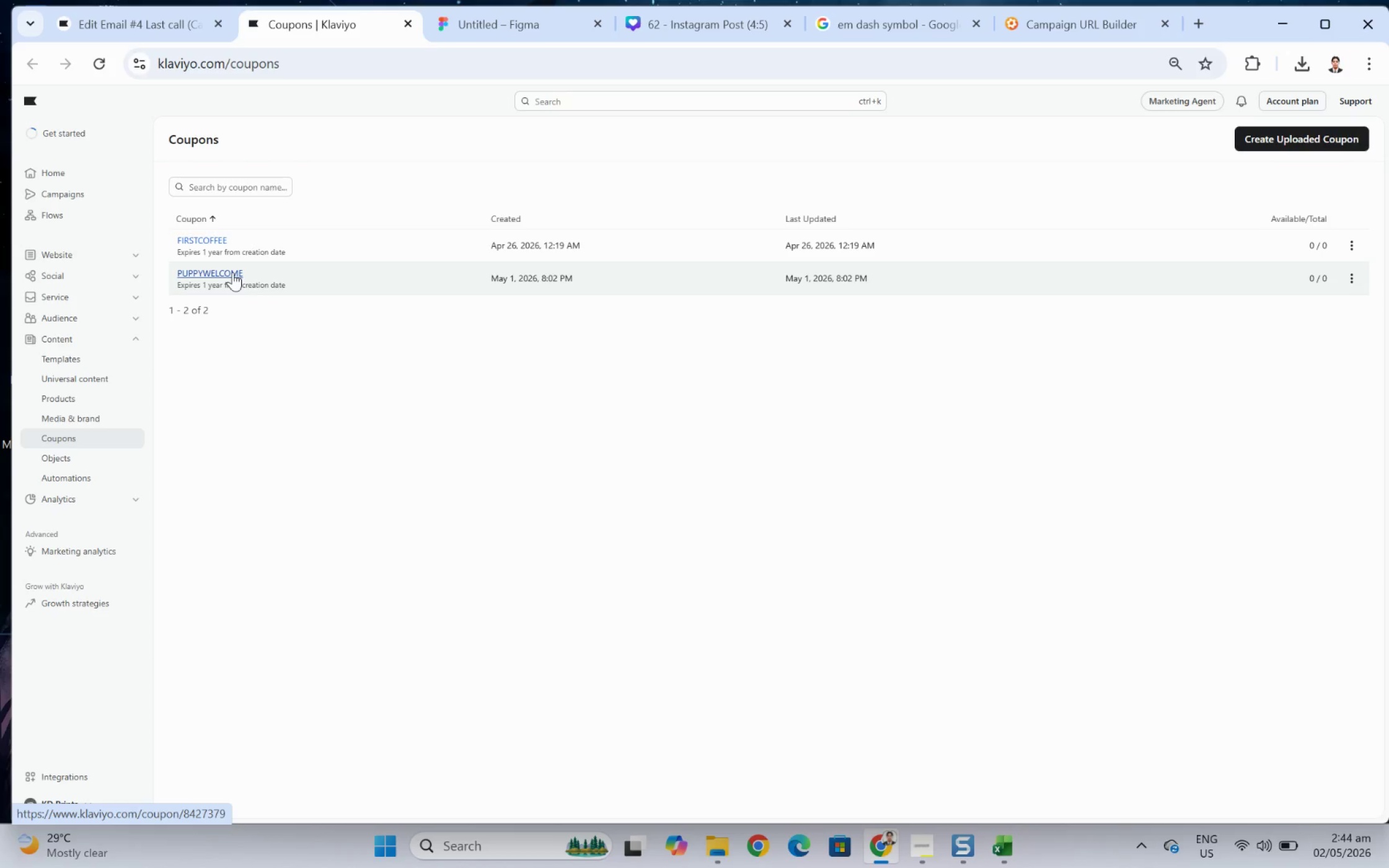 
wait(17.34)
 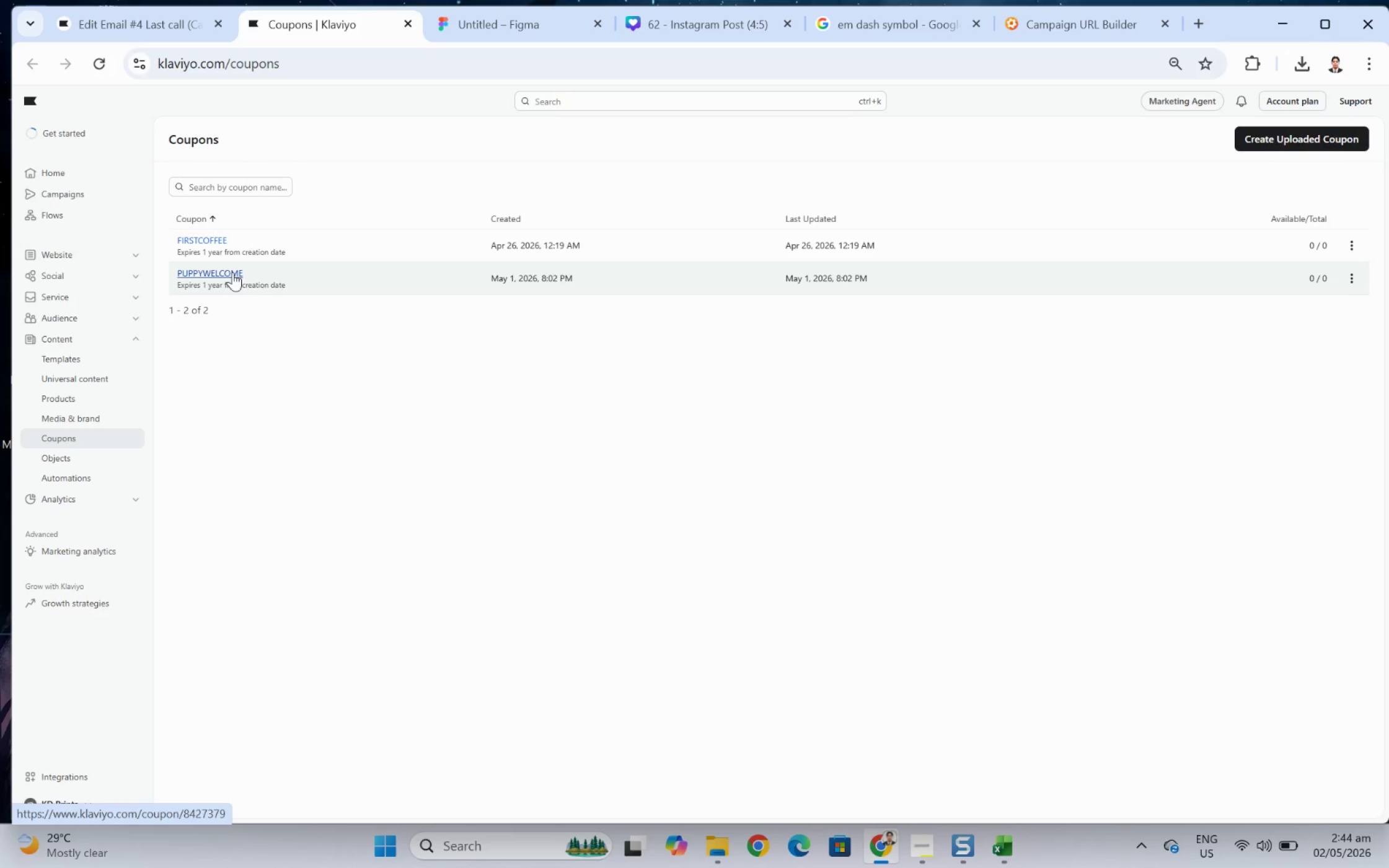 
left_click([237, 275])
 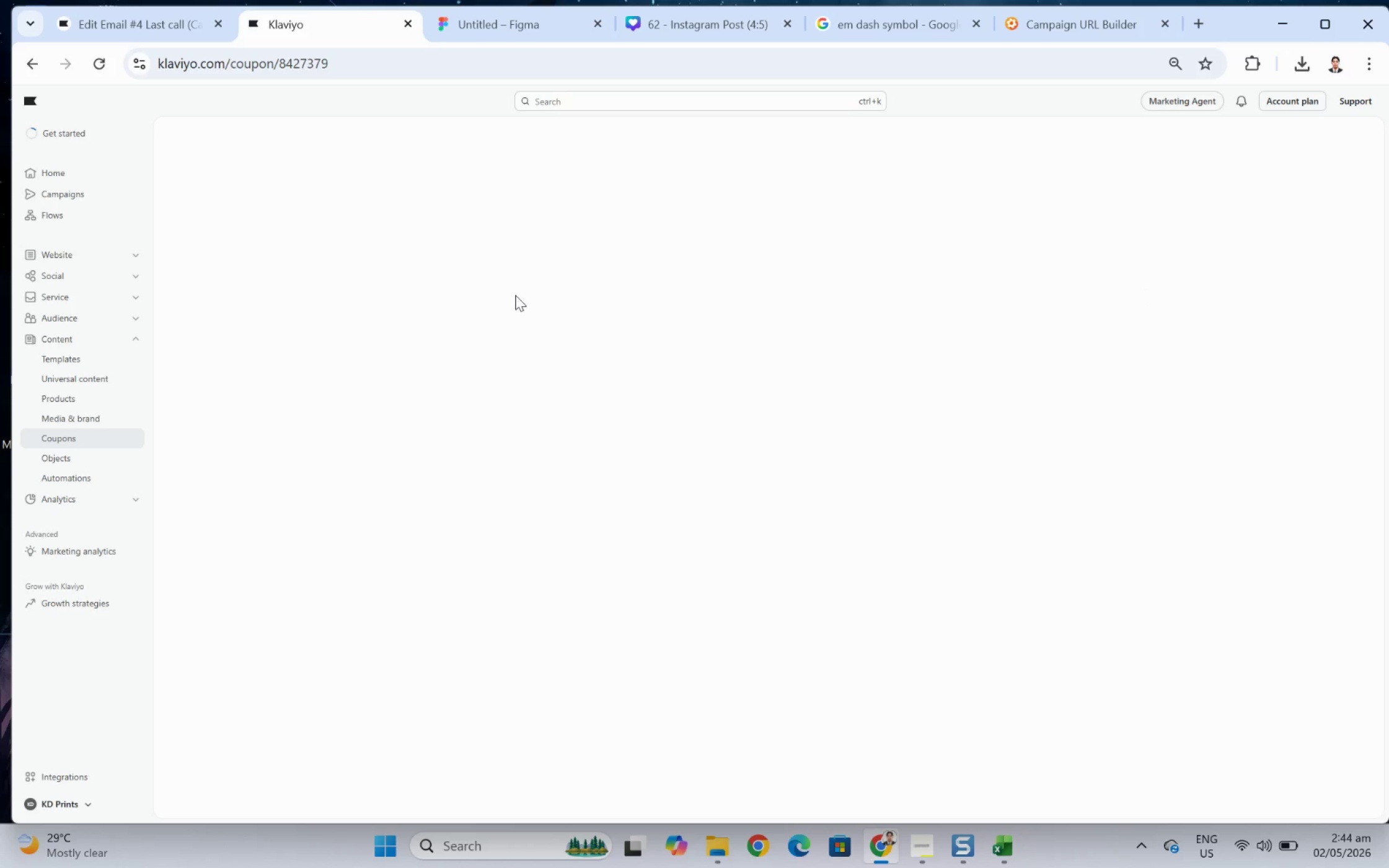 
wait(9.33)
 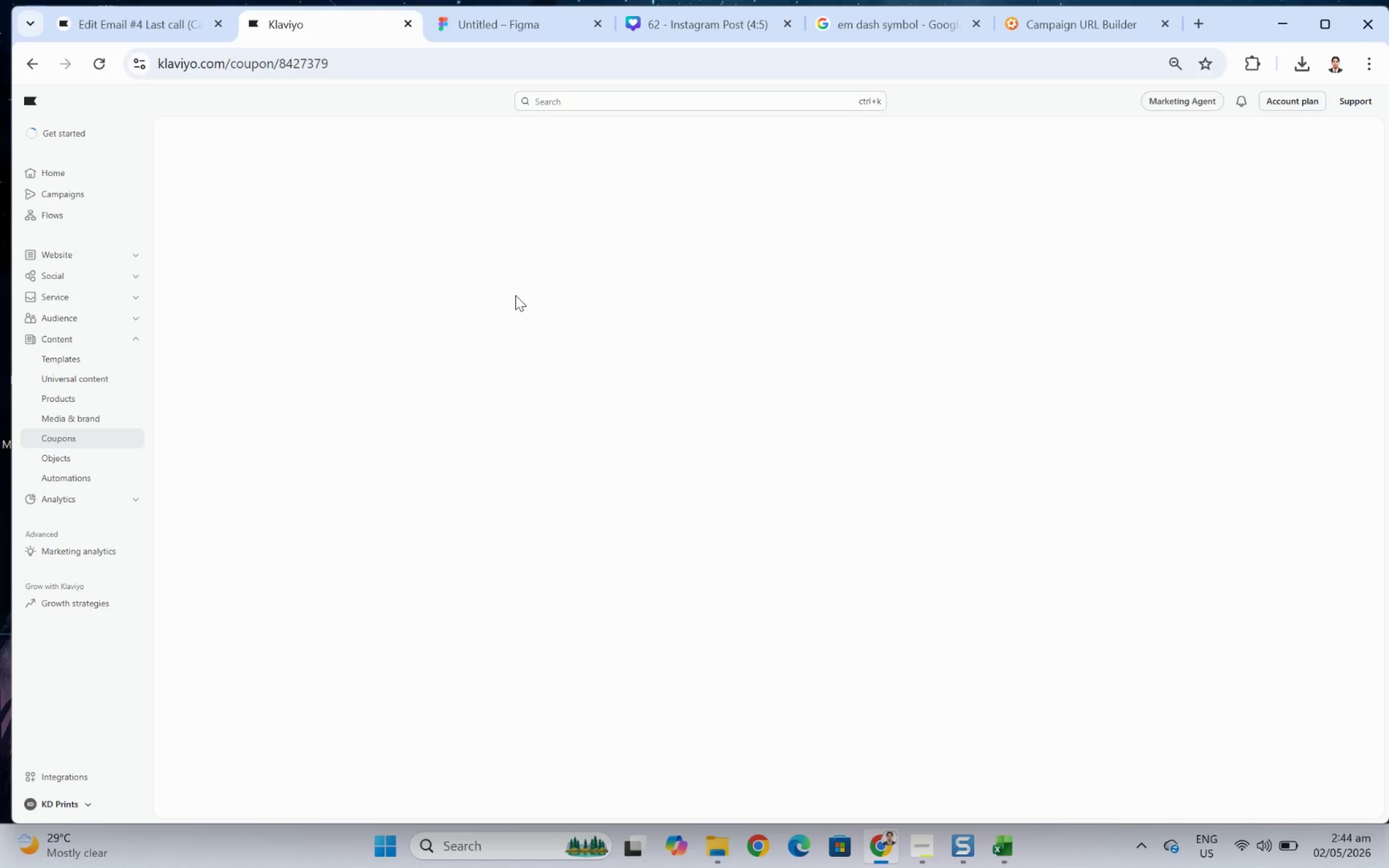 
left_click([170, 134])
 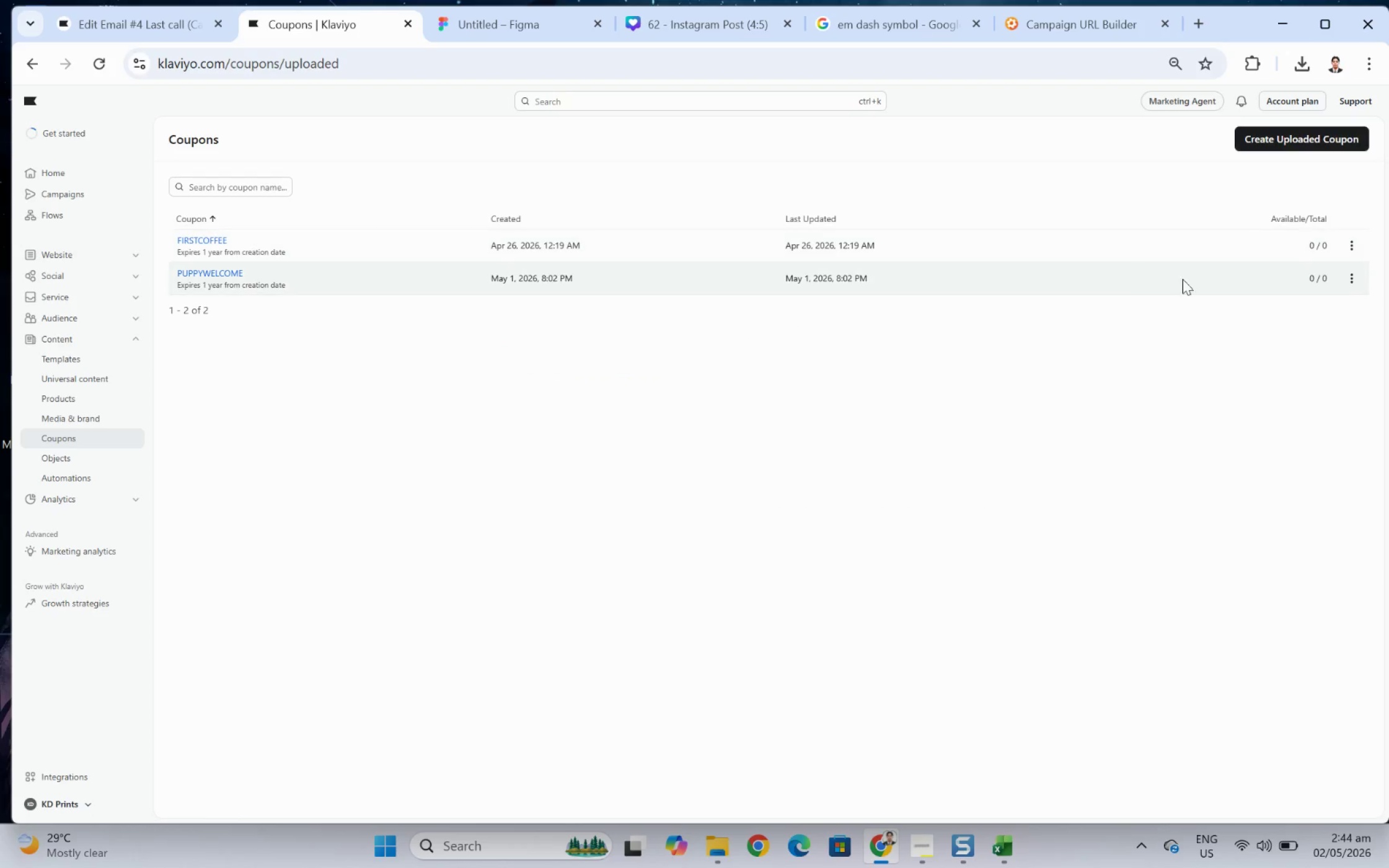 
left_click([1351, 278])
 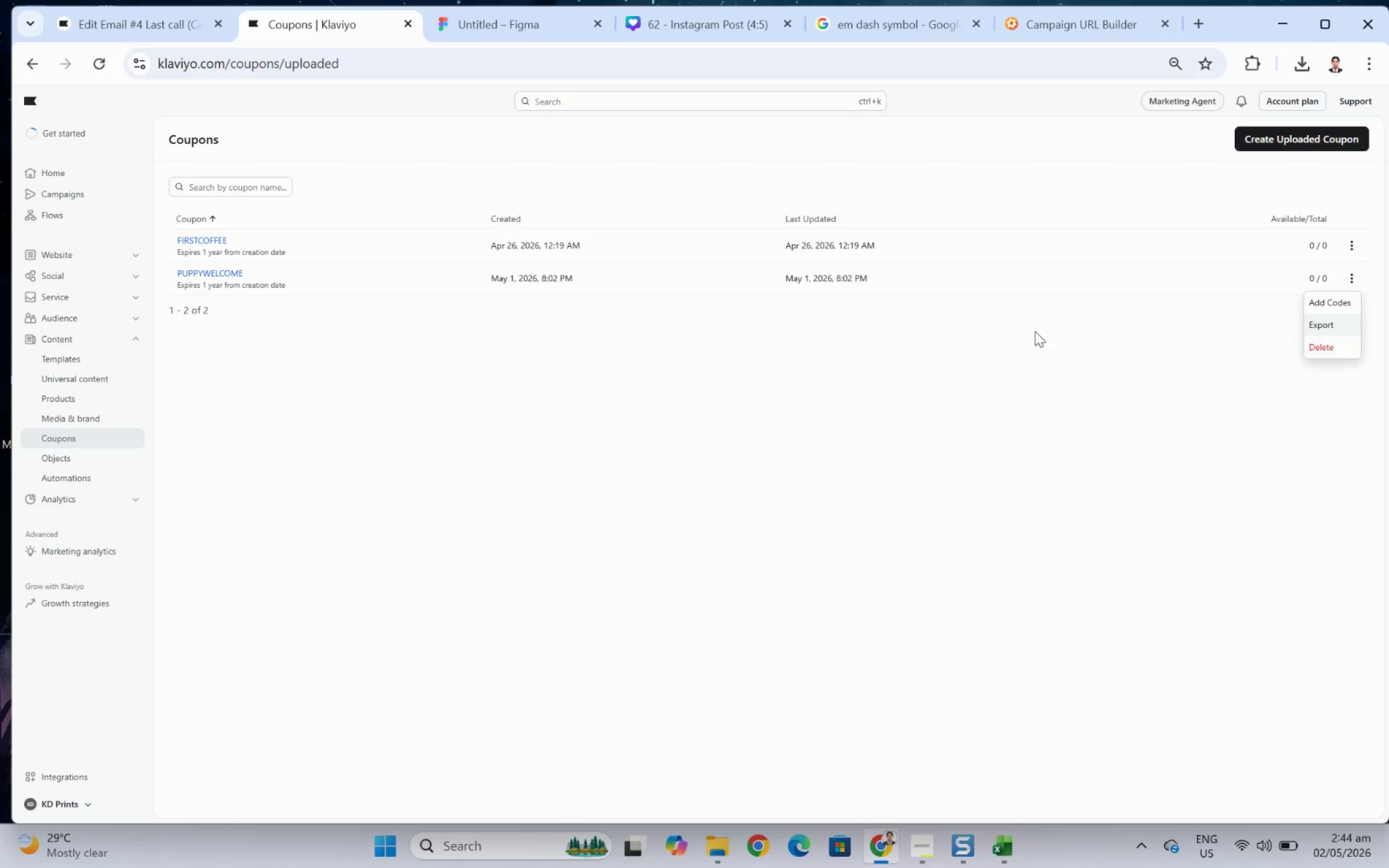 
left_click([887, 351])
 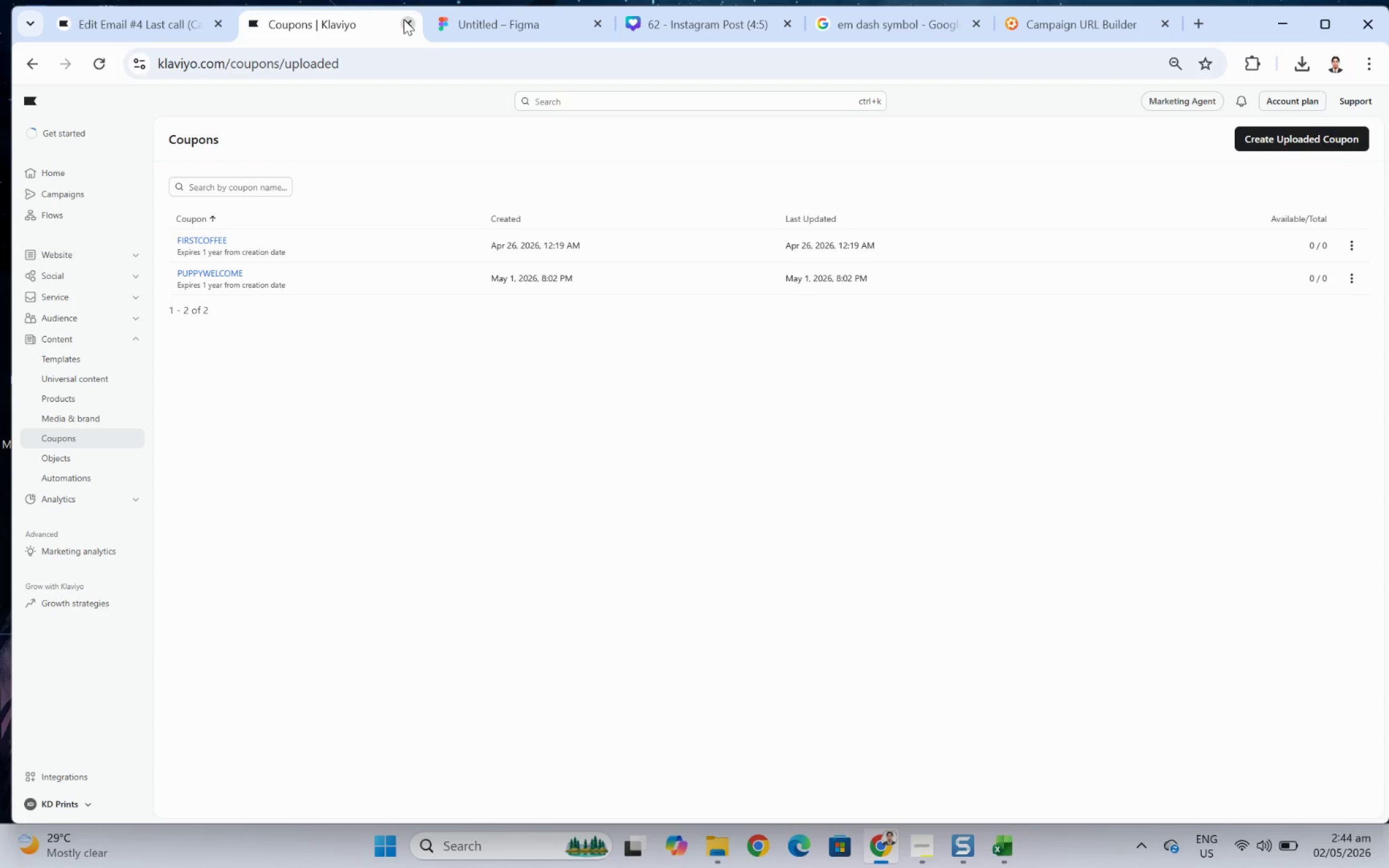 
left_click([405, 19])
 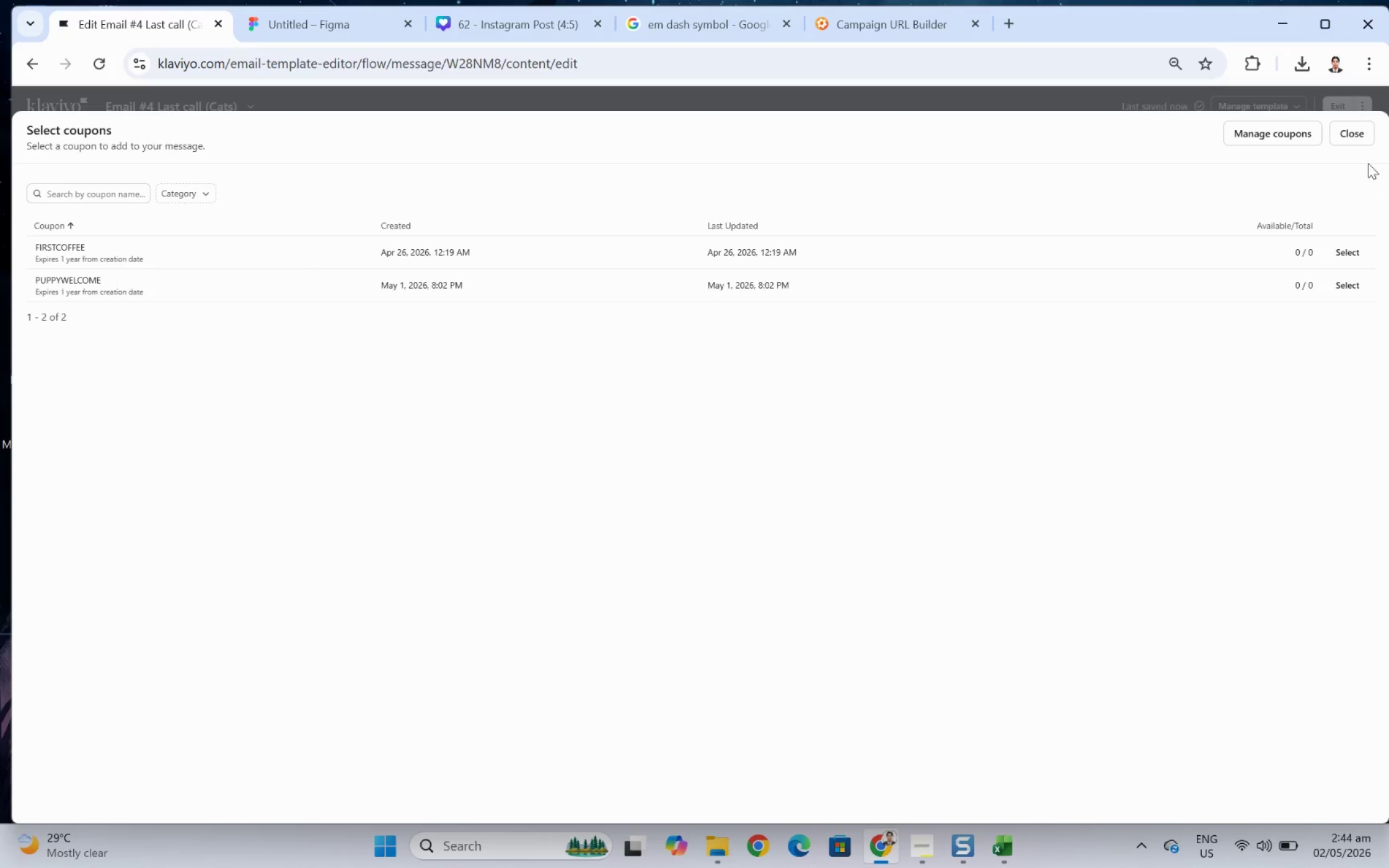 
left_click([1364, 135])
 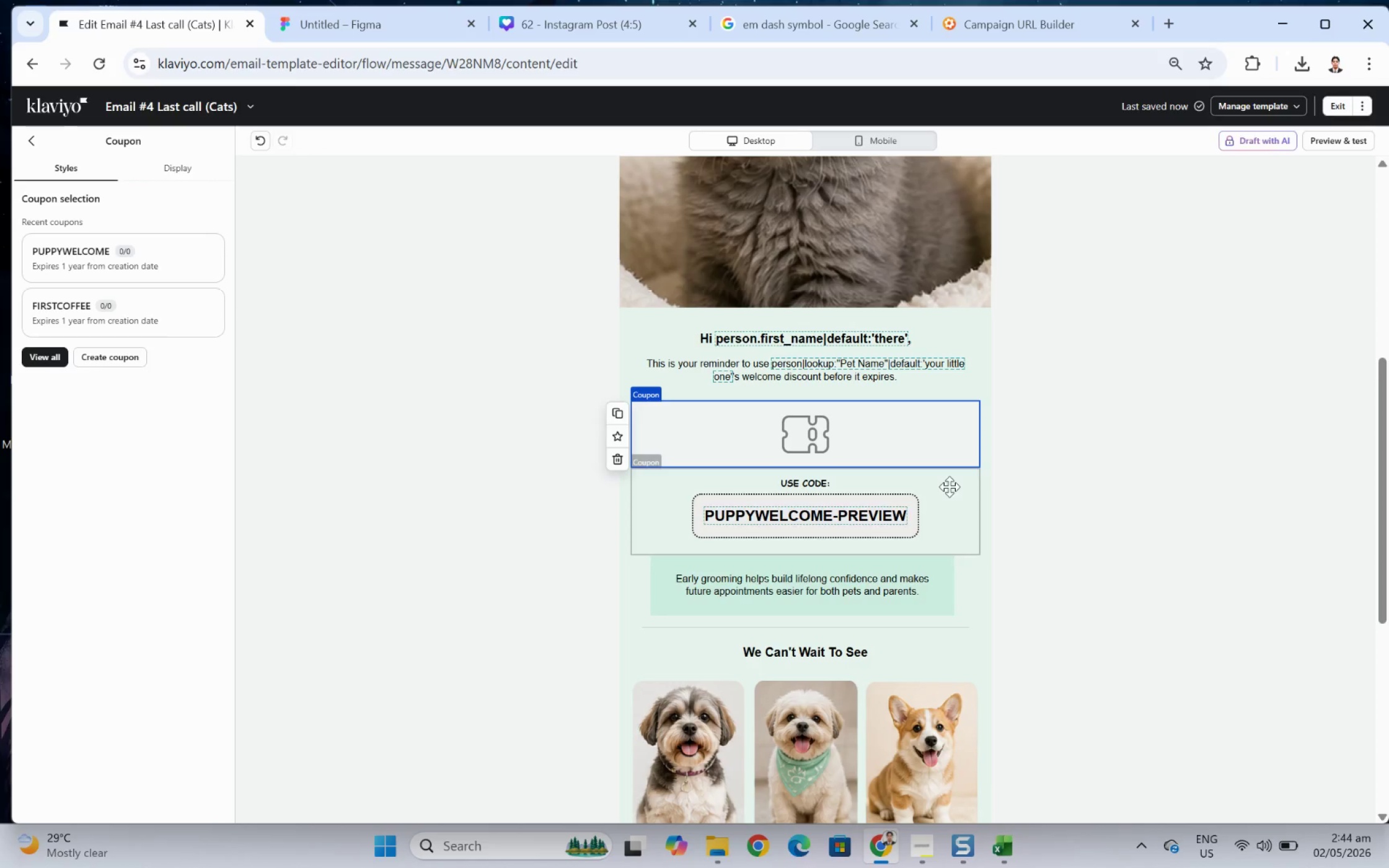 
left_click([894, 428])
 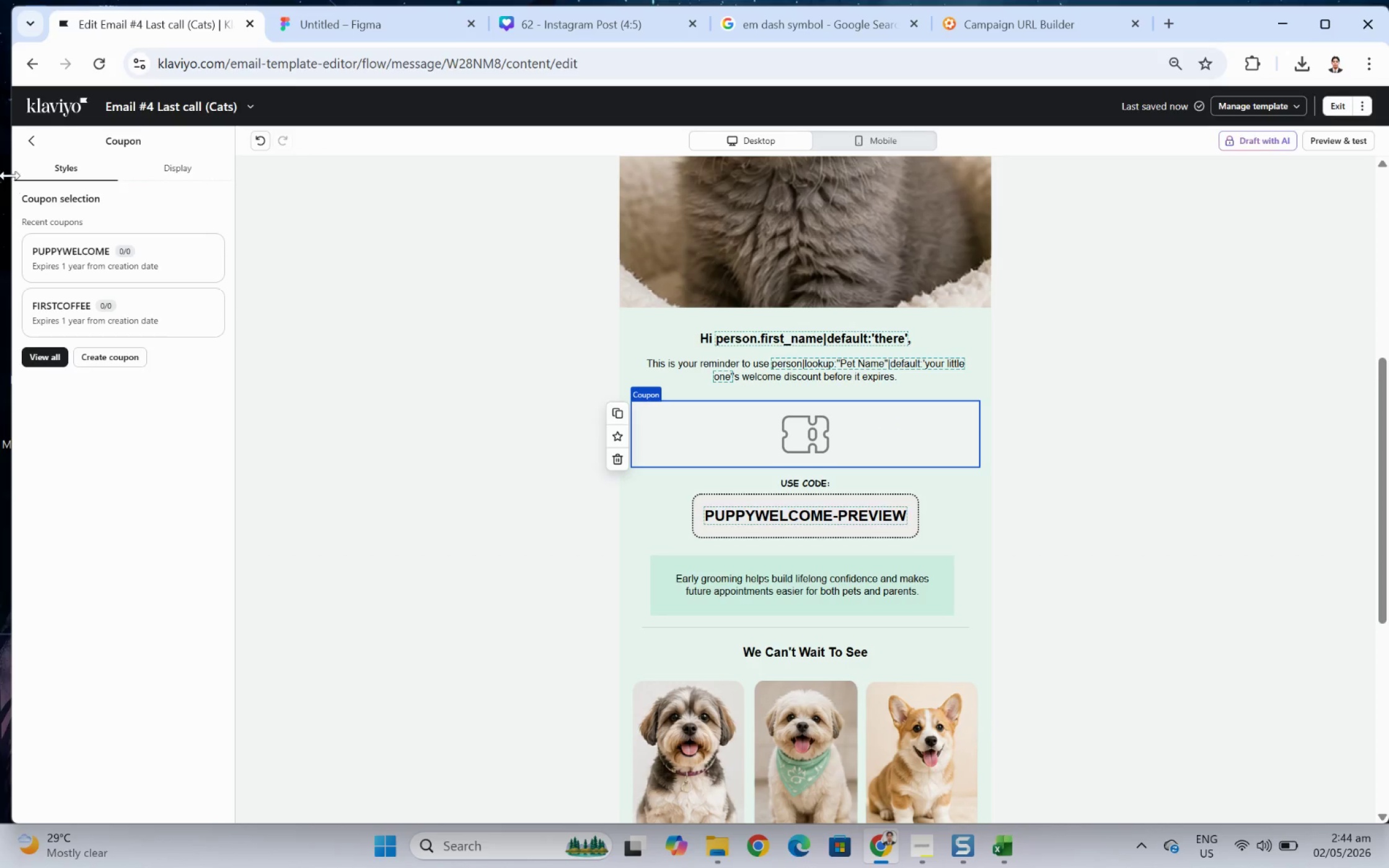 
left_click([33, 144])
 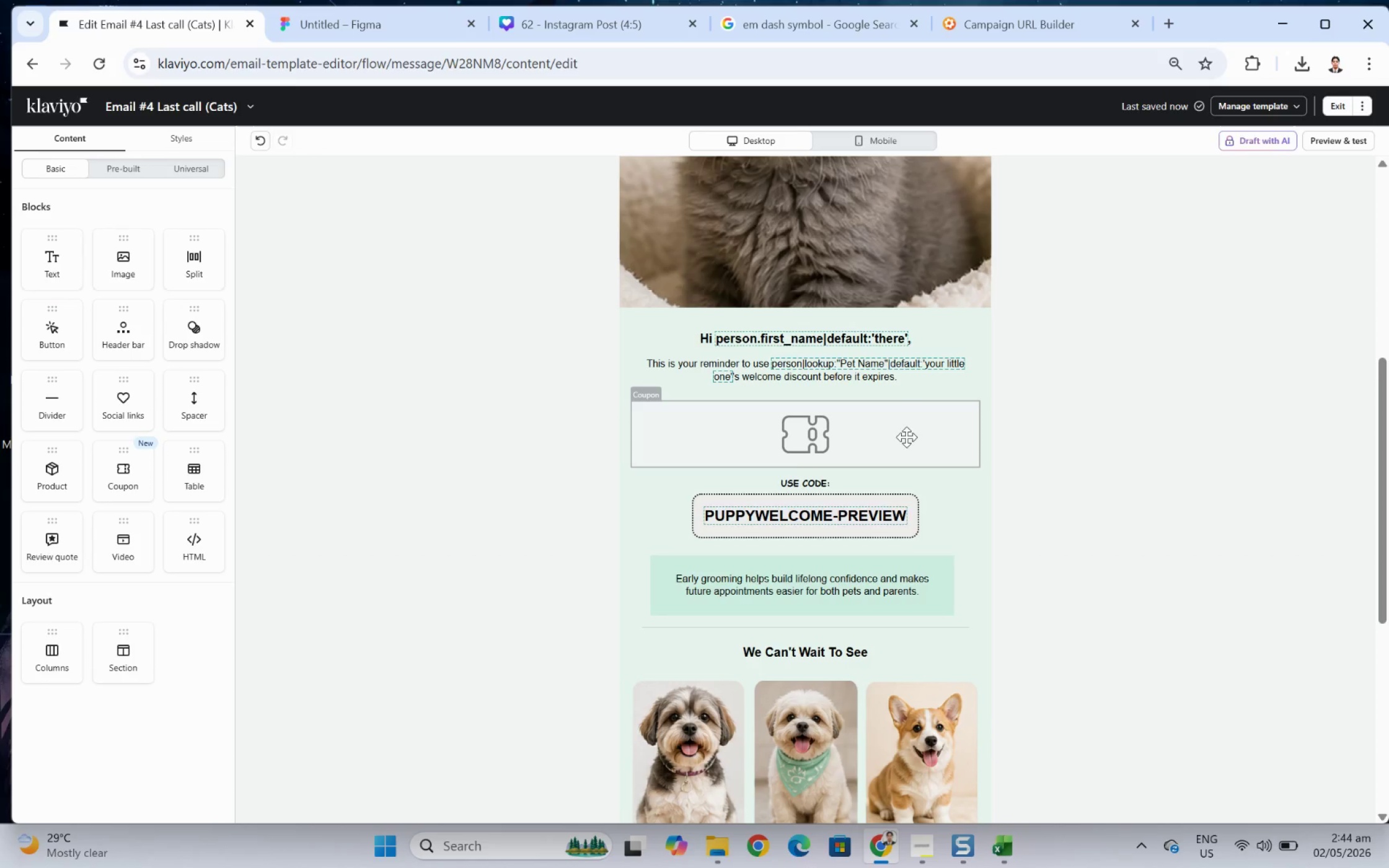 
left_click([906, 436])
 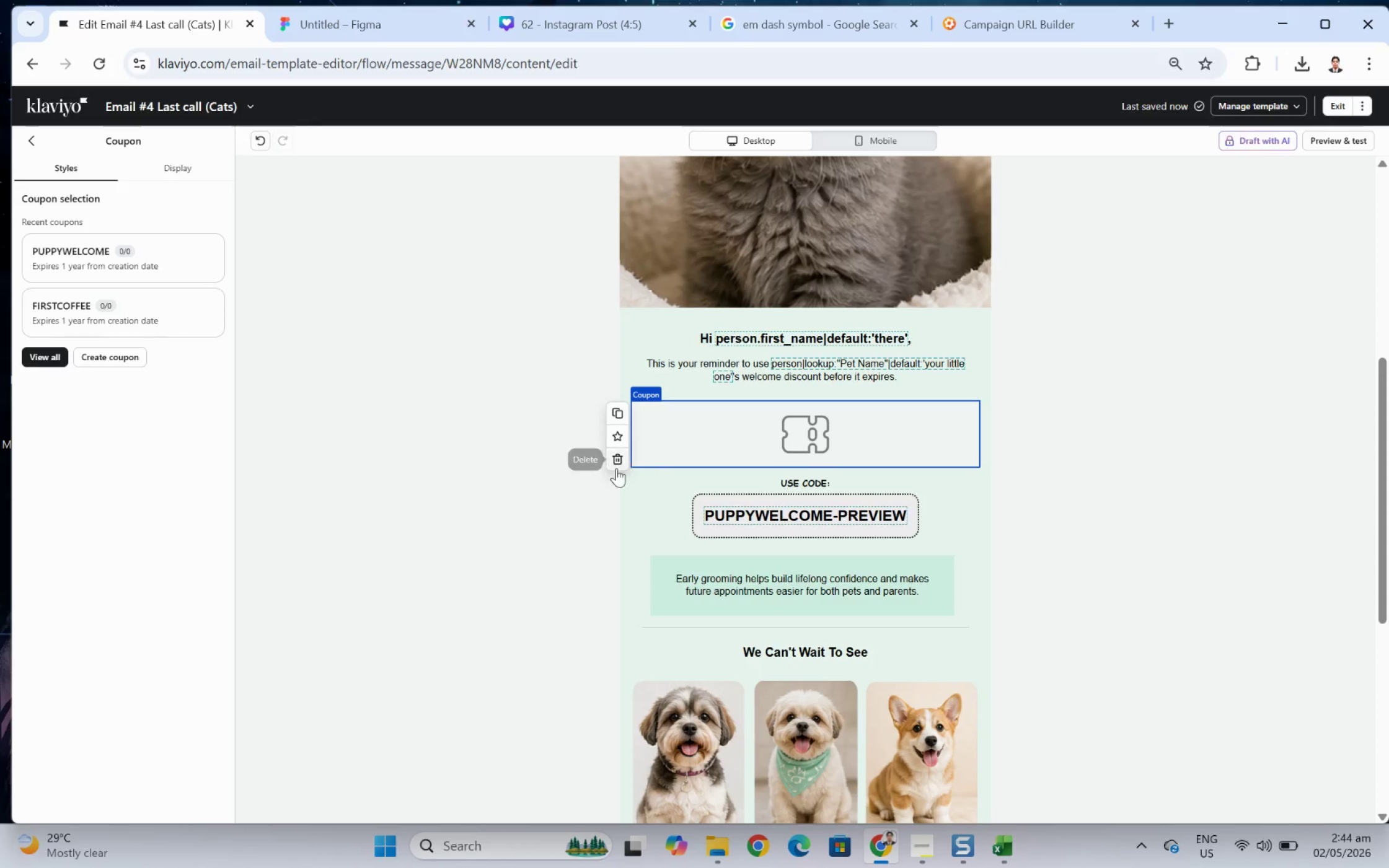 
left_click([616, 462])
 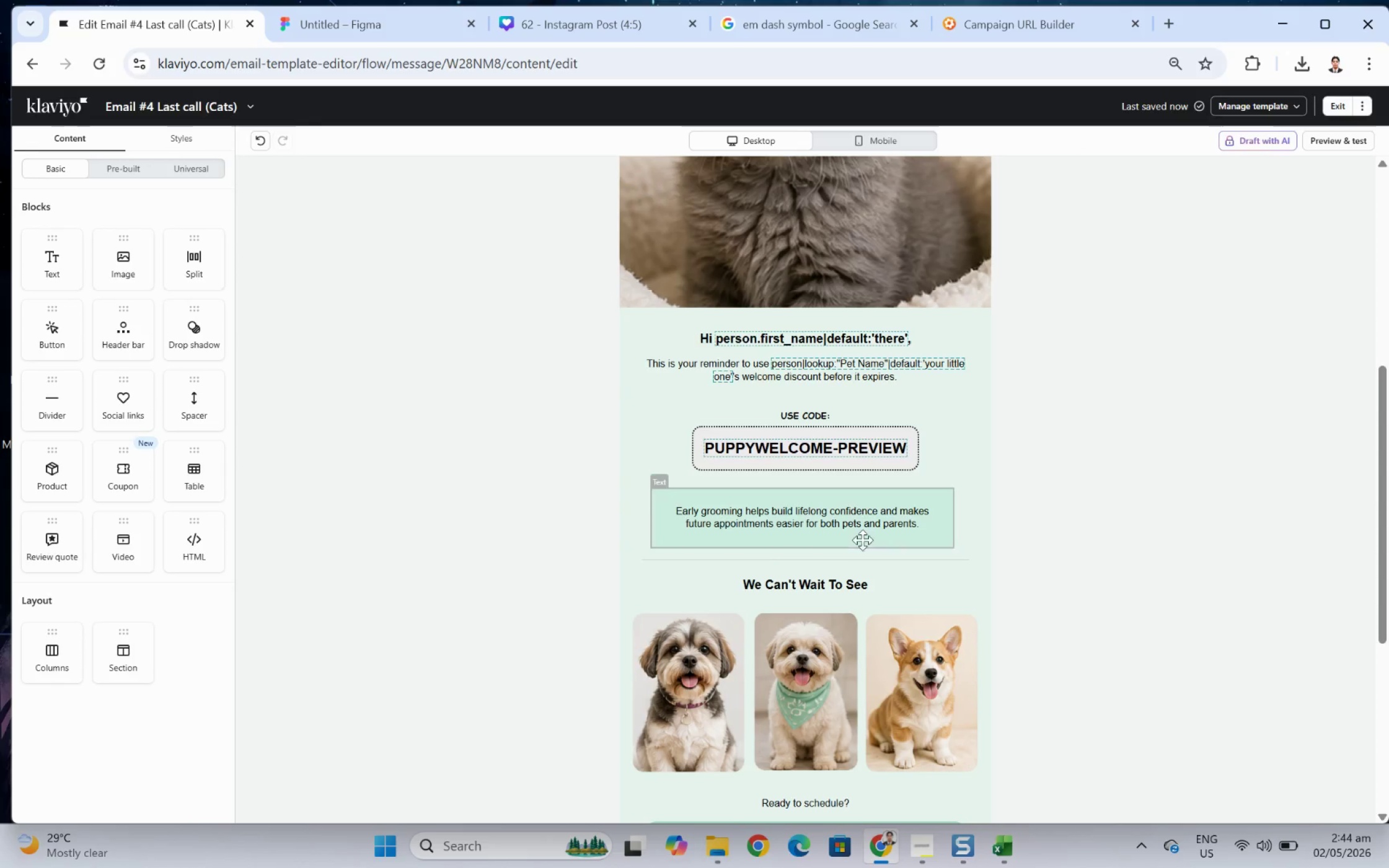 
left_click([871, 525])
 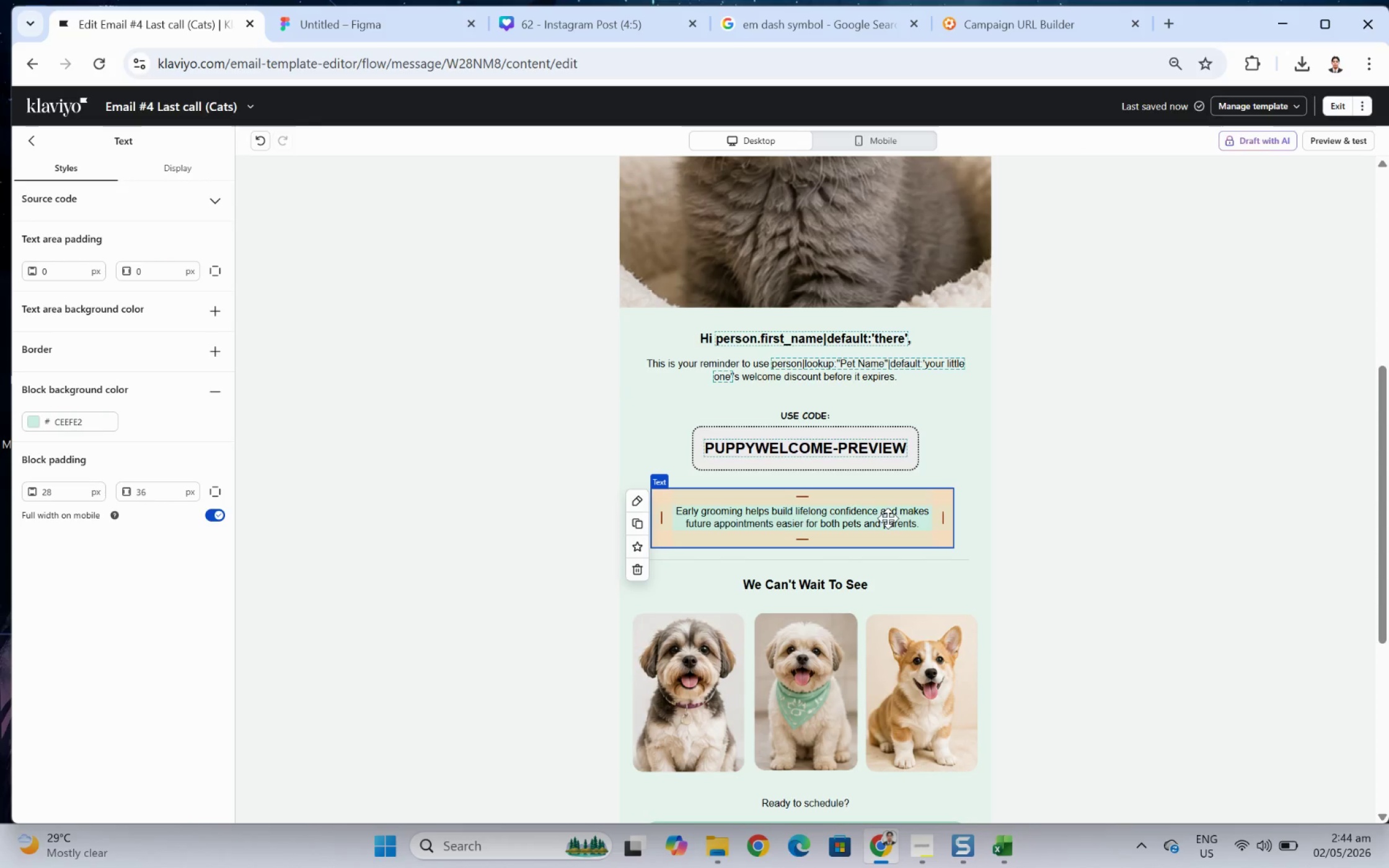 
wait(5.22)
 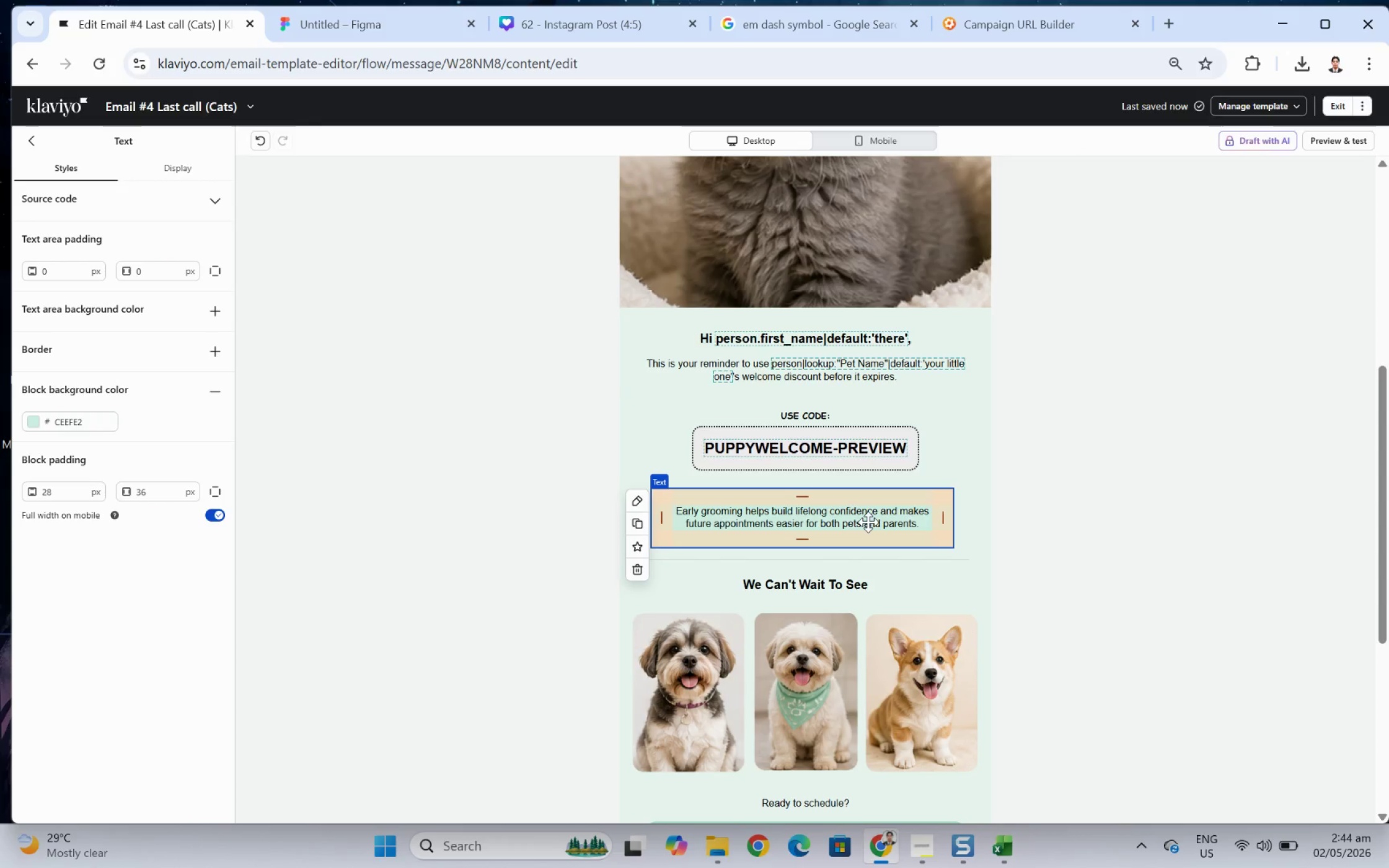 
left_click([711, 680])
 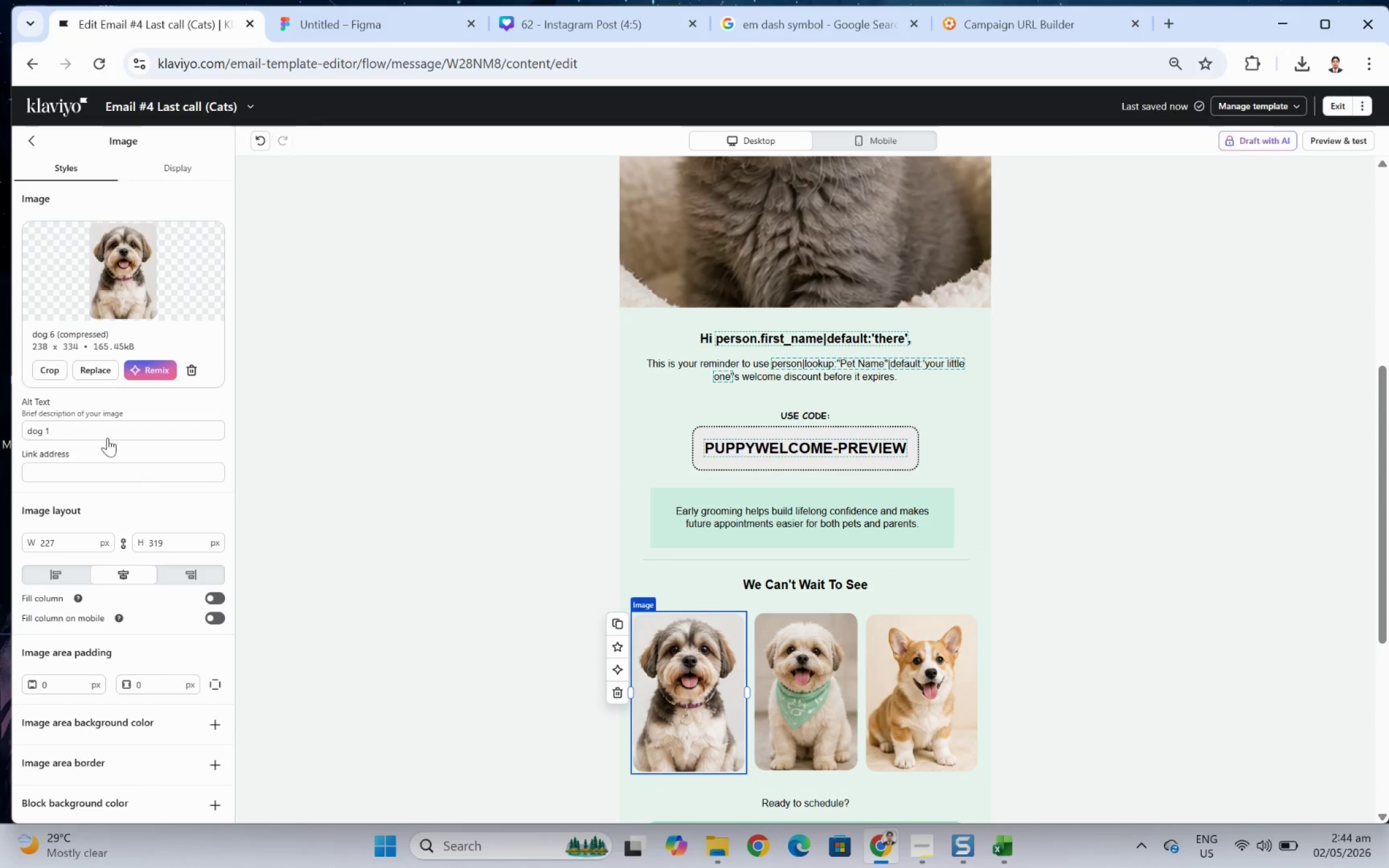 
left_click([102, 377])
 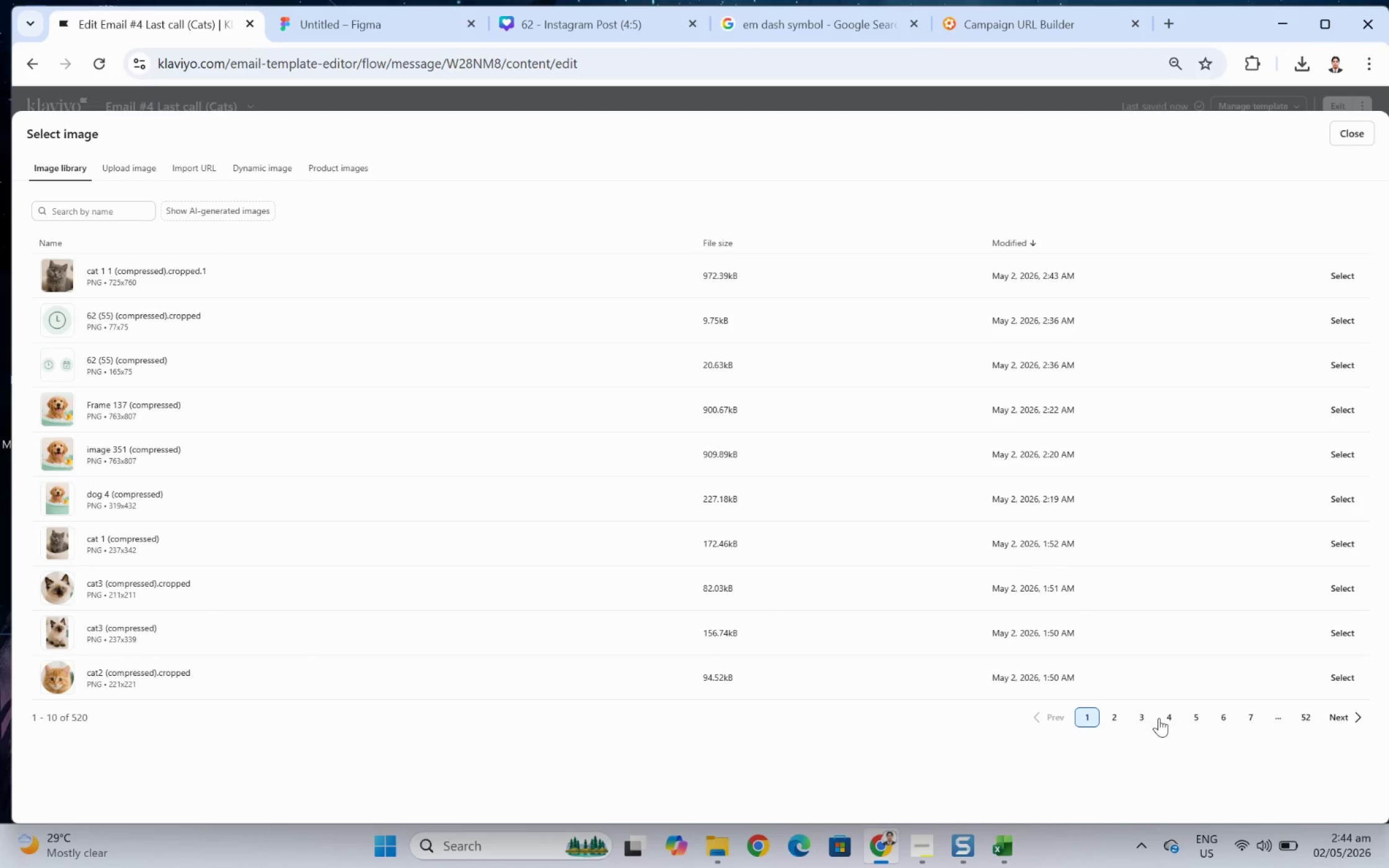 
wait(11.03)
 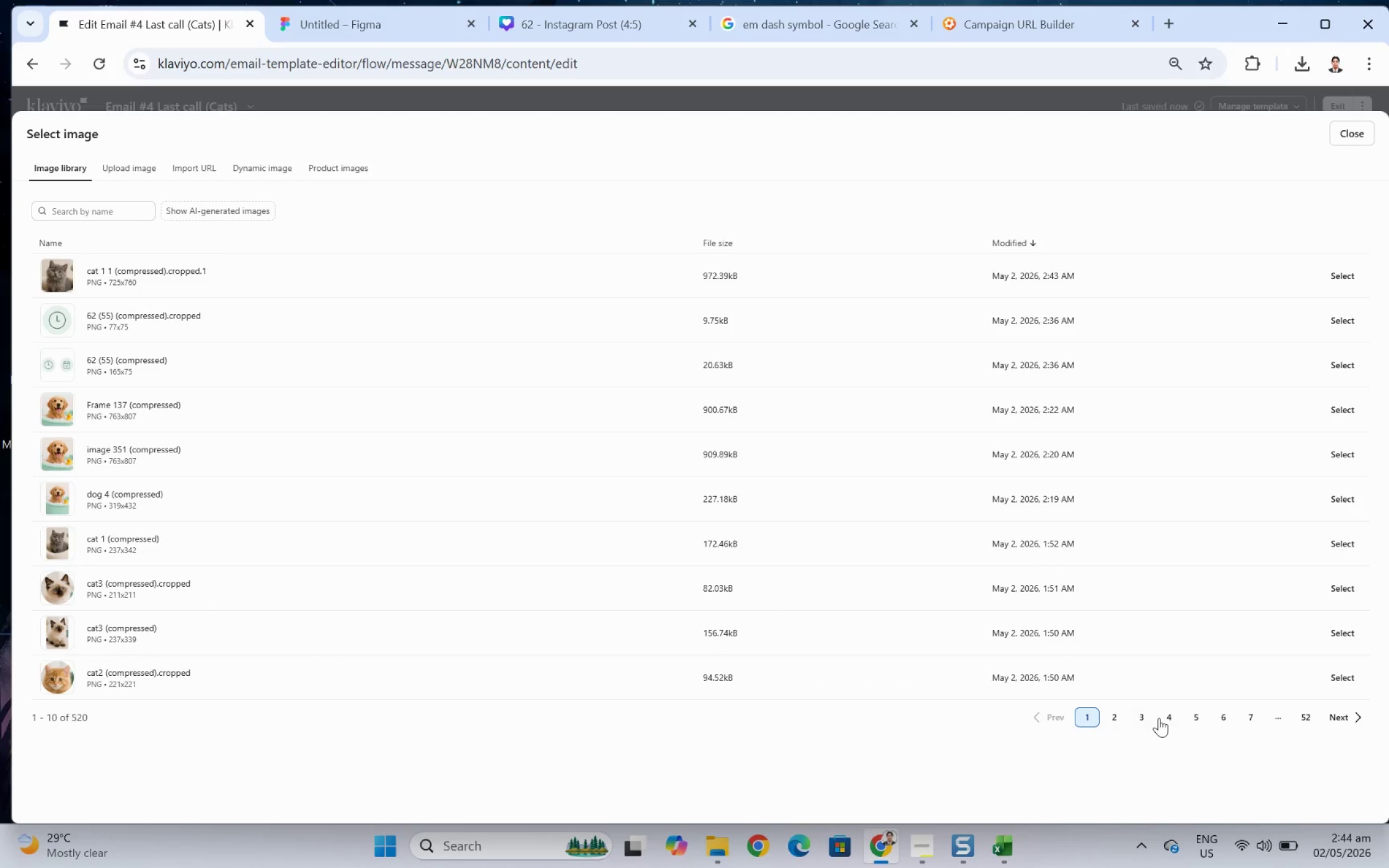 
left_click([1112, 717])
 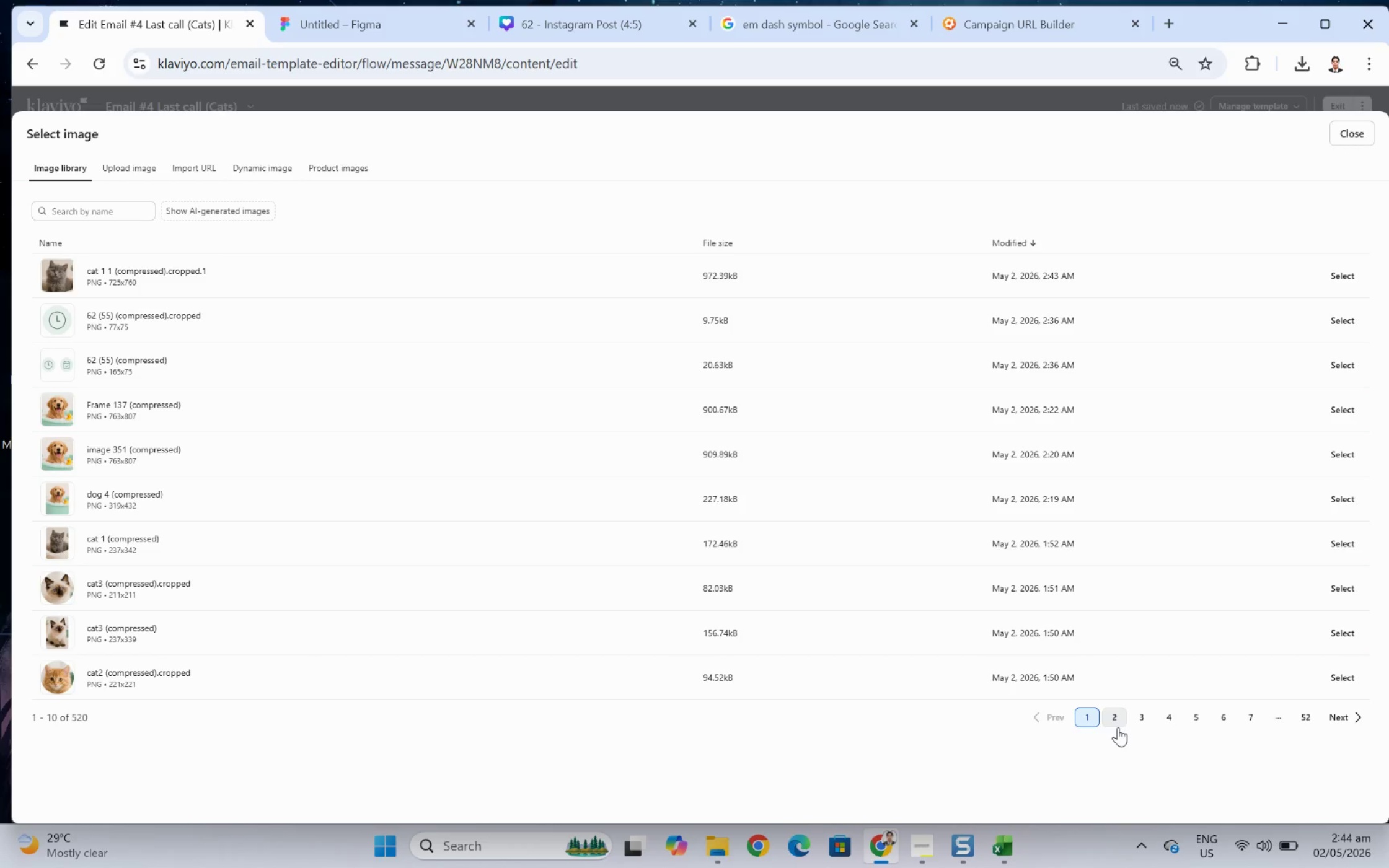 
left_click([1111, 714])
 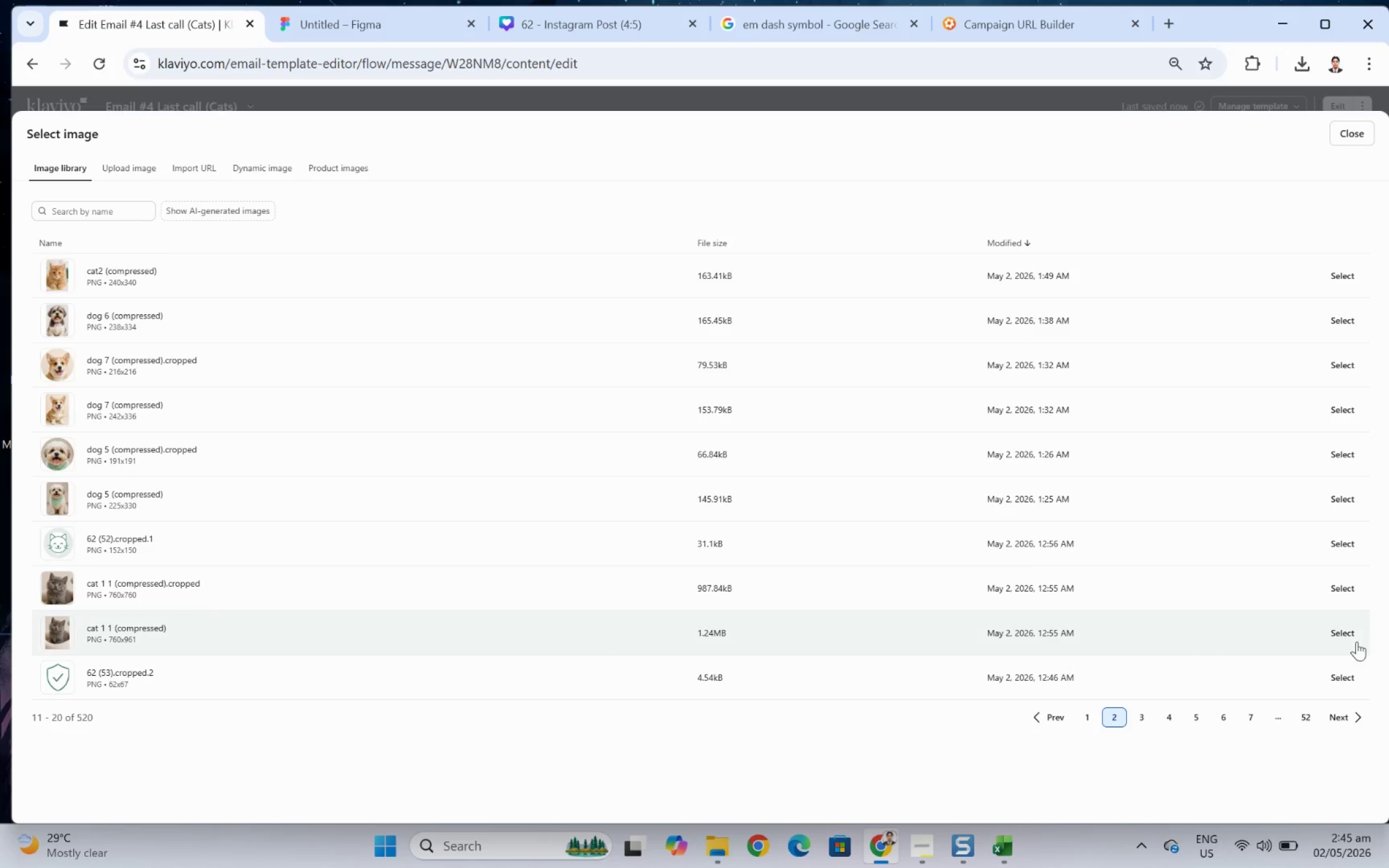 
wait(5.61)
 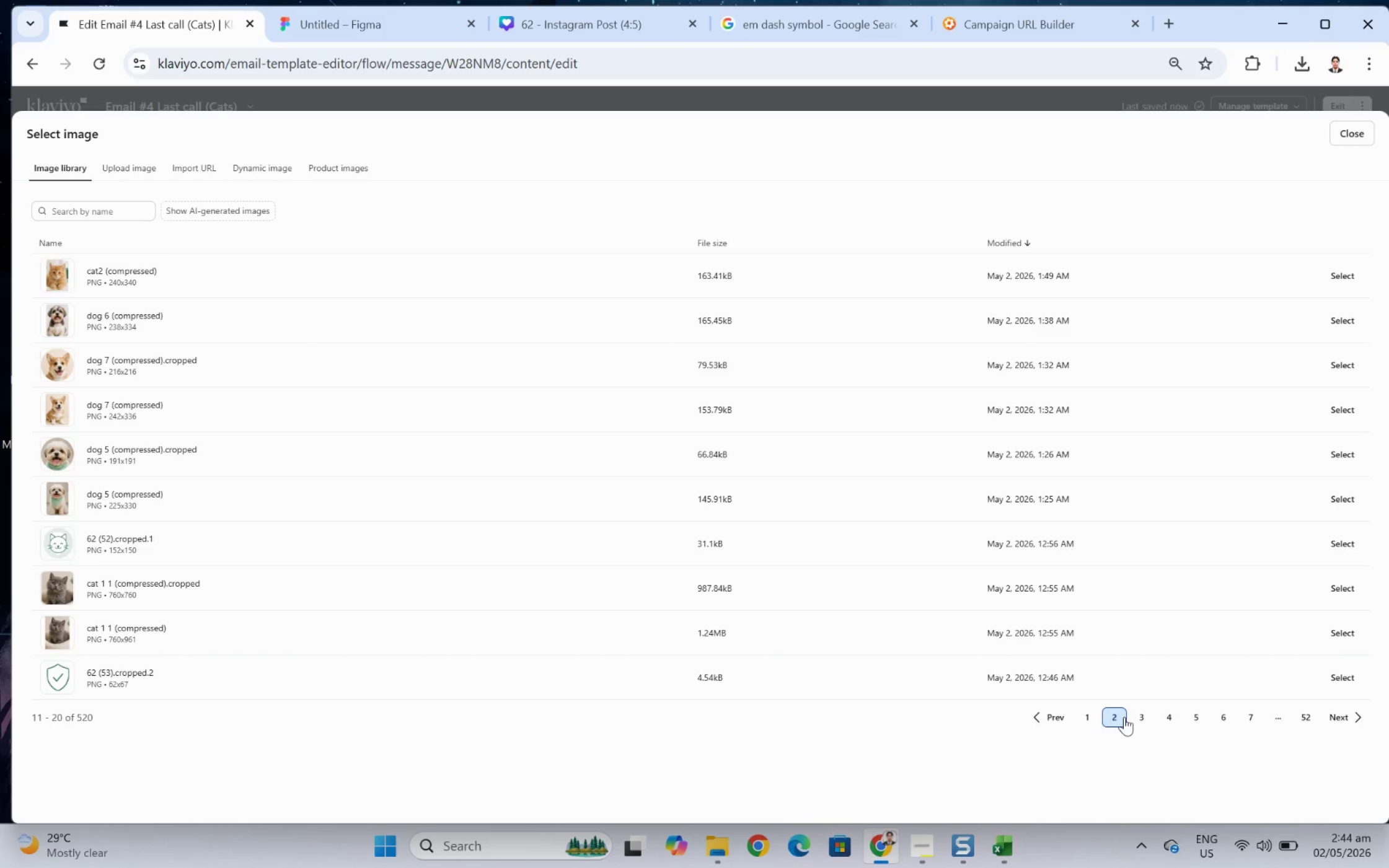 
left_click([1343, 634])
 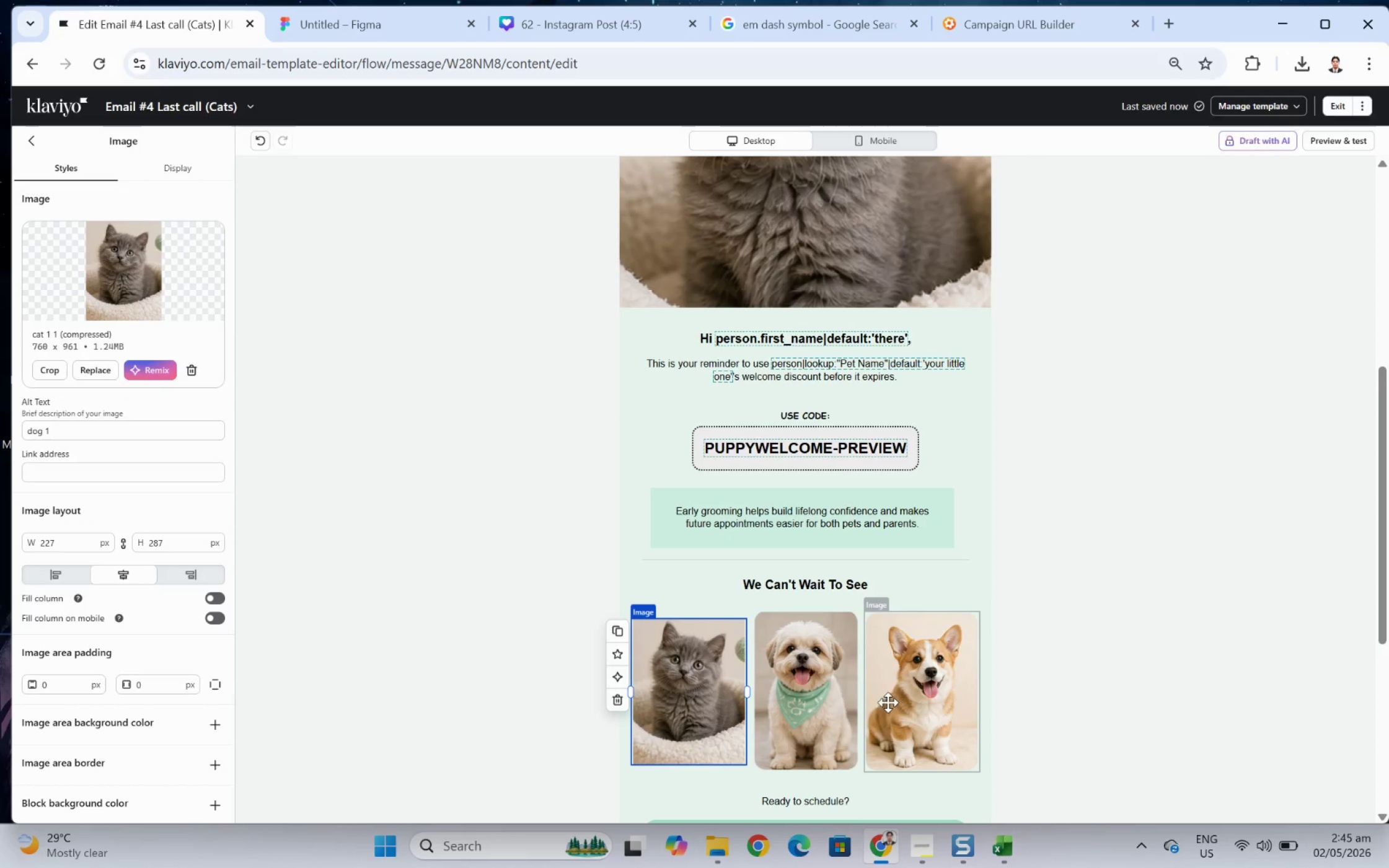 
left_click([1183, 688])
 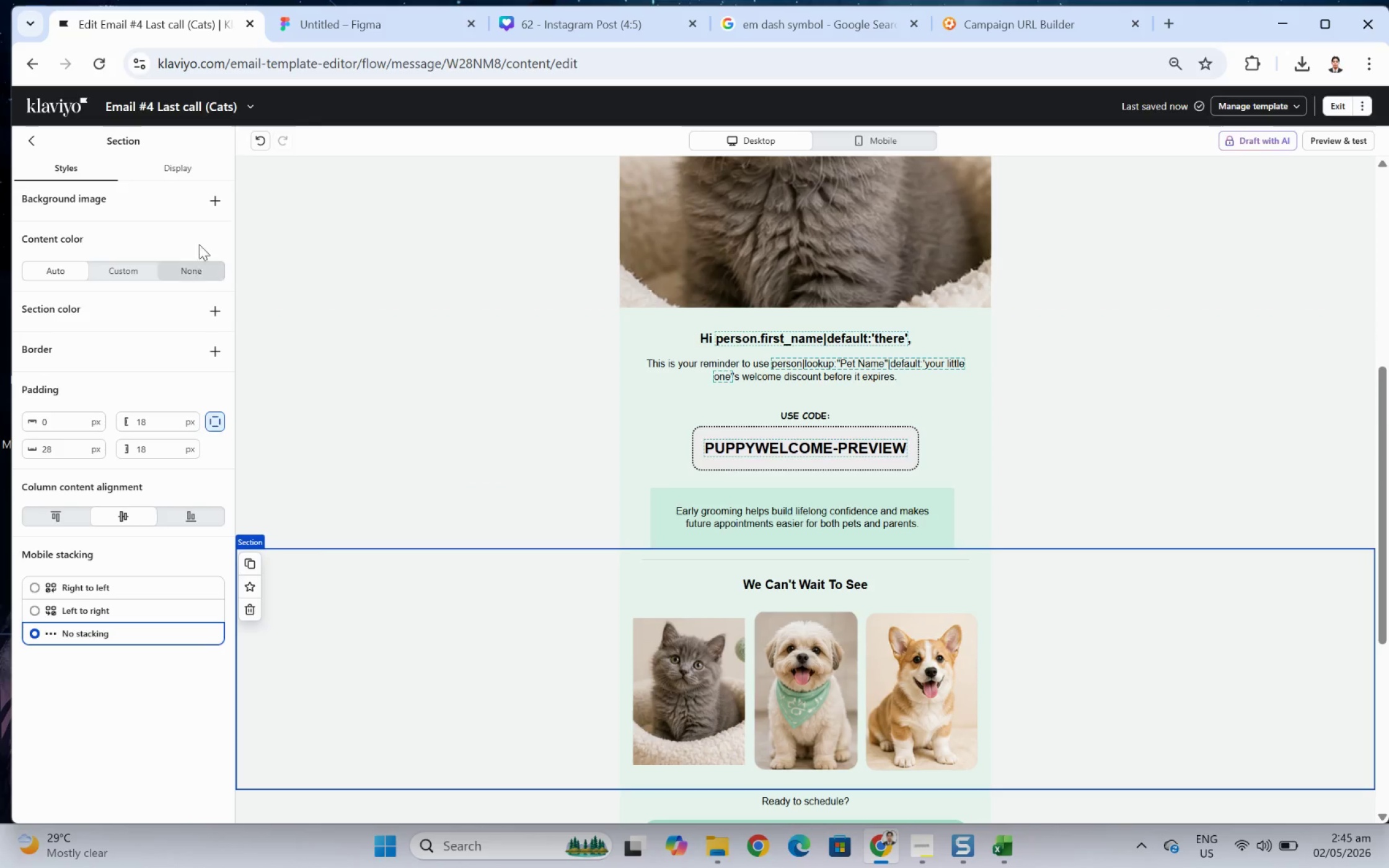 
left_click([260, 141])
 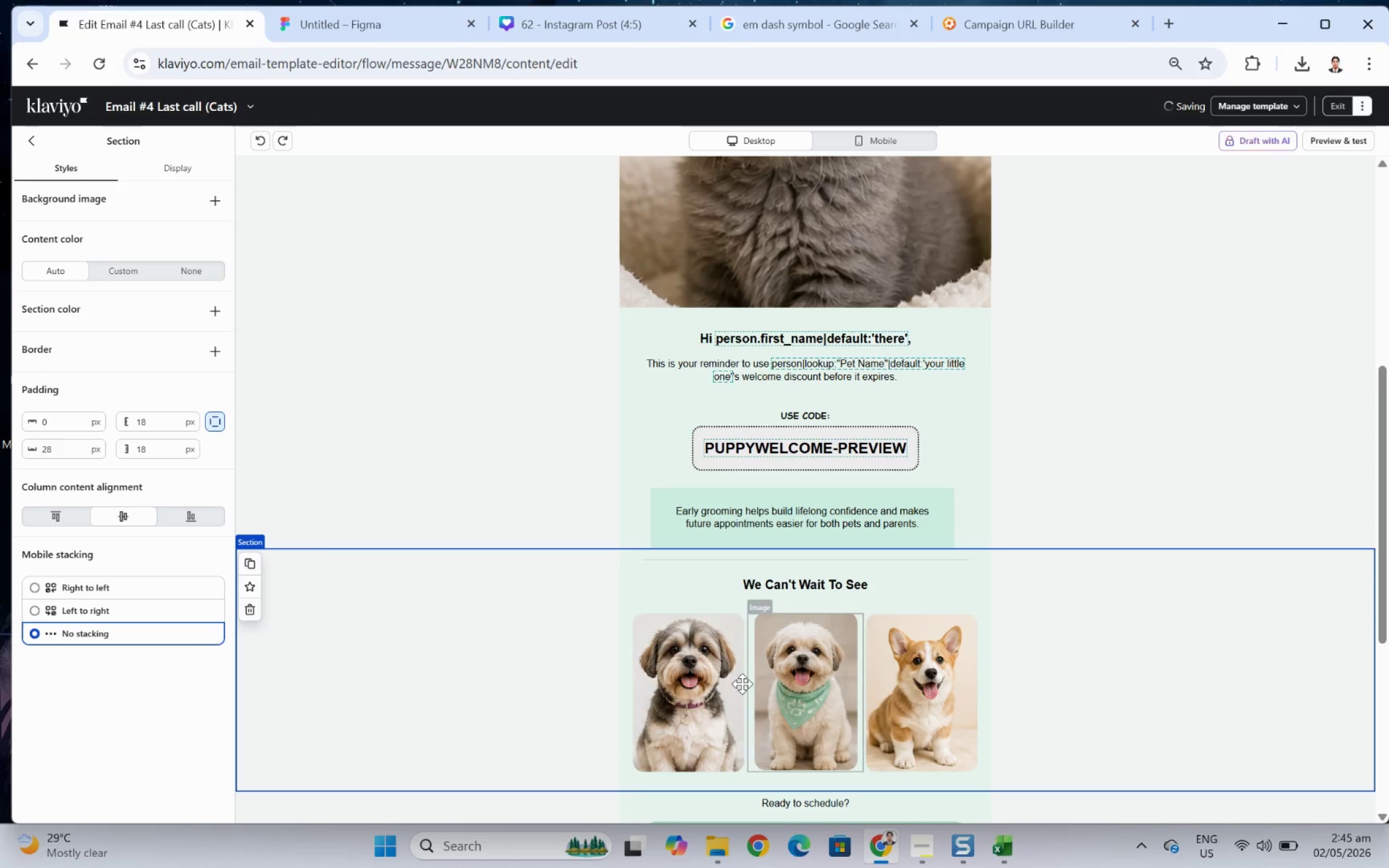 
left_click([721, 691])
 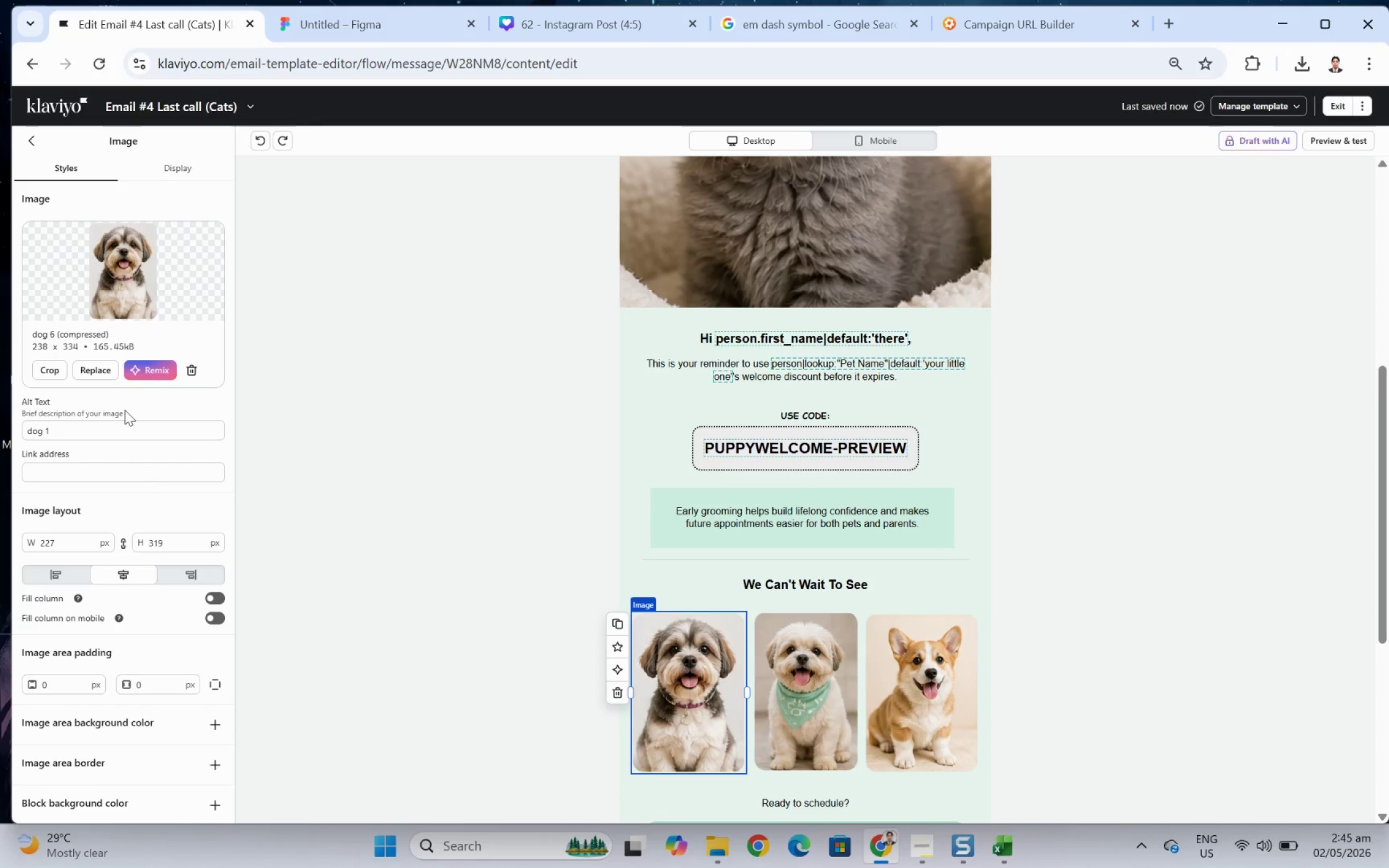 
left_click([101, 367])
 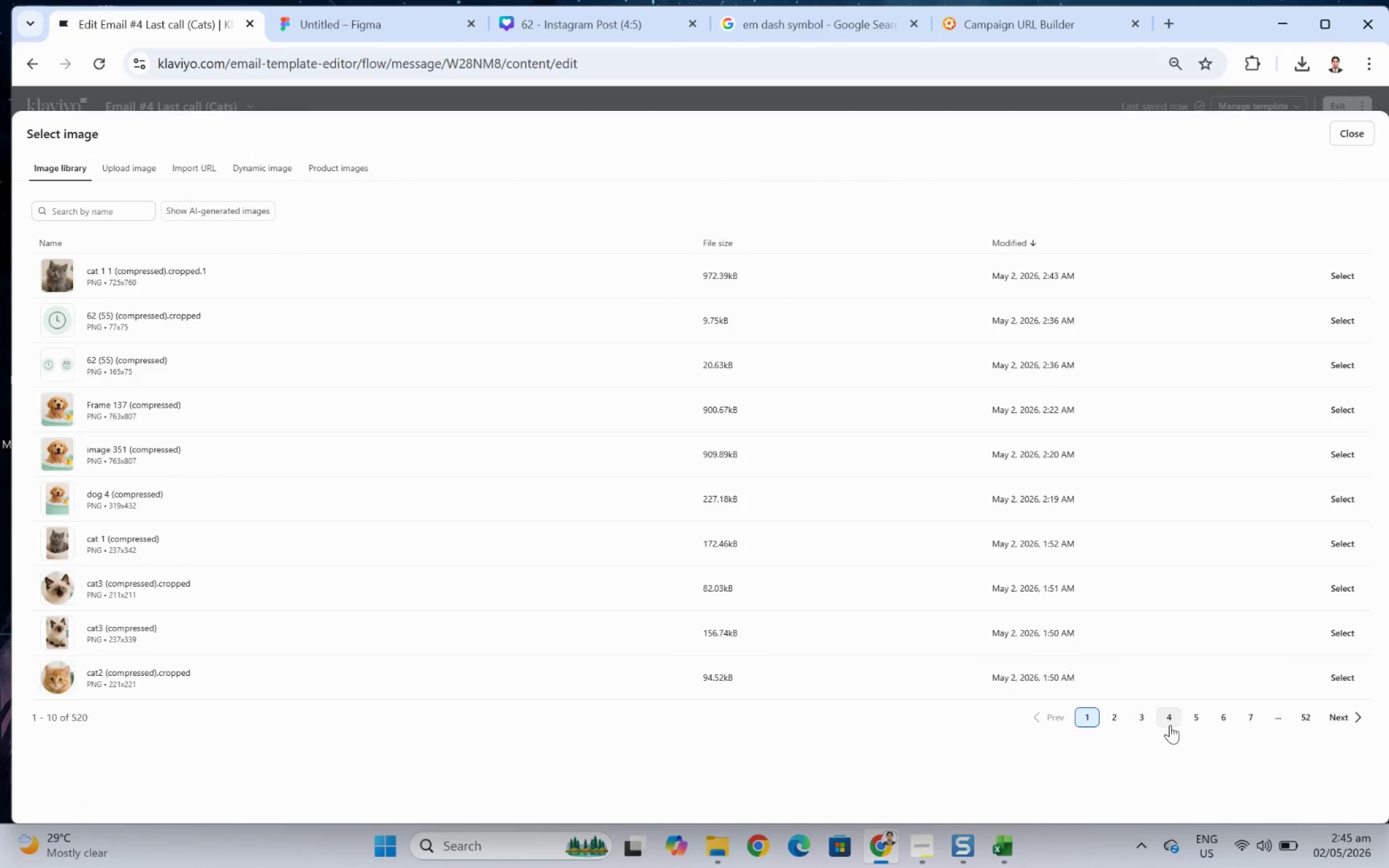 
left_click([1144, 713])
 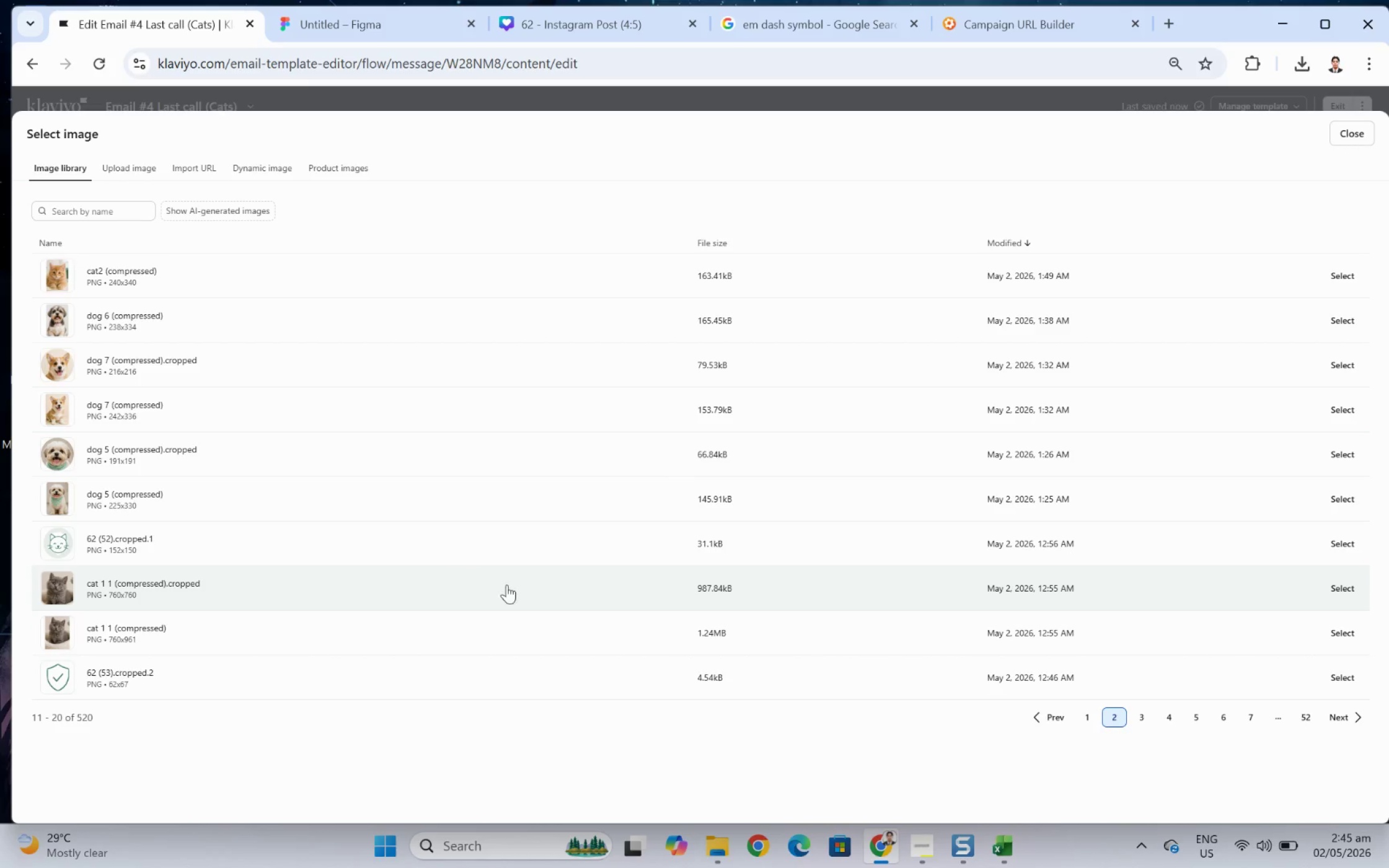 
wait(13.53)
 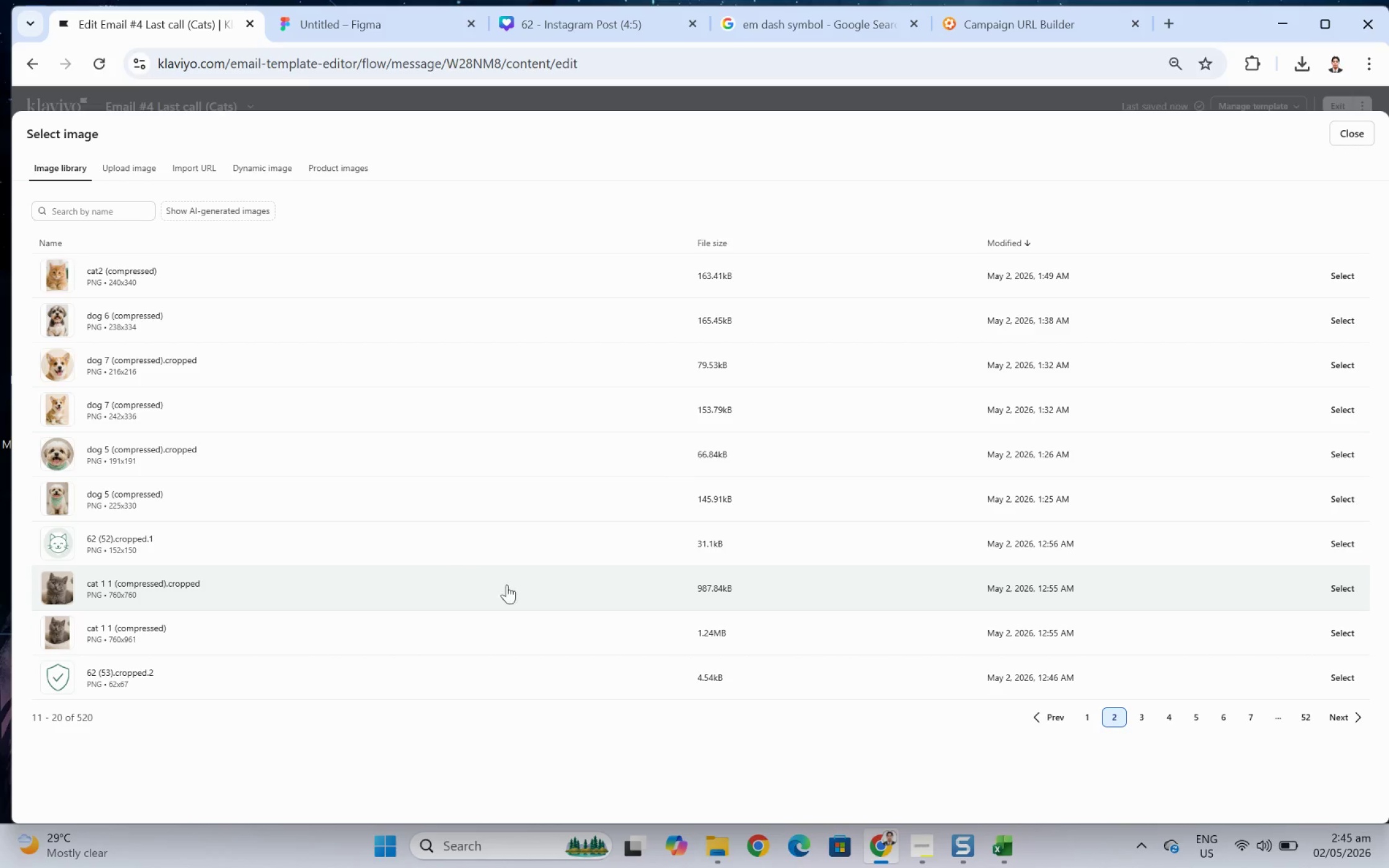 
left_click([1088, 717])
 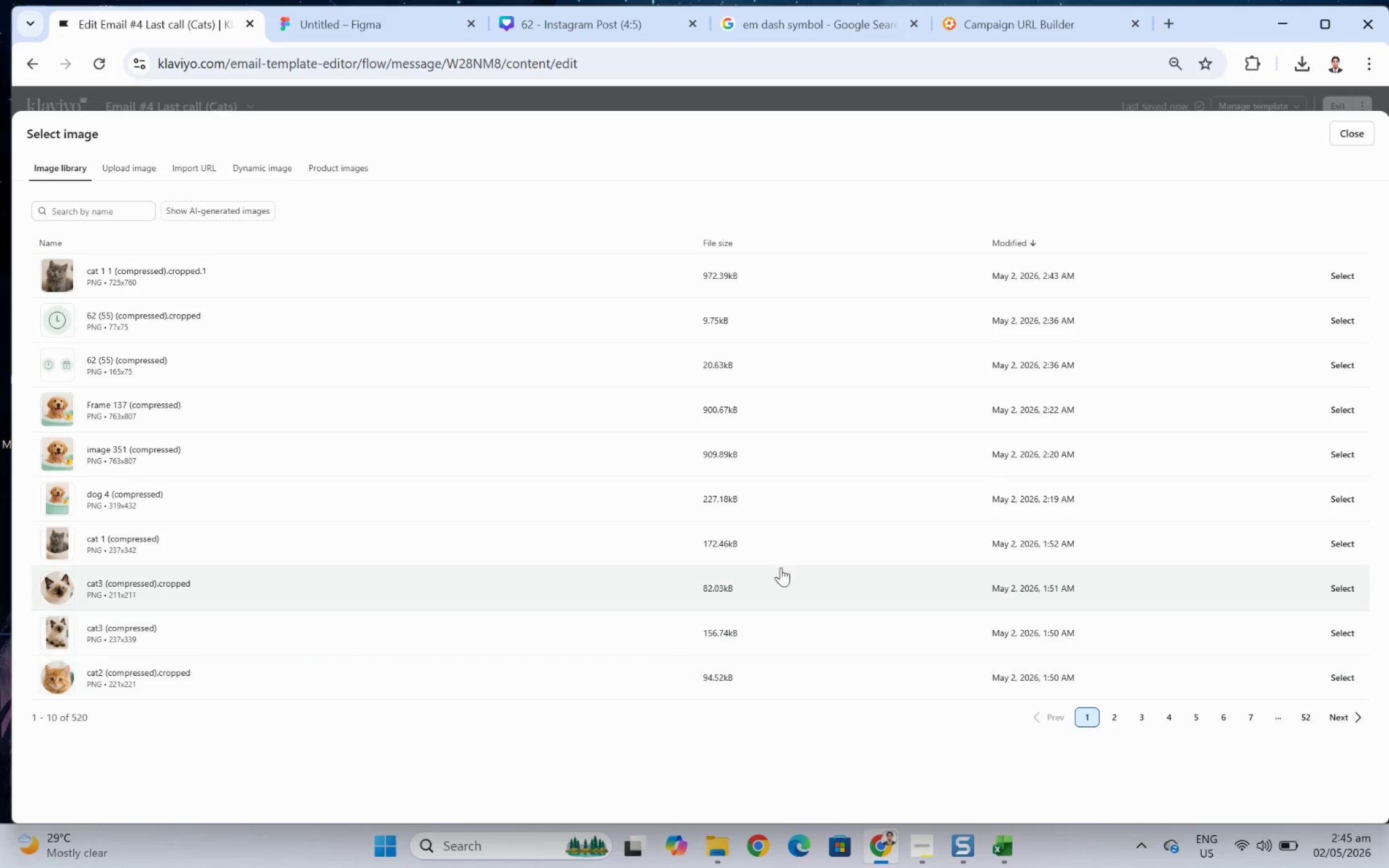 
left_click([1341, 540])
 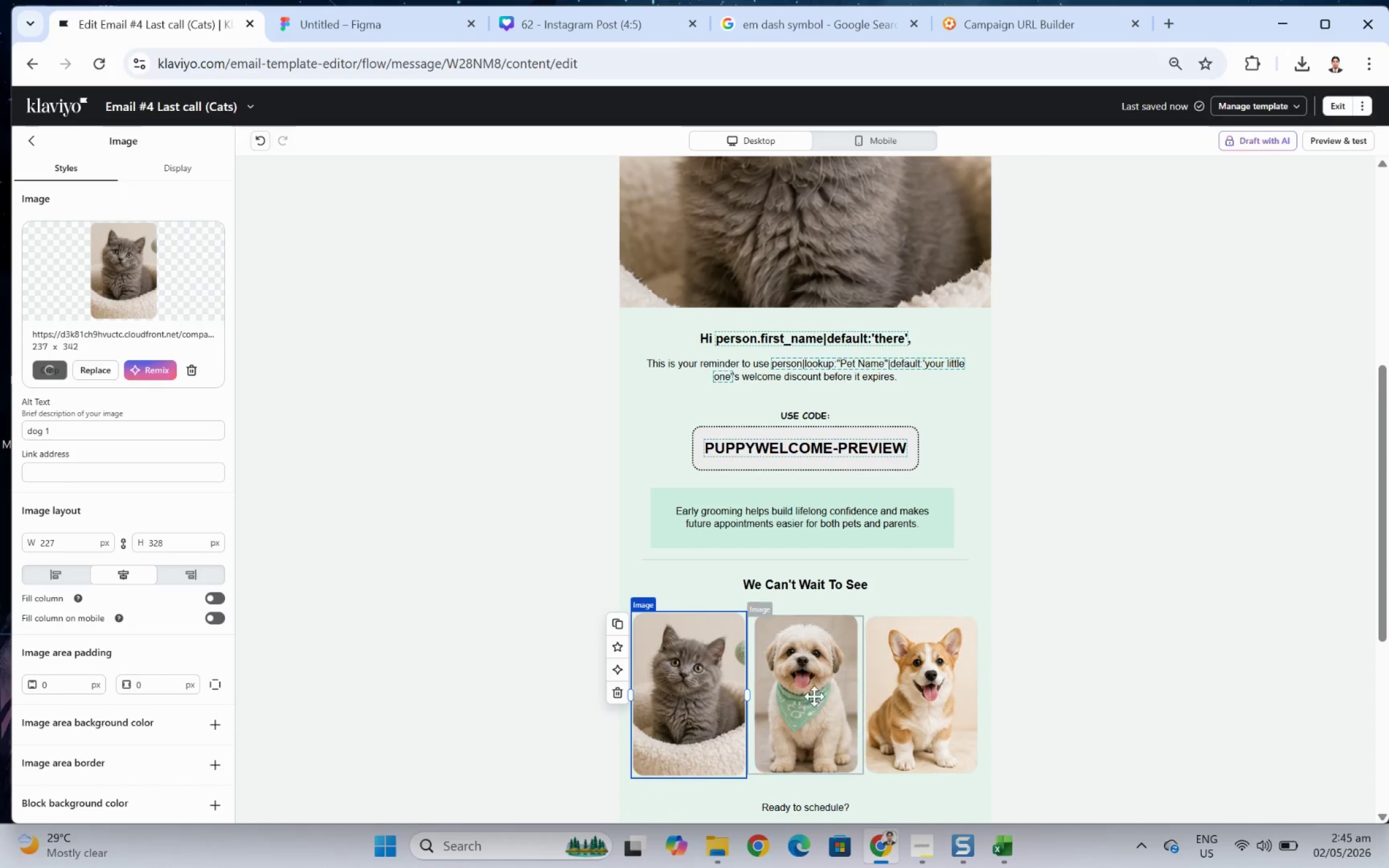 
left_click([802, 703])
 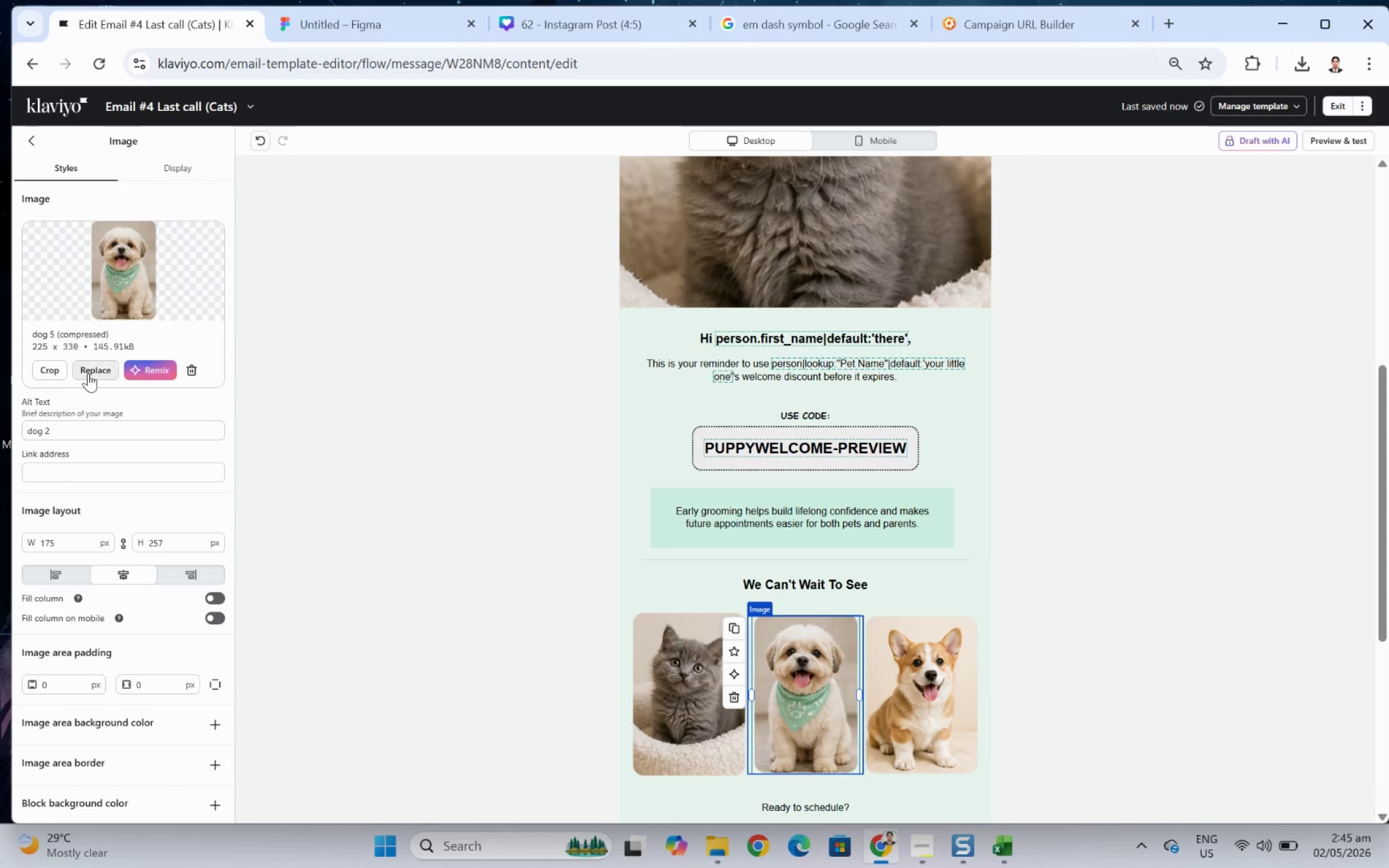 
left_click([92, 370])
 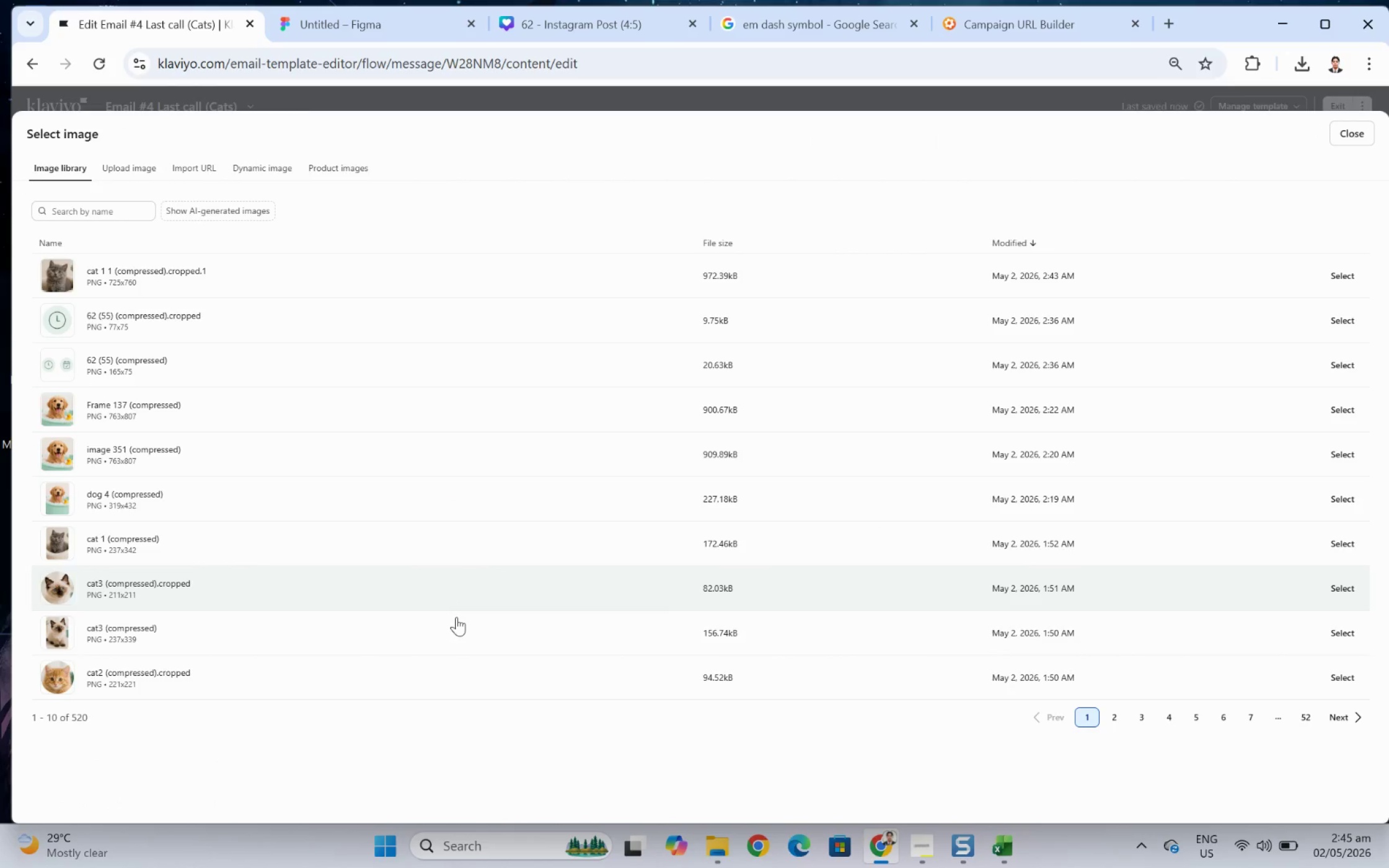 
scroll: coordinate [622, 668], scroll_direction: down, amount: 1.0
 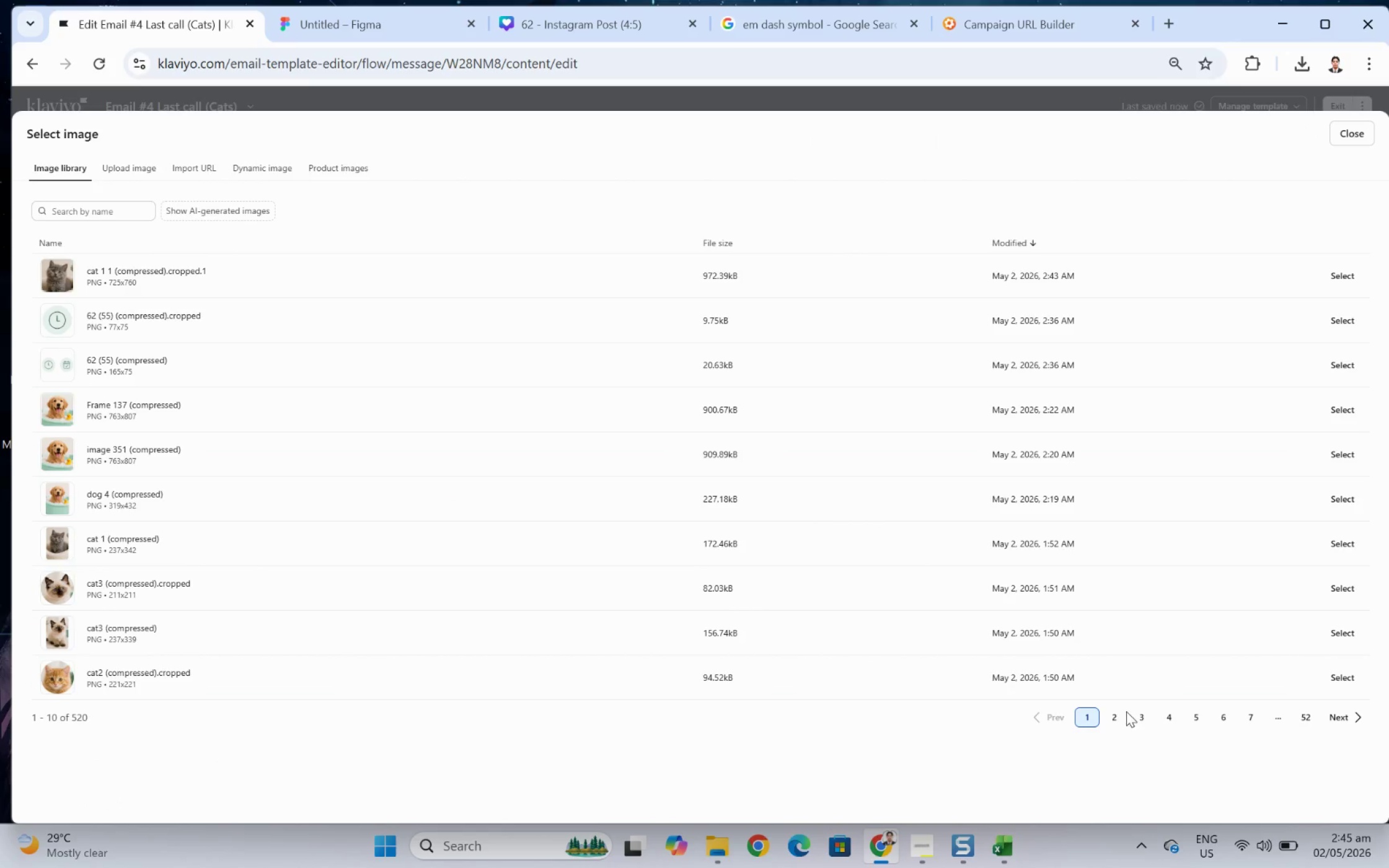 
left_click([1119, 712])
 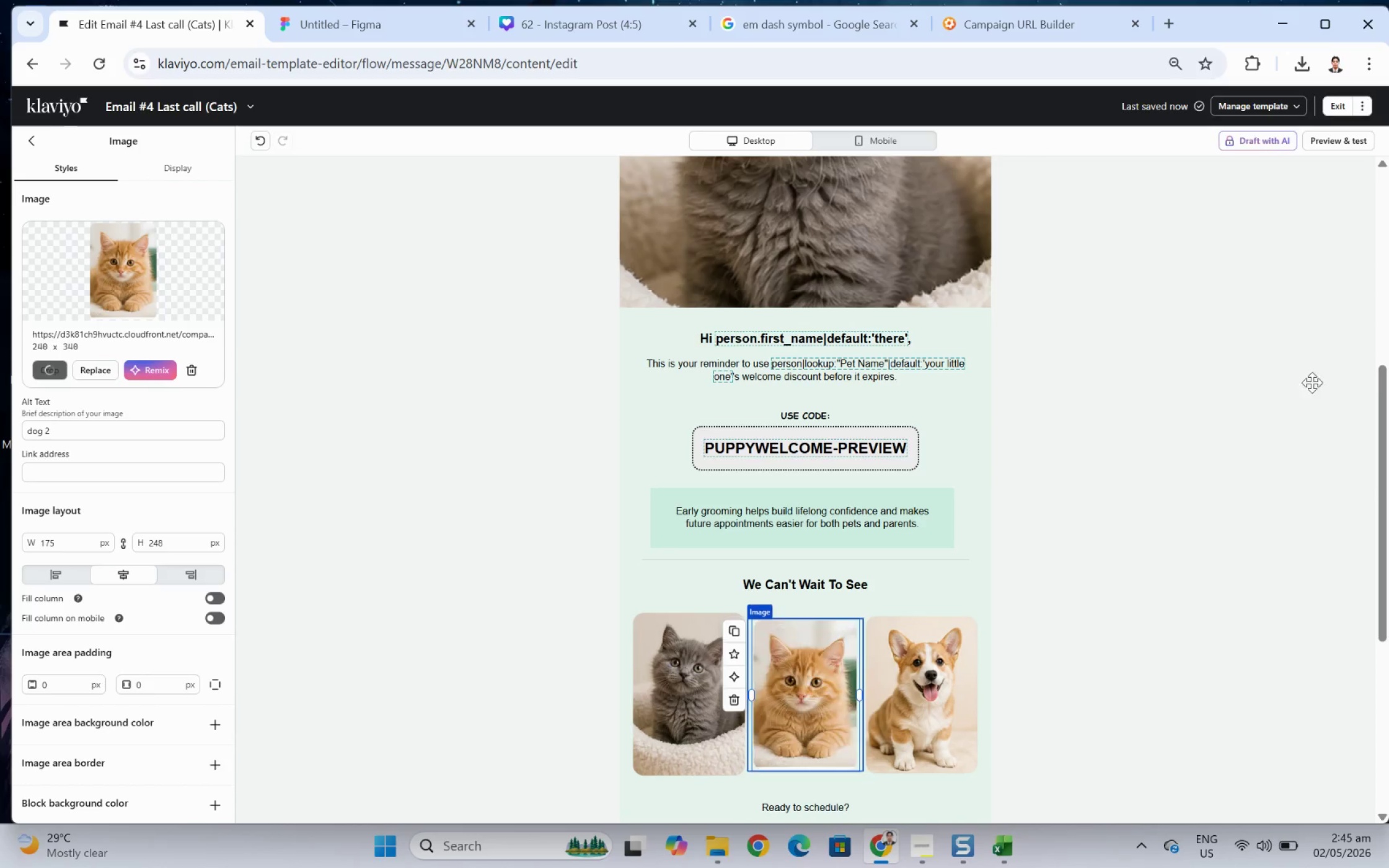 
left_click([929, 688])
 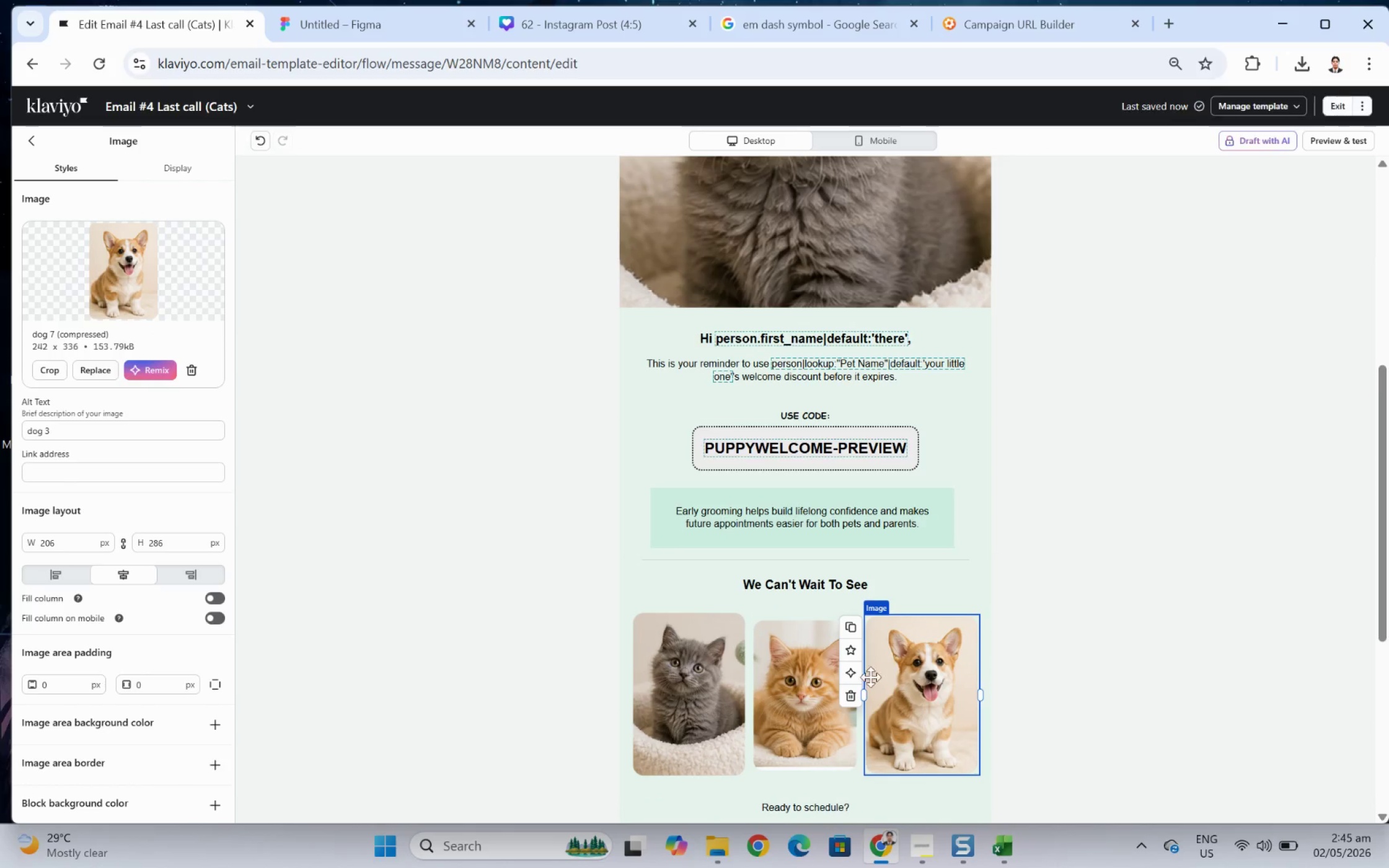 
left_click([749, 686])
 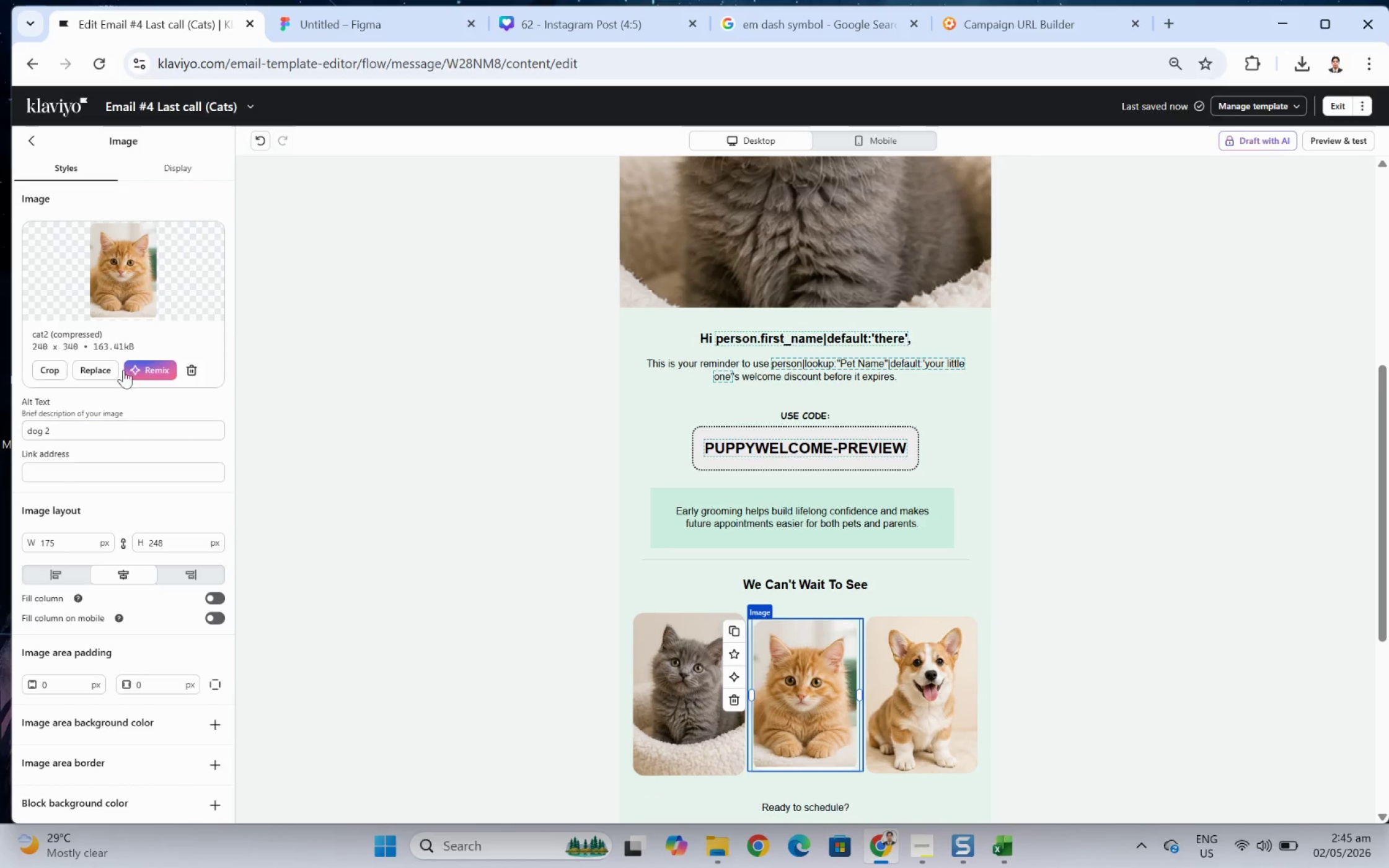 
left_click([90, 366])
 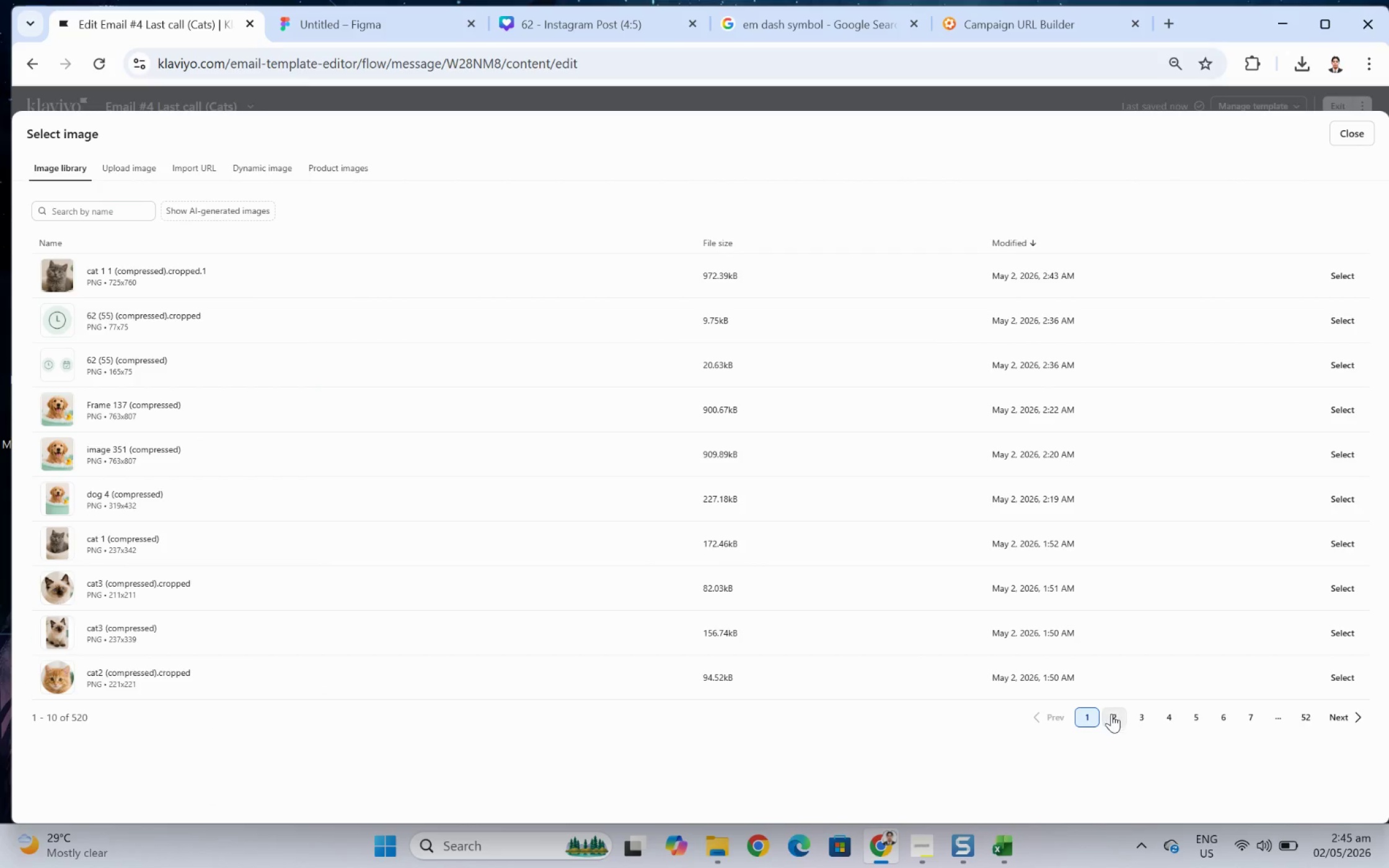 
left_click([1114, 717])
 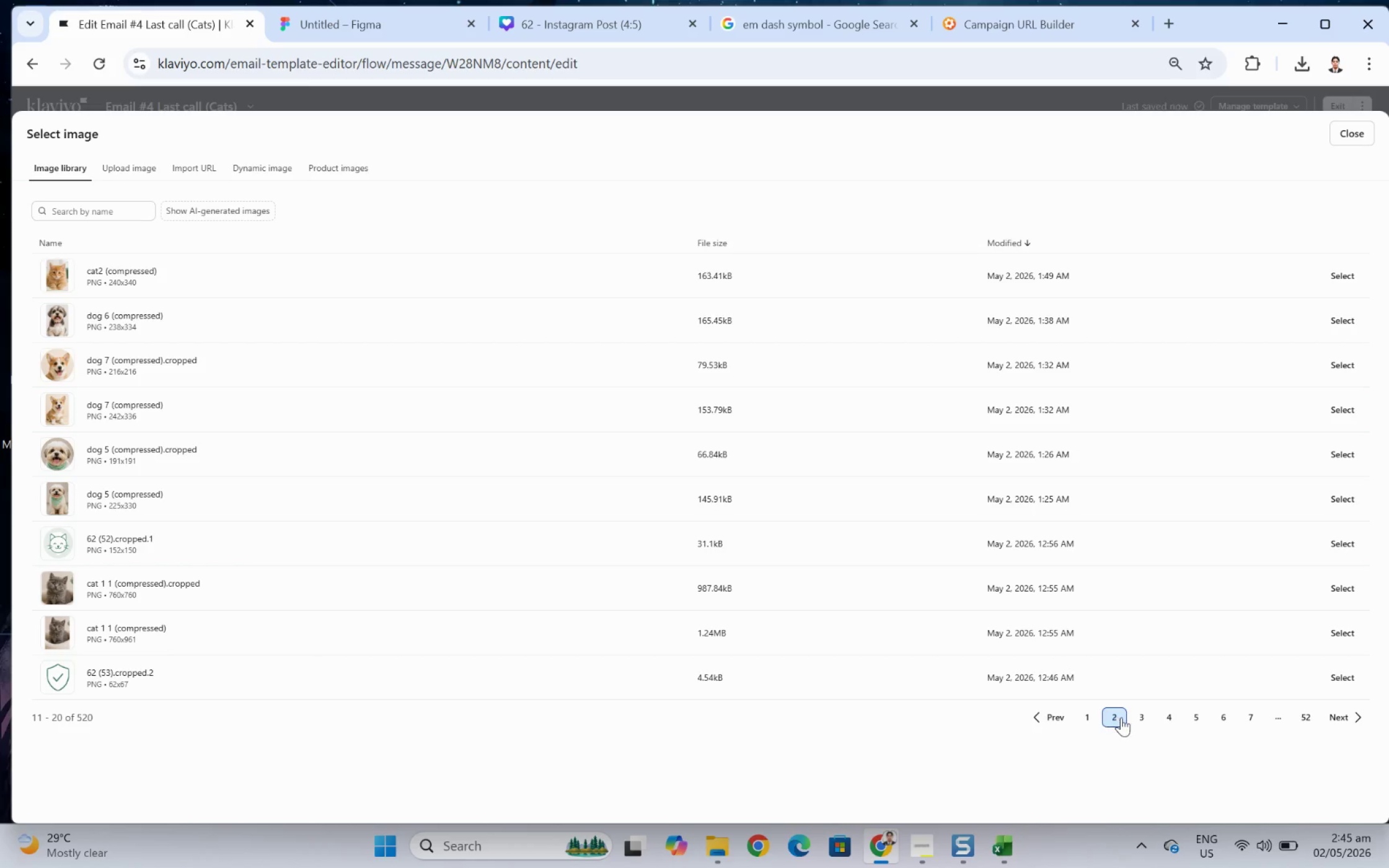 
left_click([1138, 717])
 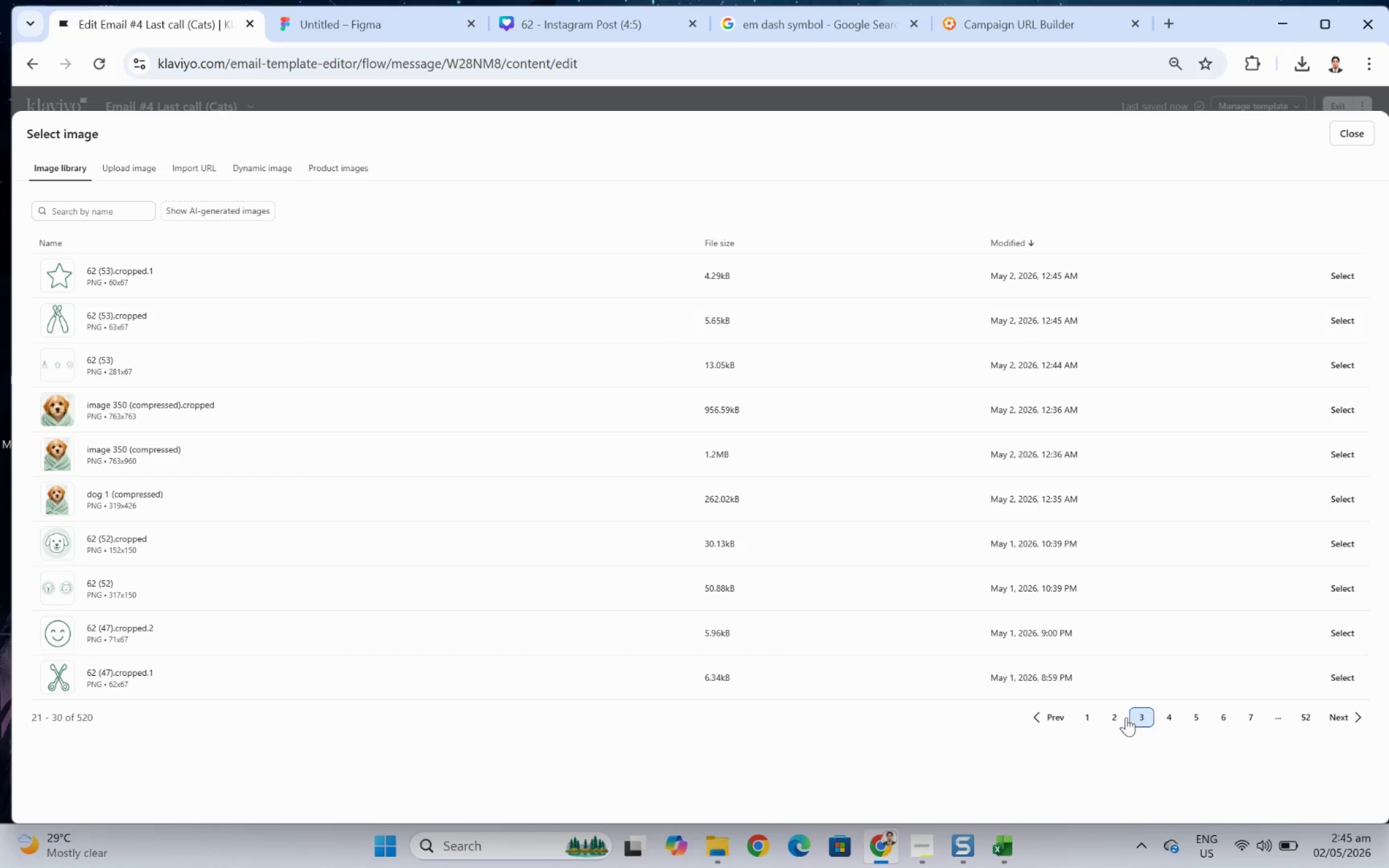 
left_click([1107, 712])
 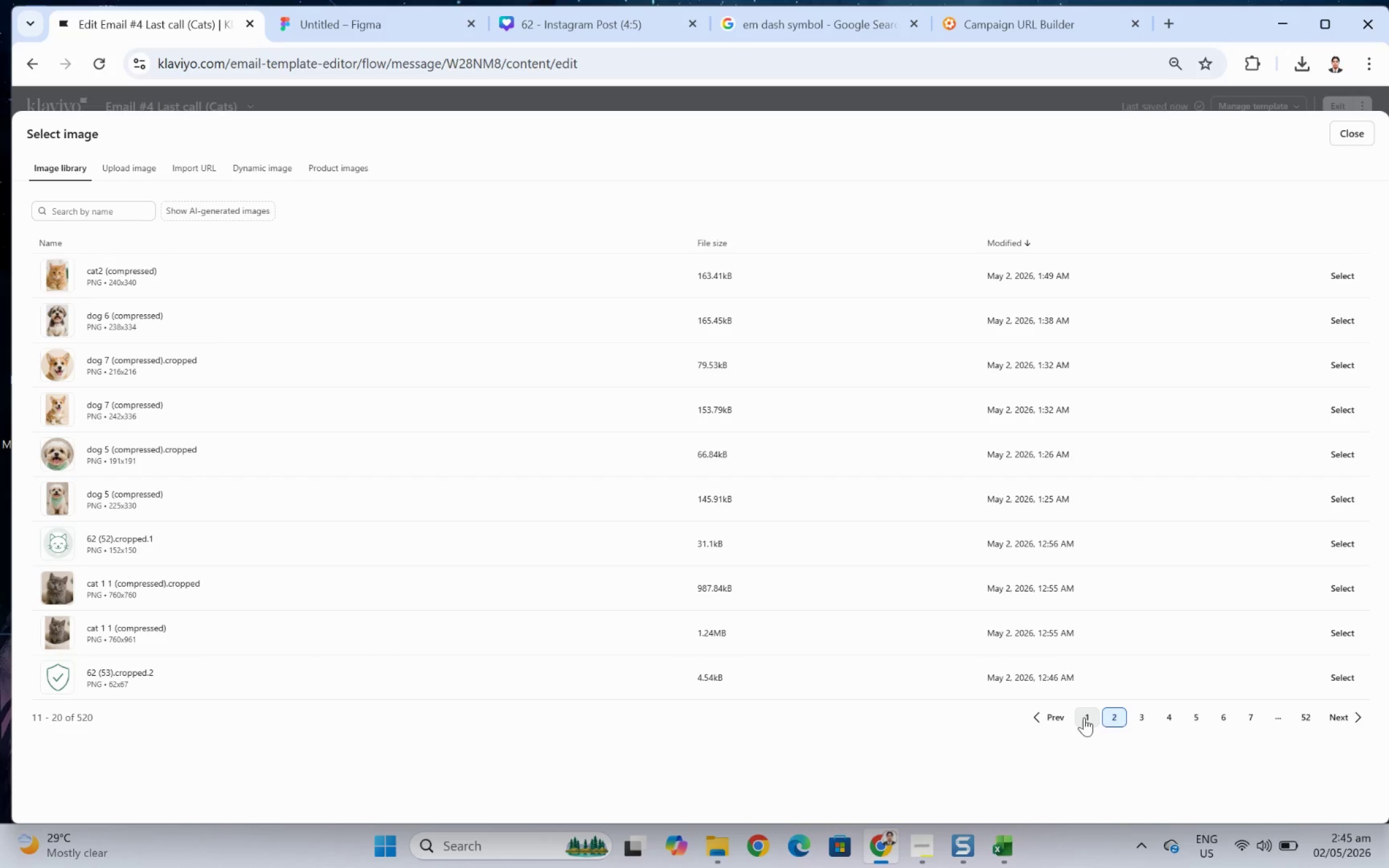 
left_click([1088, 717])
 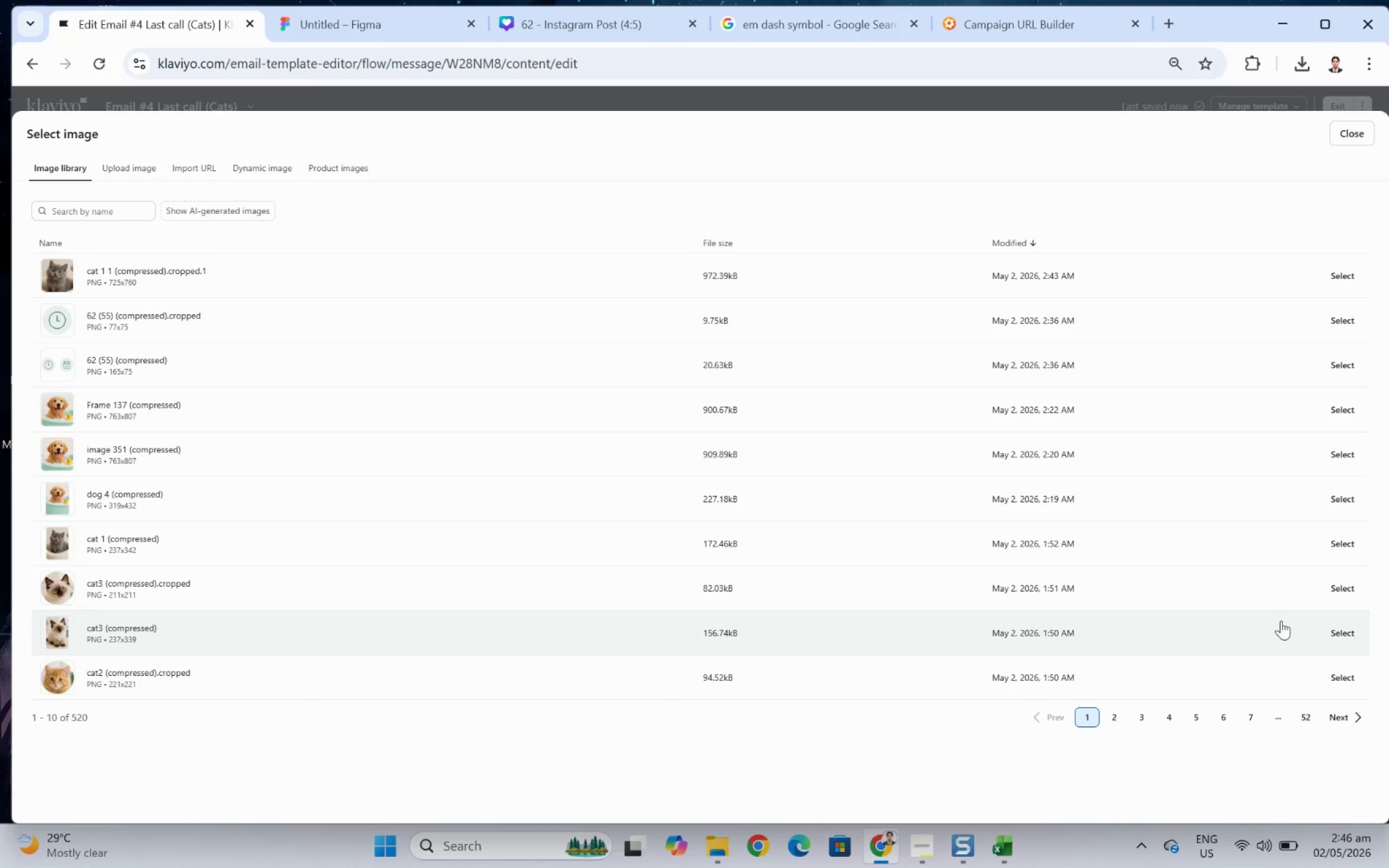 
wait(7.16)
 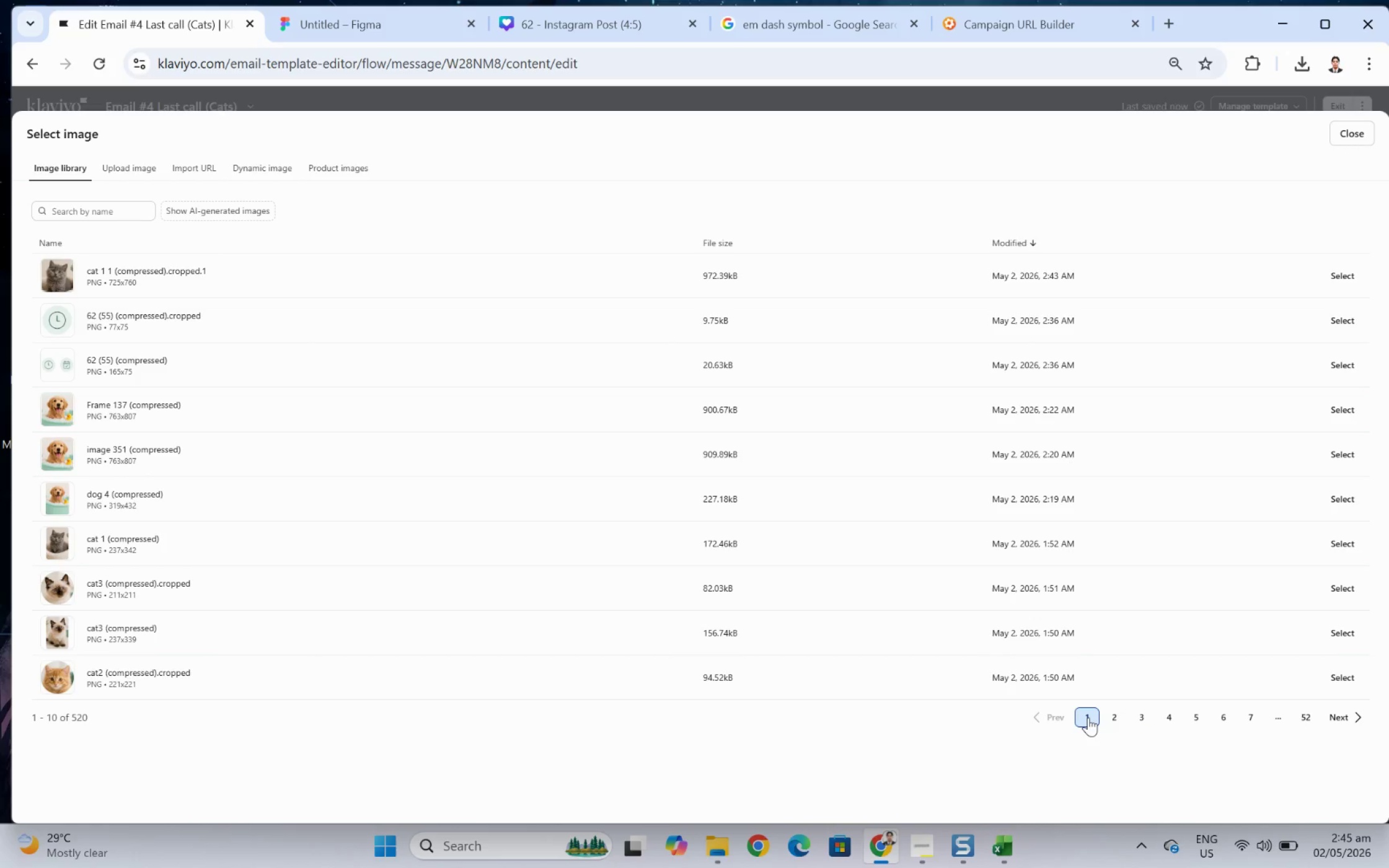 
left_click([1363, 138])
 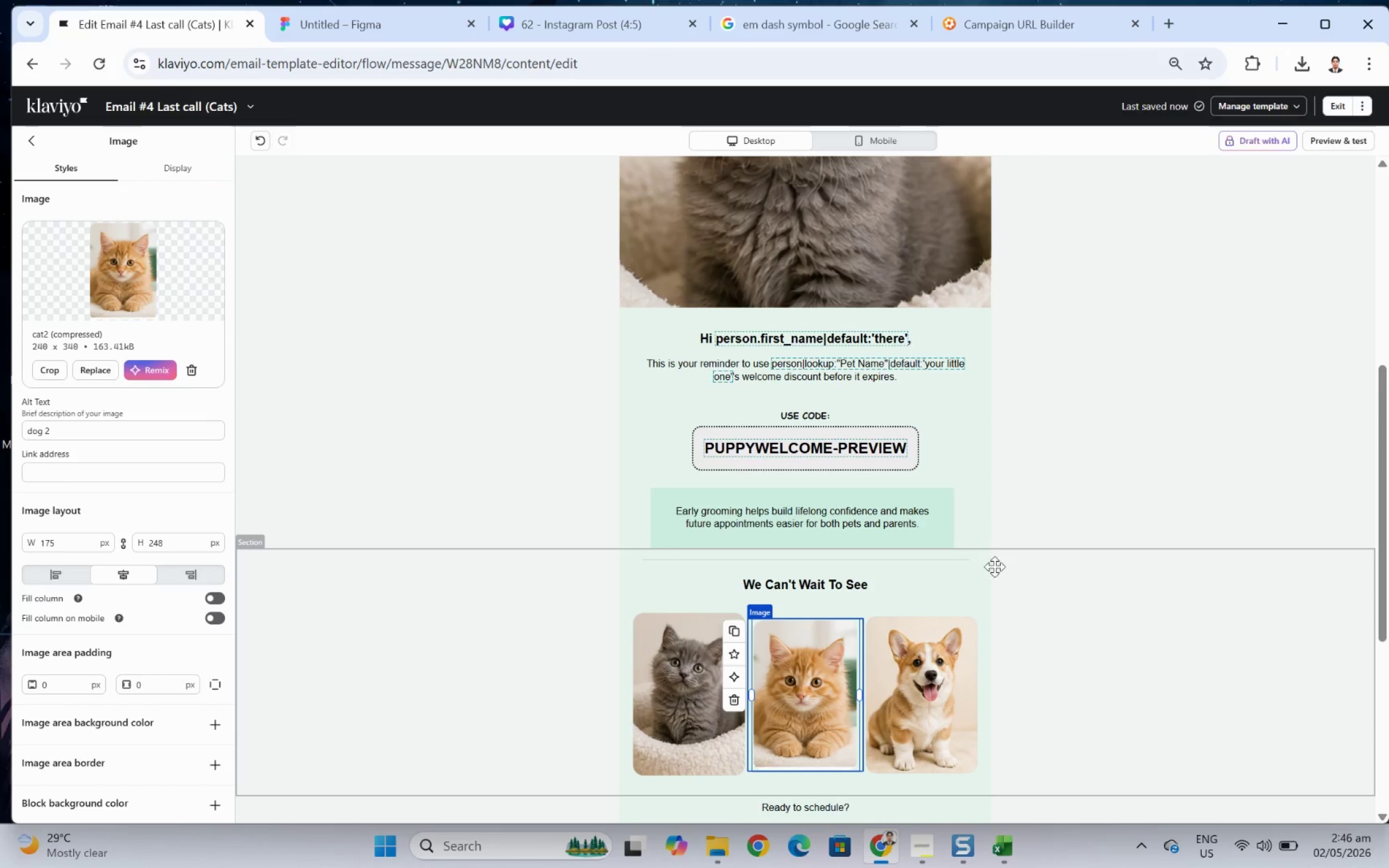 
scroll: coordinate [1059, 572], scroll_direction: down, amount: 2.0
 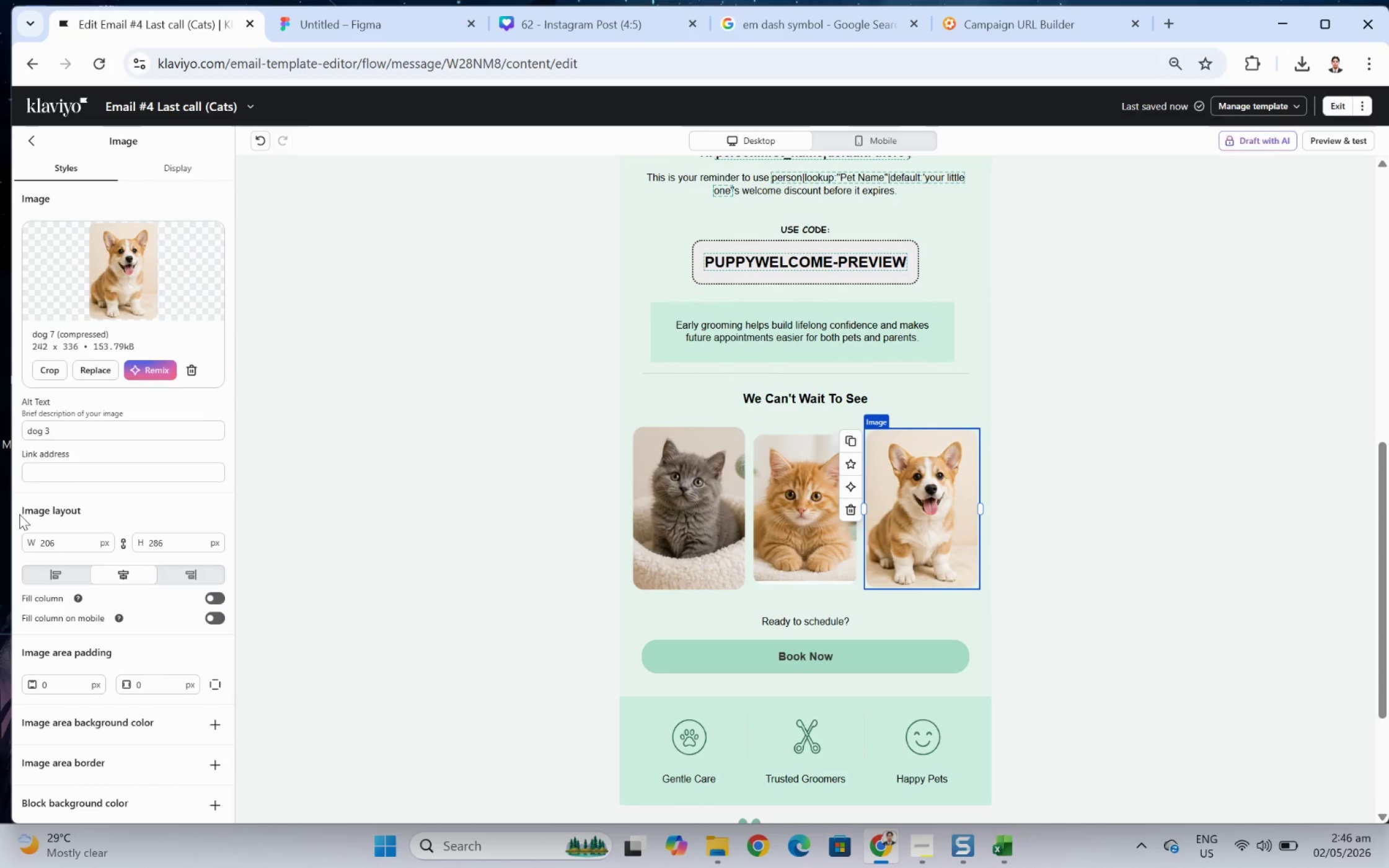 
left_click([41, 360])
 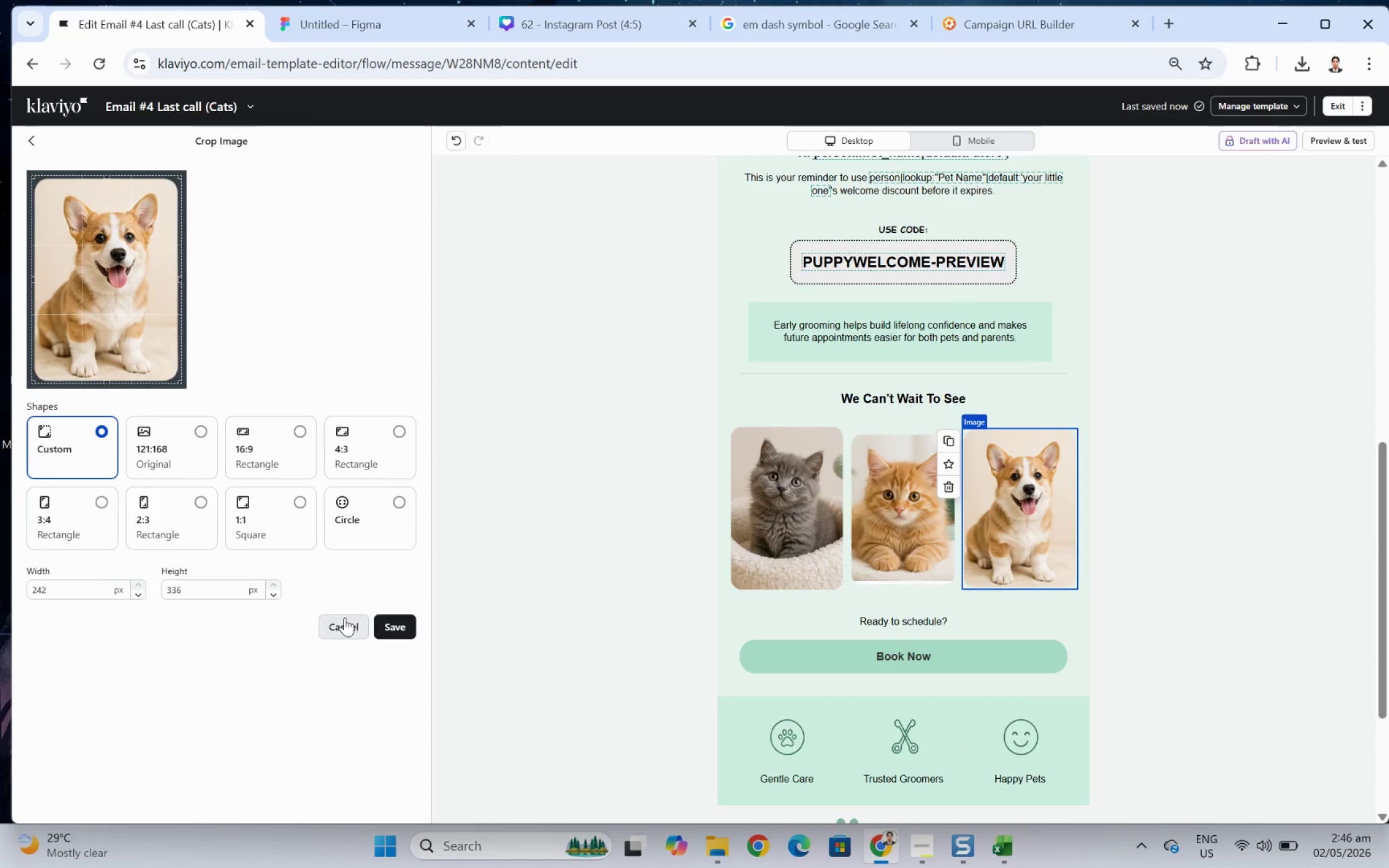 
wait(6.61)
 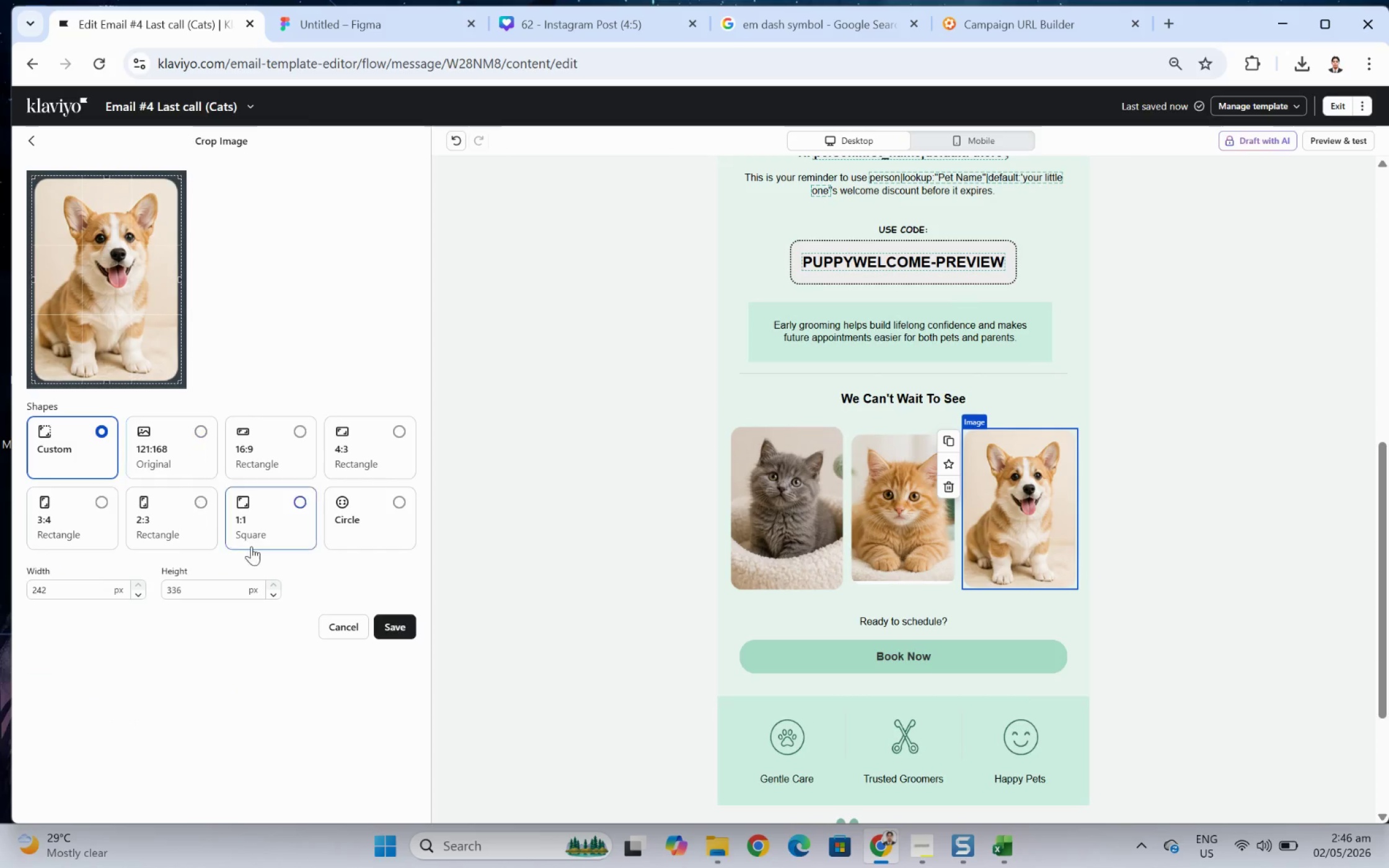 
left_click([361, 627])
 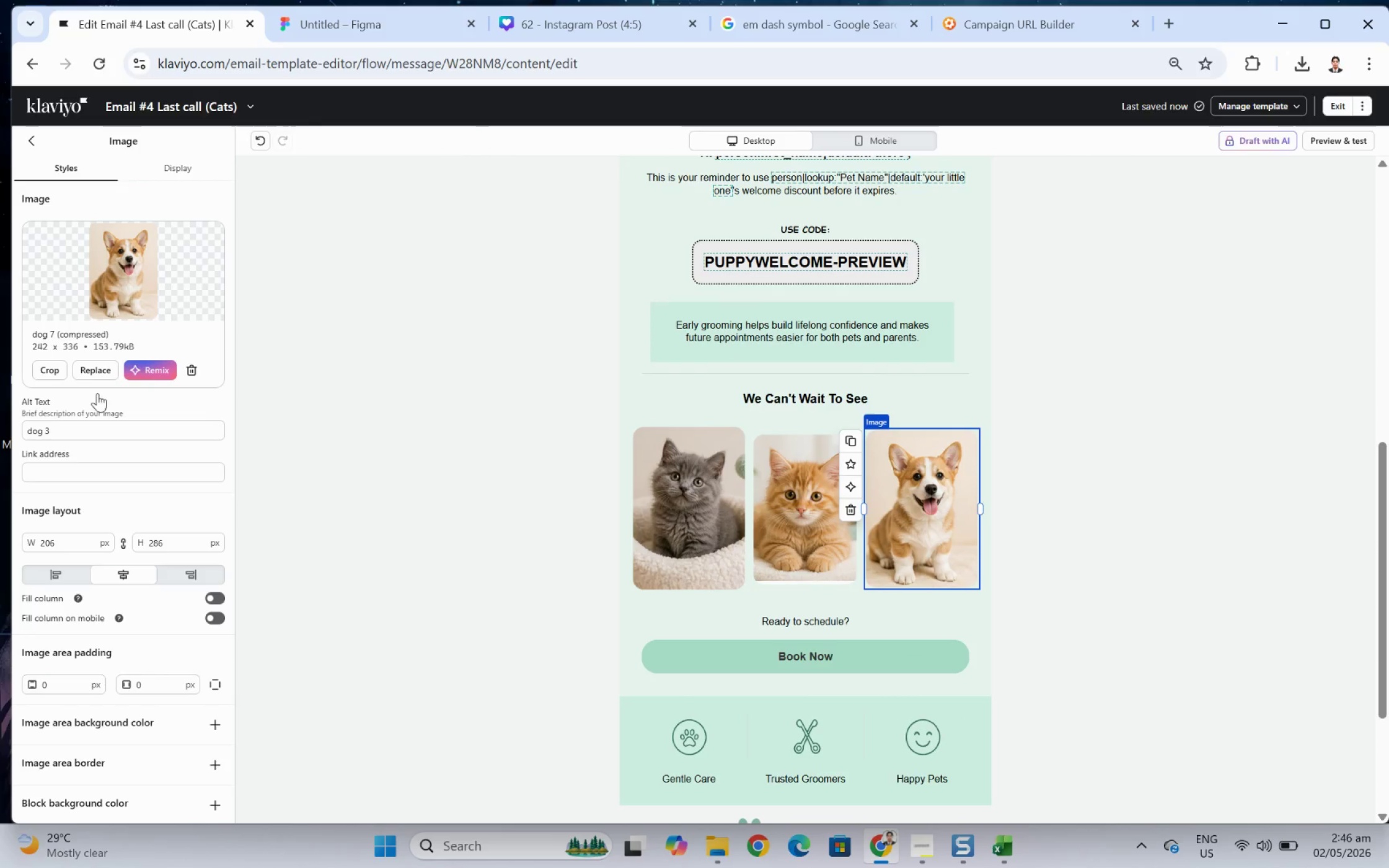 
left_click([99, 372])
 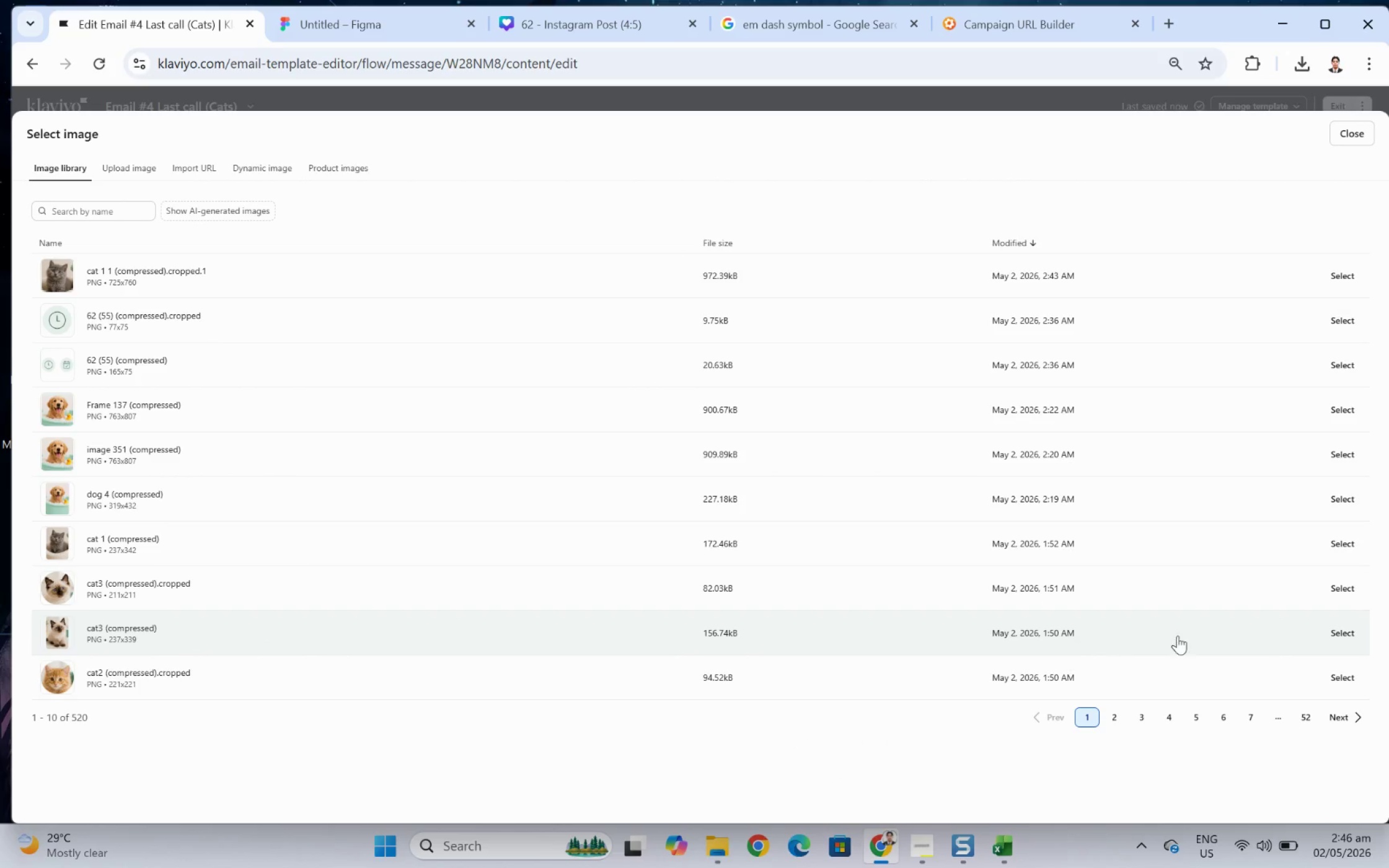 
left_click([1351, 633])
 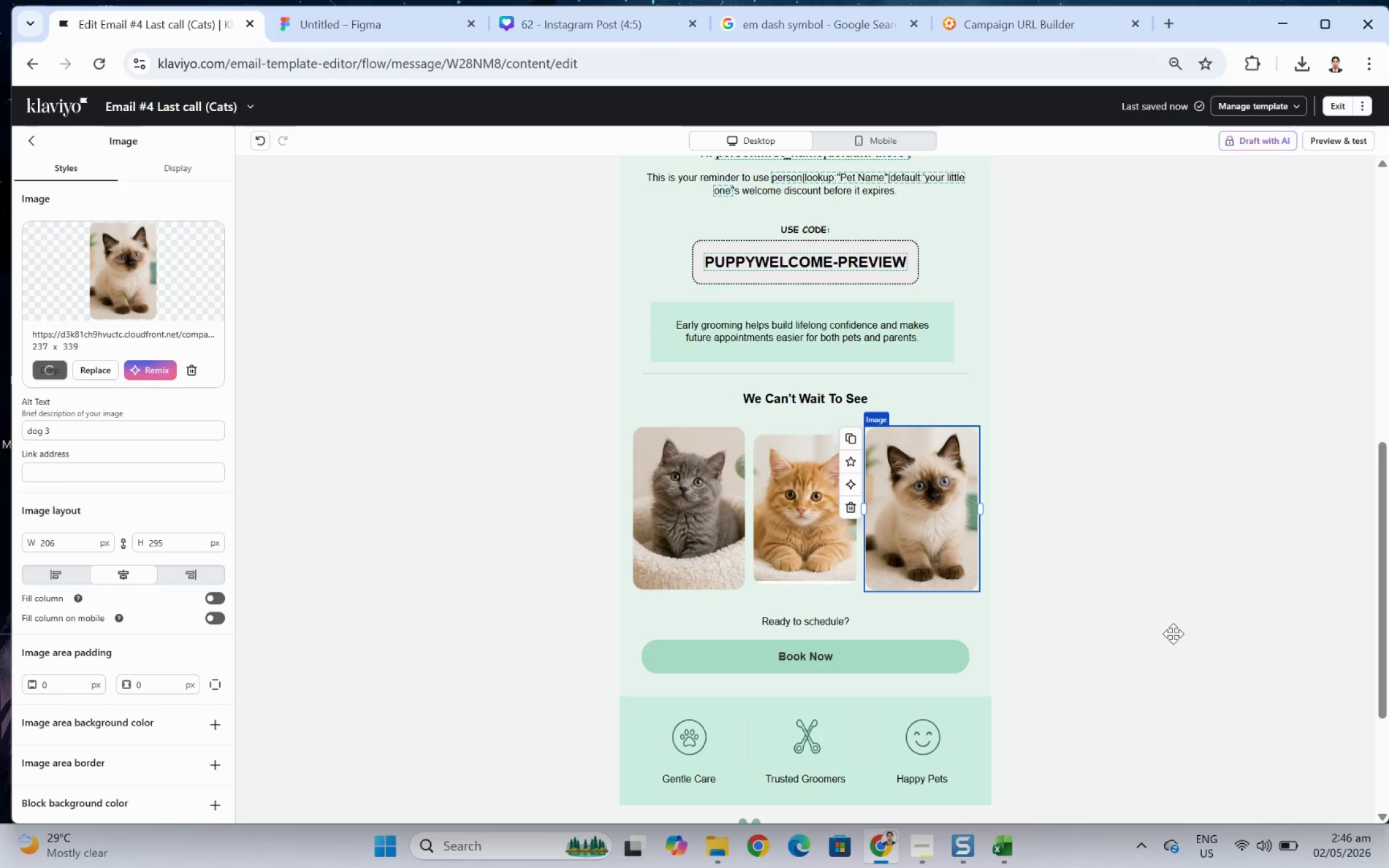 
left_click([1127, 650])
 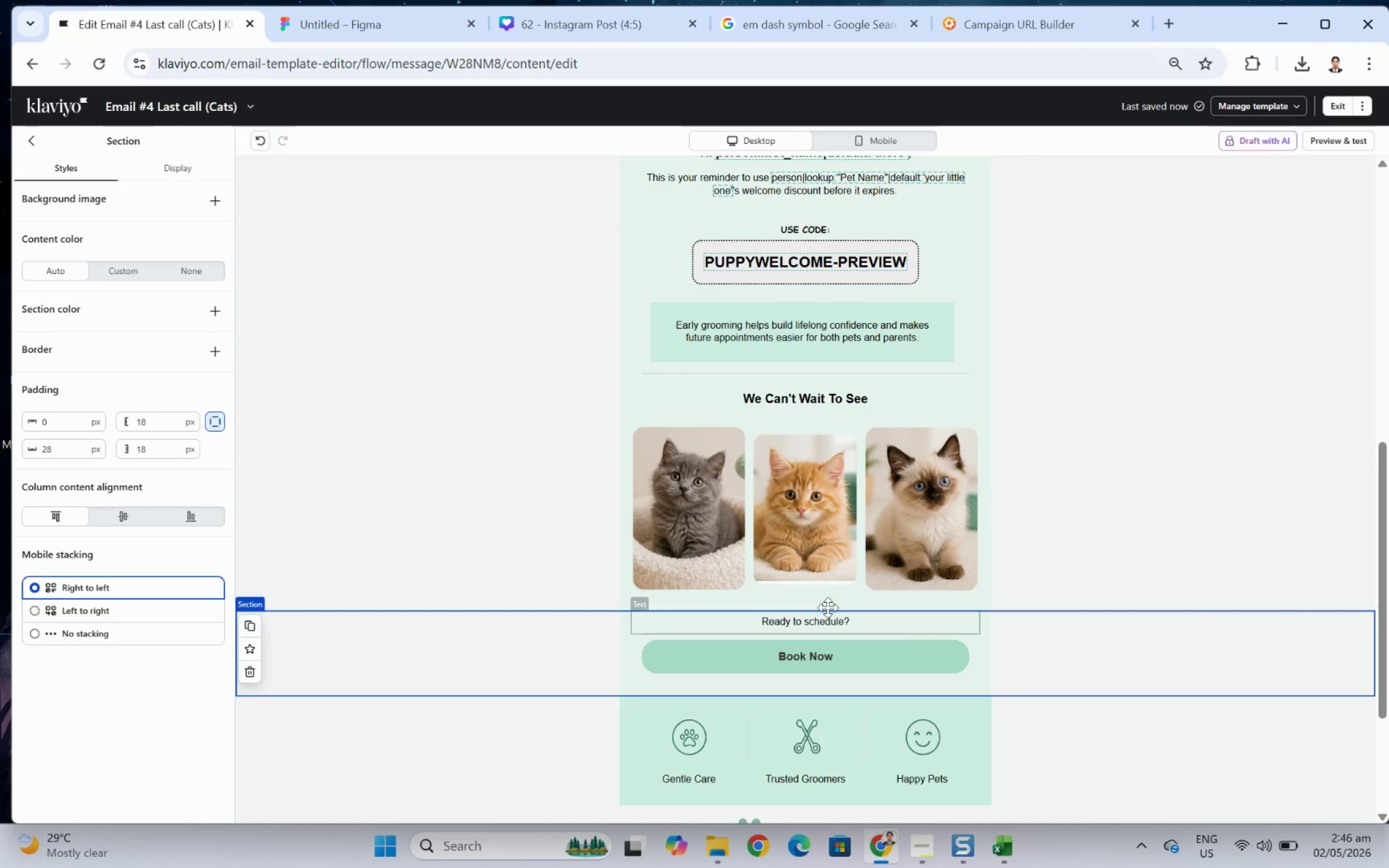 
left_click([827, 537])
 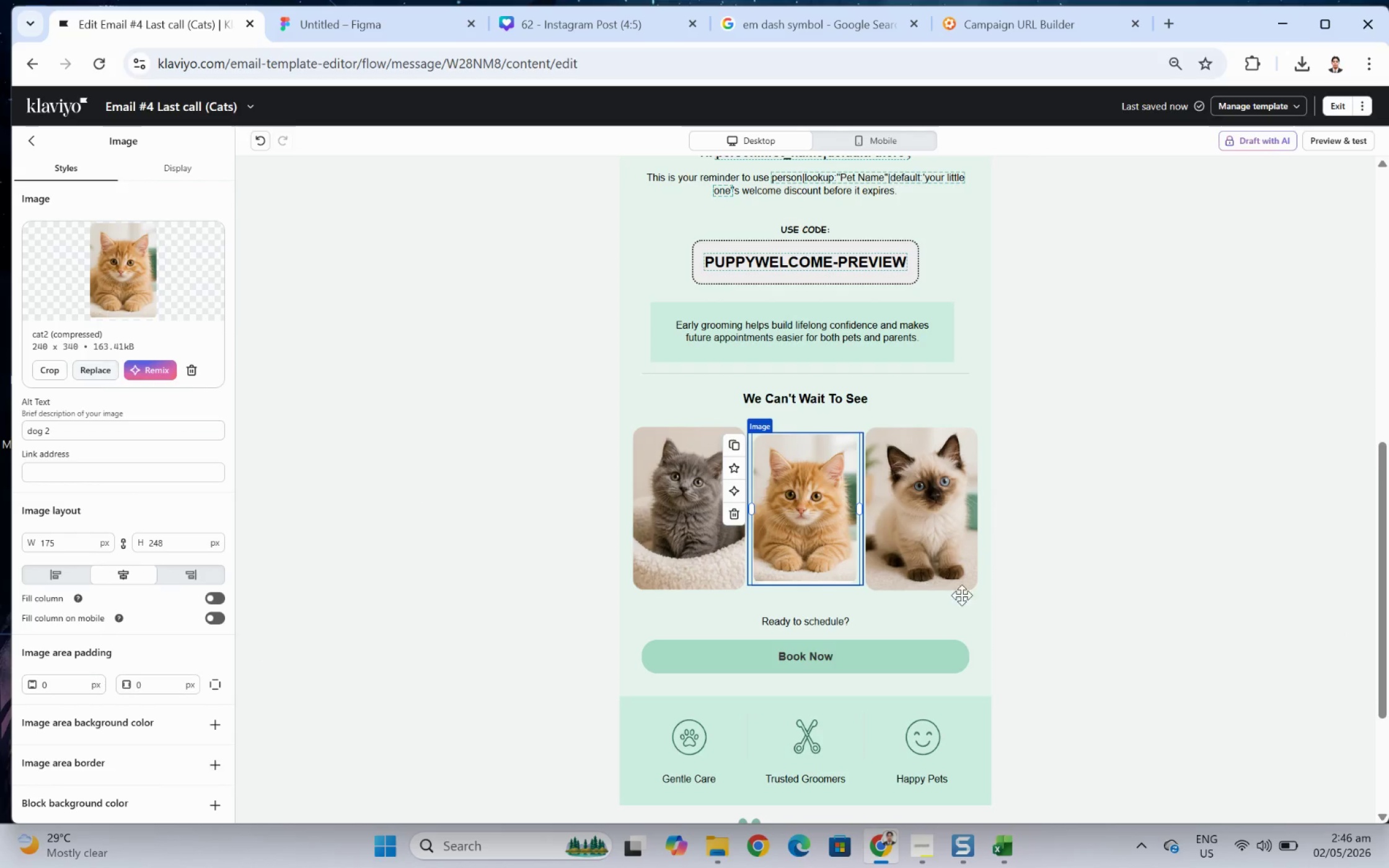 
wait(7.05)
 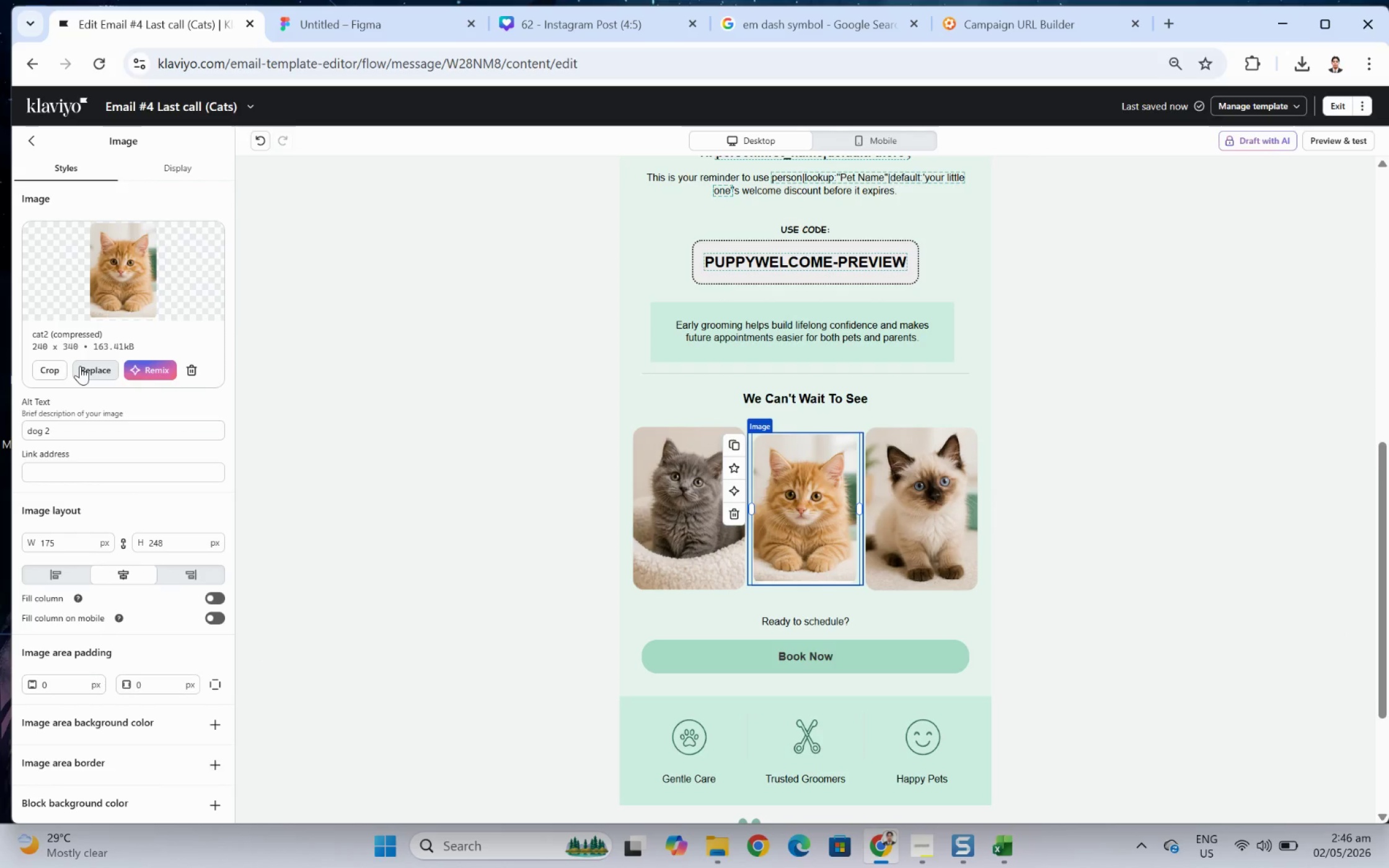 
double_click([790, 467])
 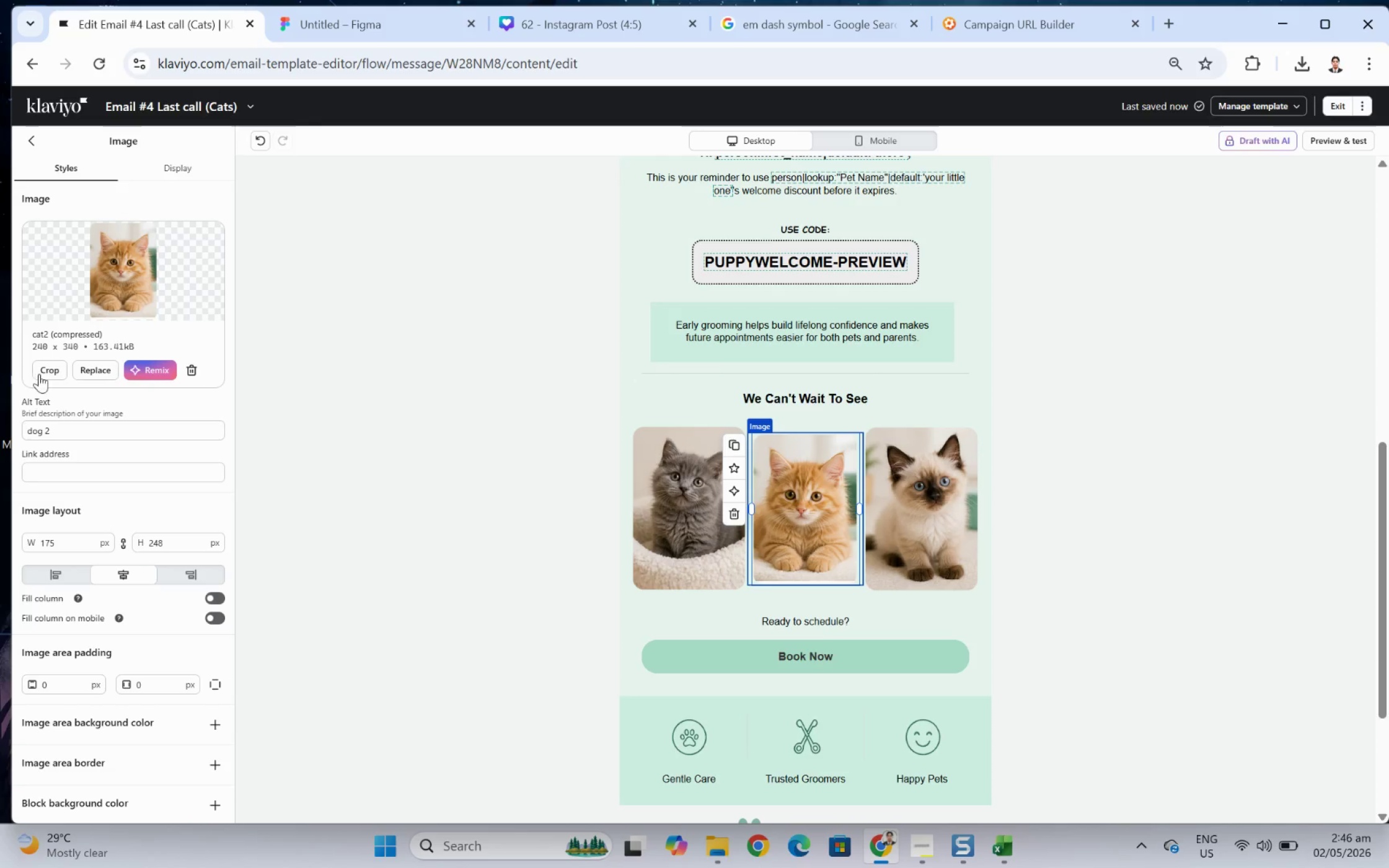 
left_click([40, 374])
 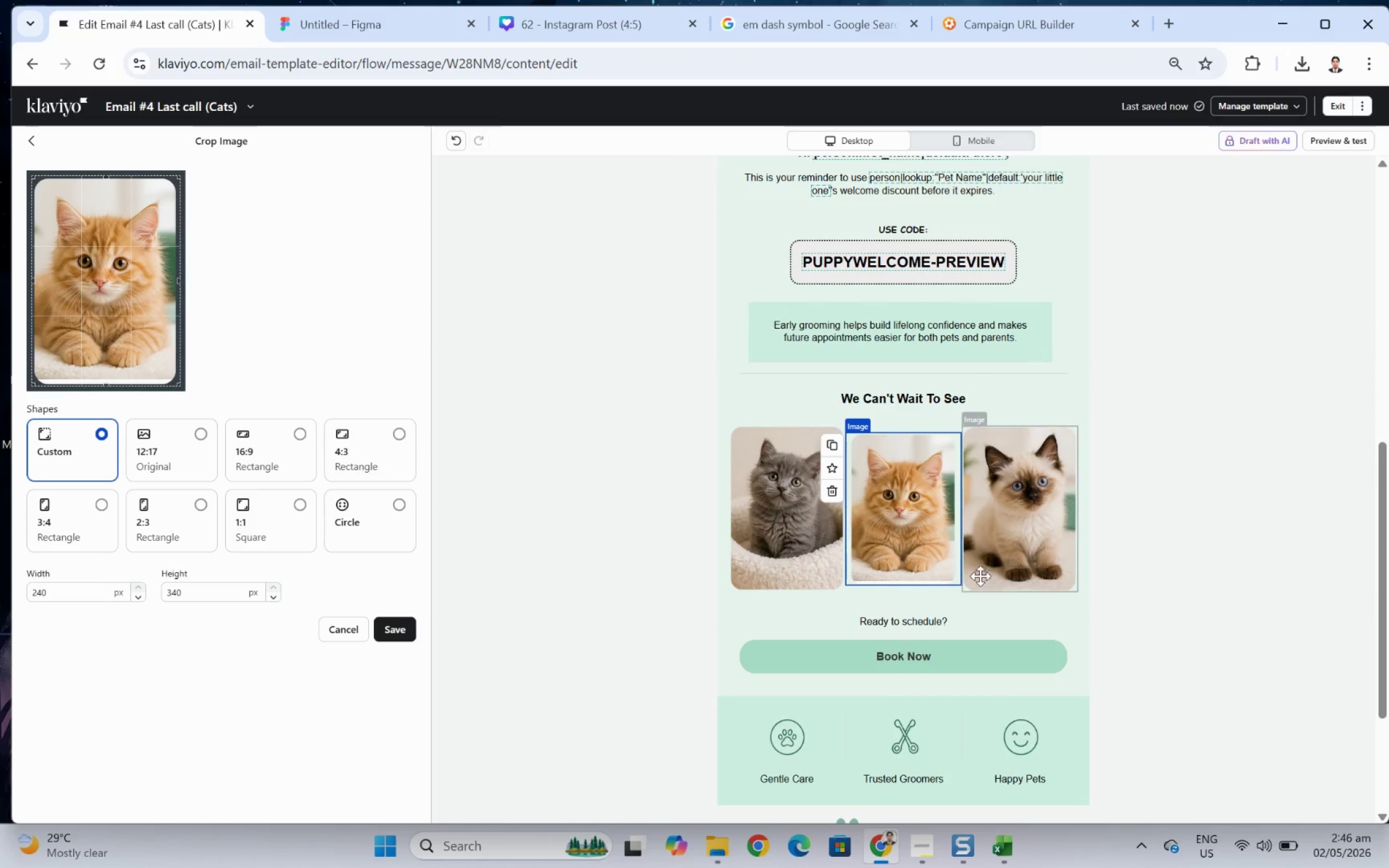 
left_click([922, 458])
 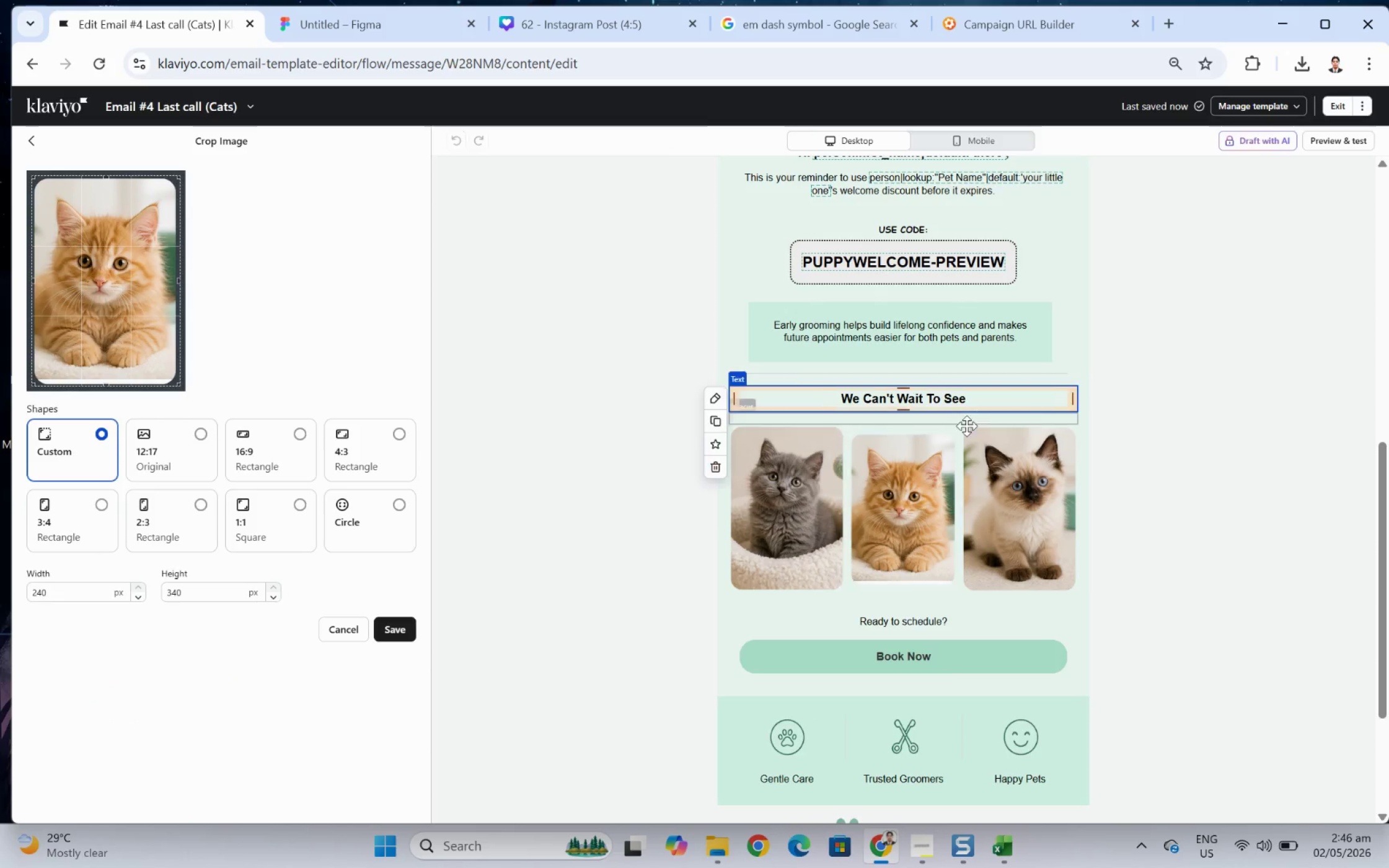 
left_click([941, 447])
 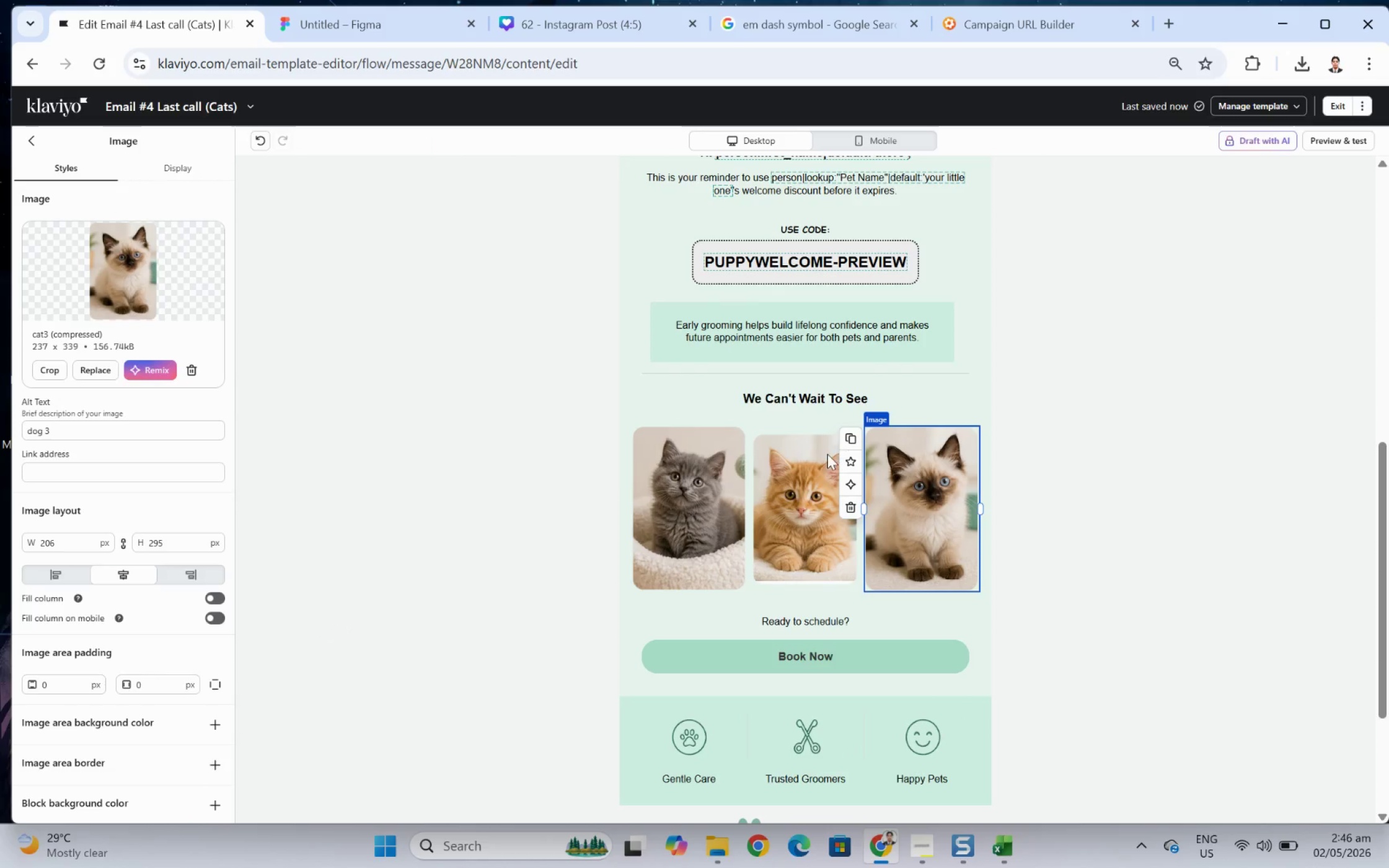 
left_click([827, 454])
 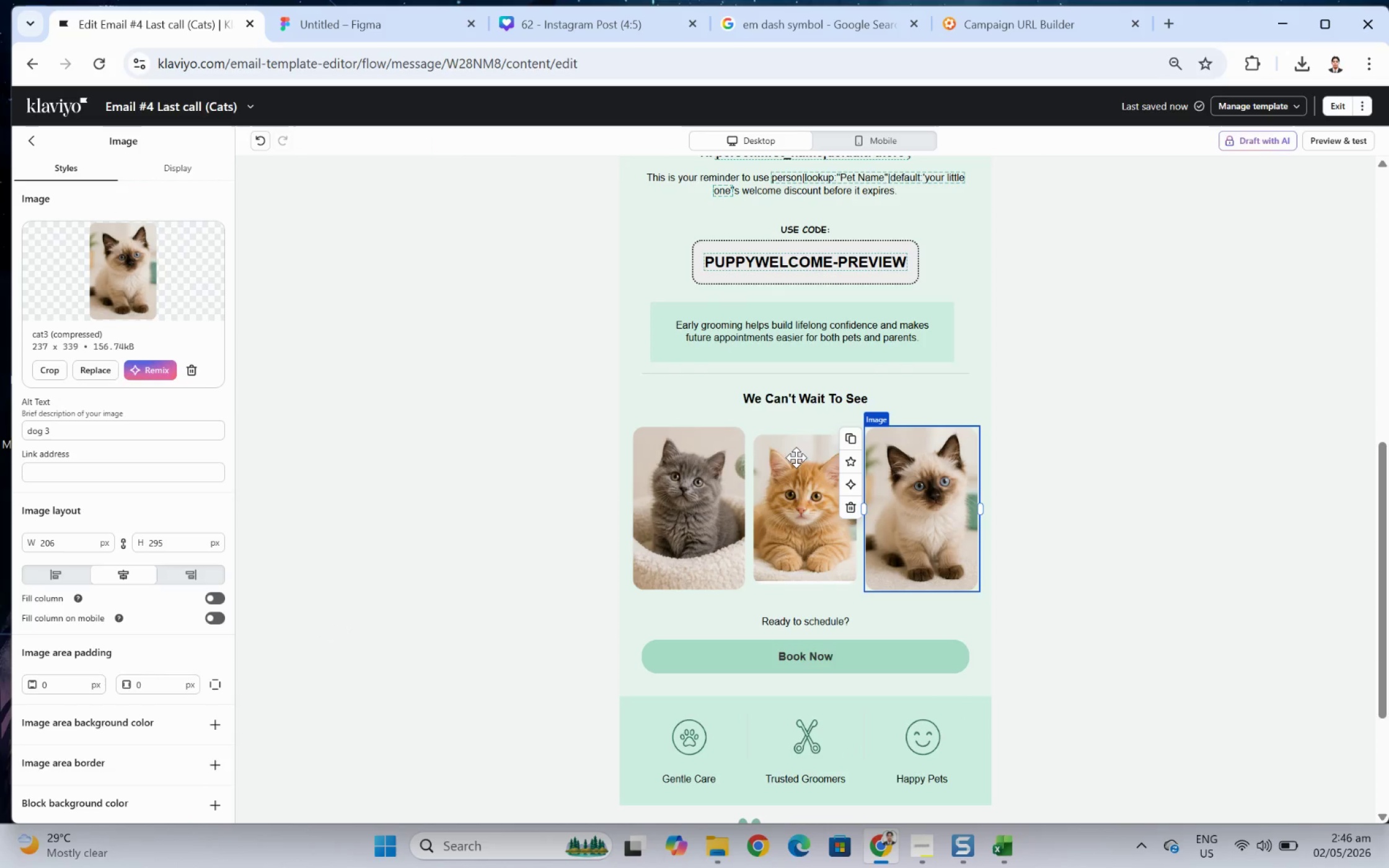 
left_click([788, 458])
 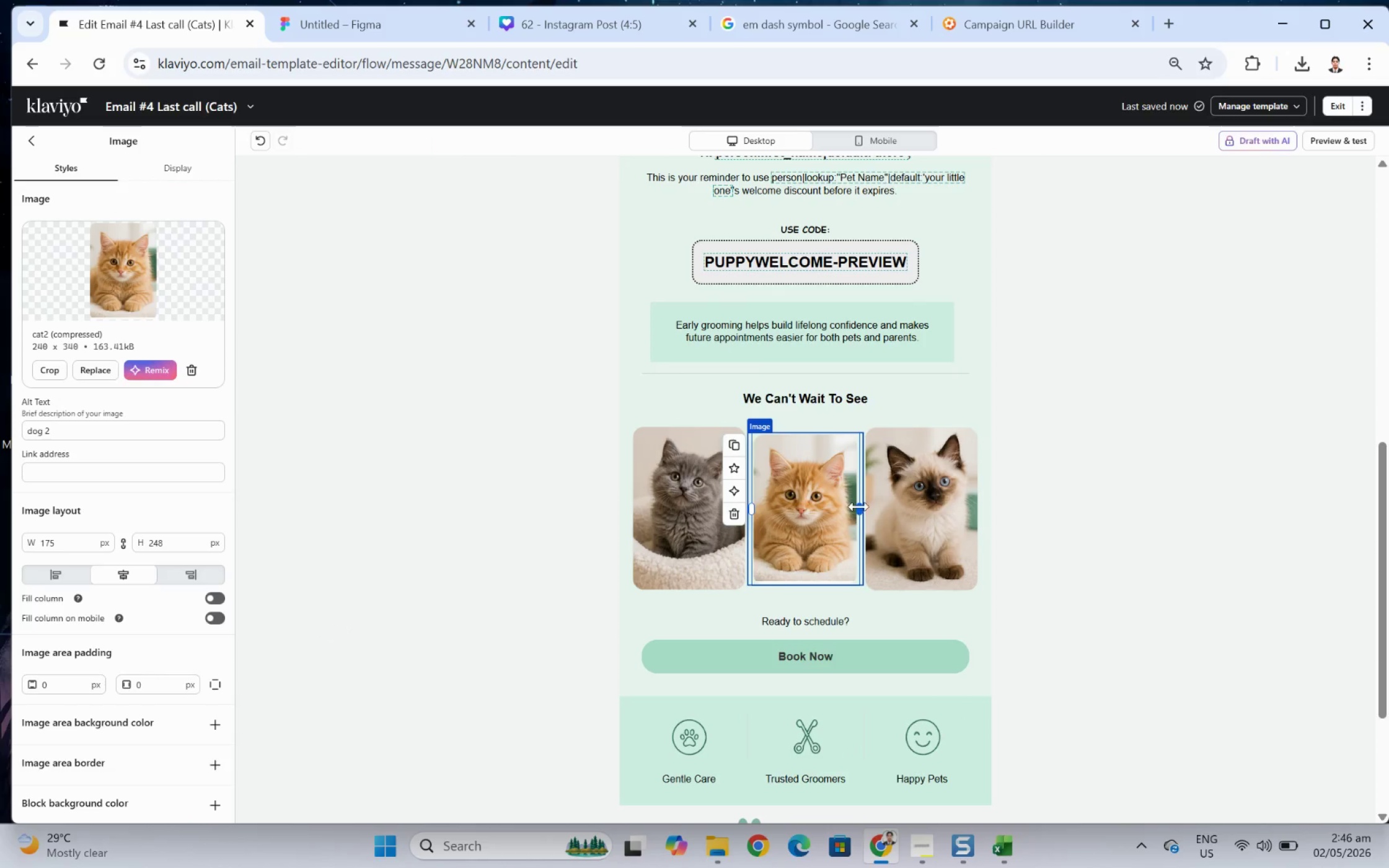 
left_click_drag(start_coordinate=[858, 509], to_coordinate=[924, 509])
 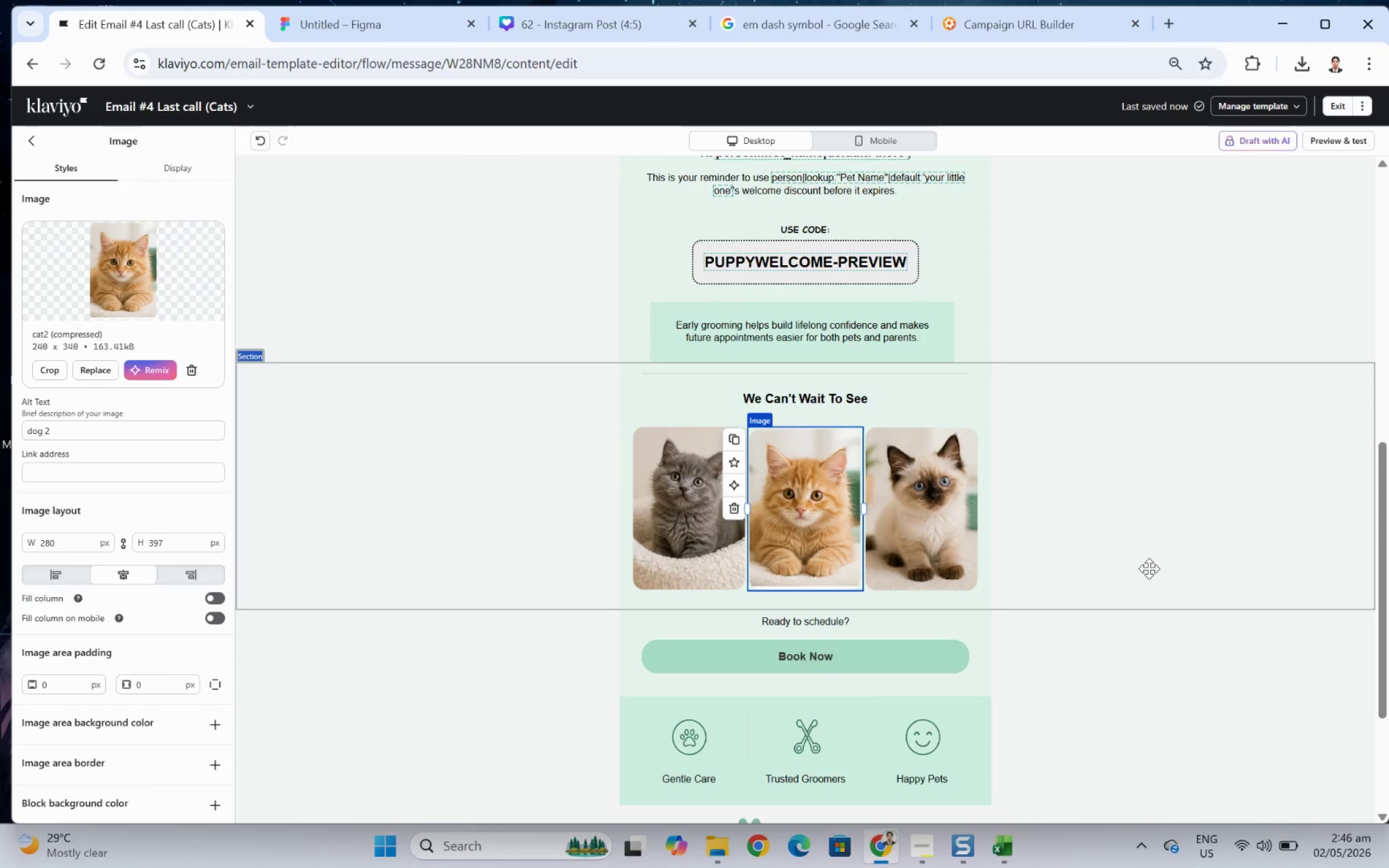 
left_click([1149, 568])
 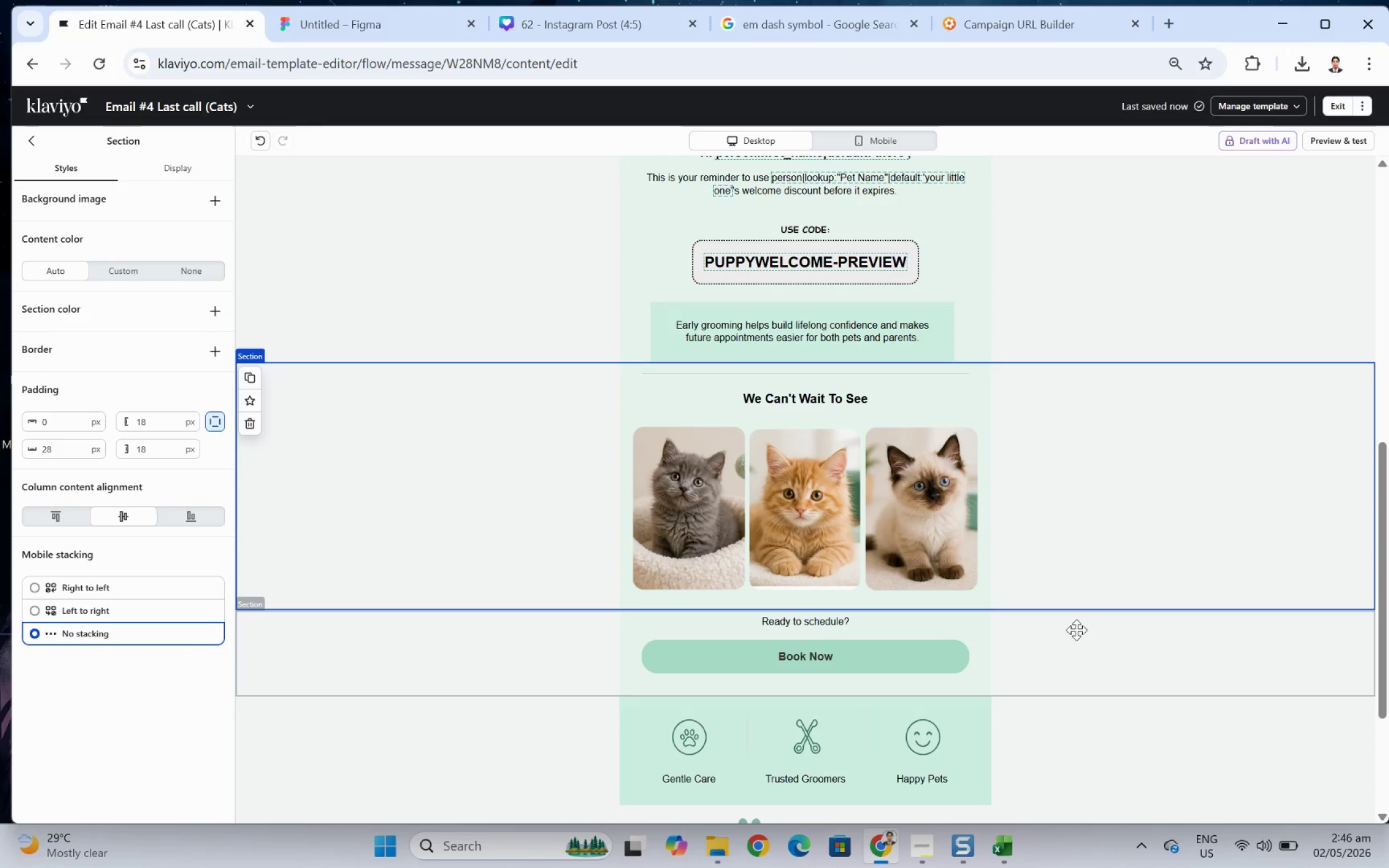 
wait(8.5)
 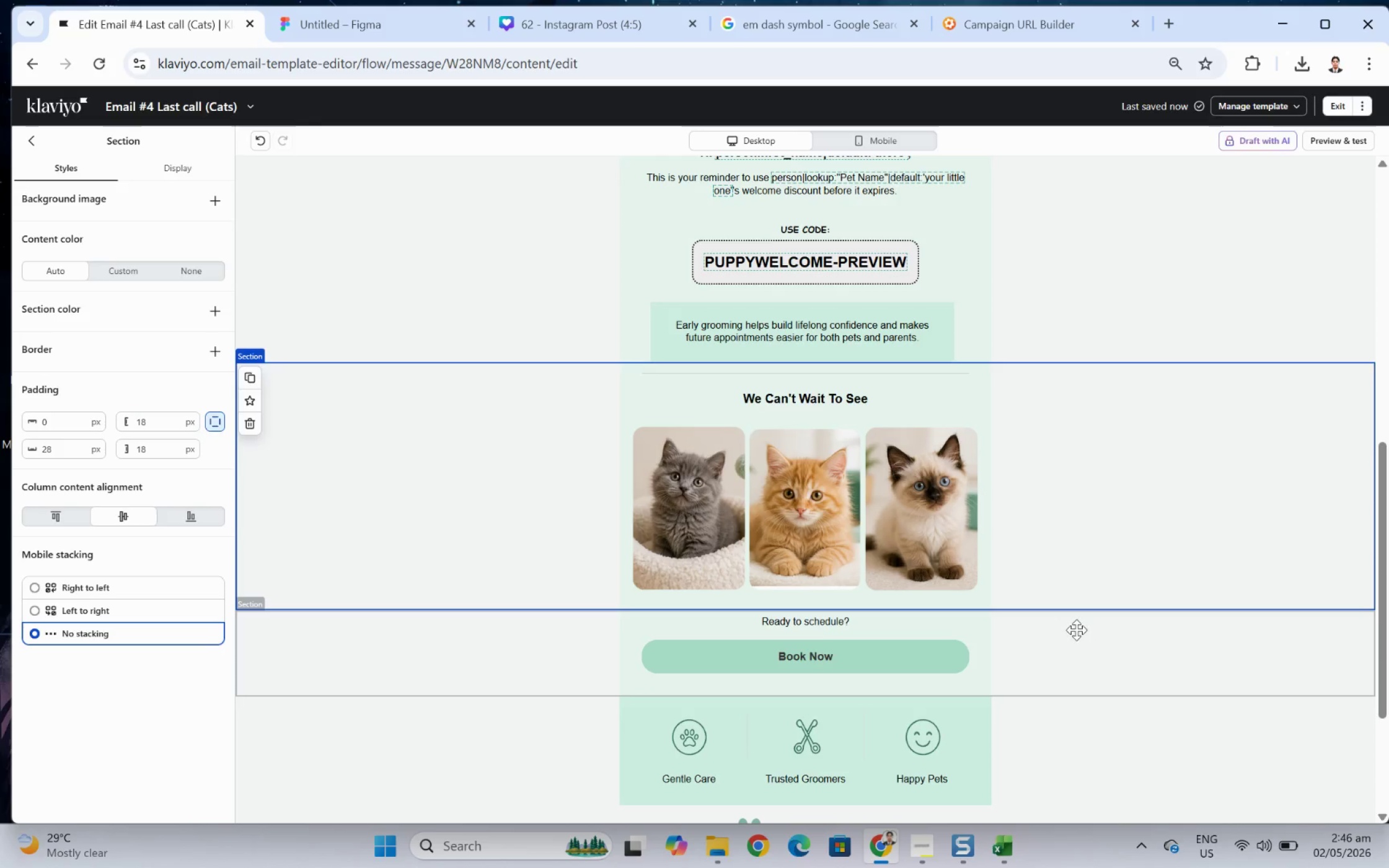 
scroll: coordinate [1187, 668], scroll_direction: down, amount: 2.0
 